 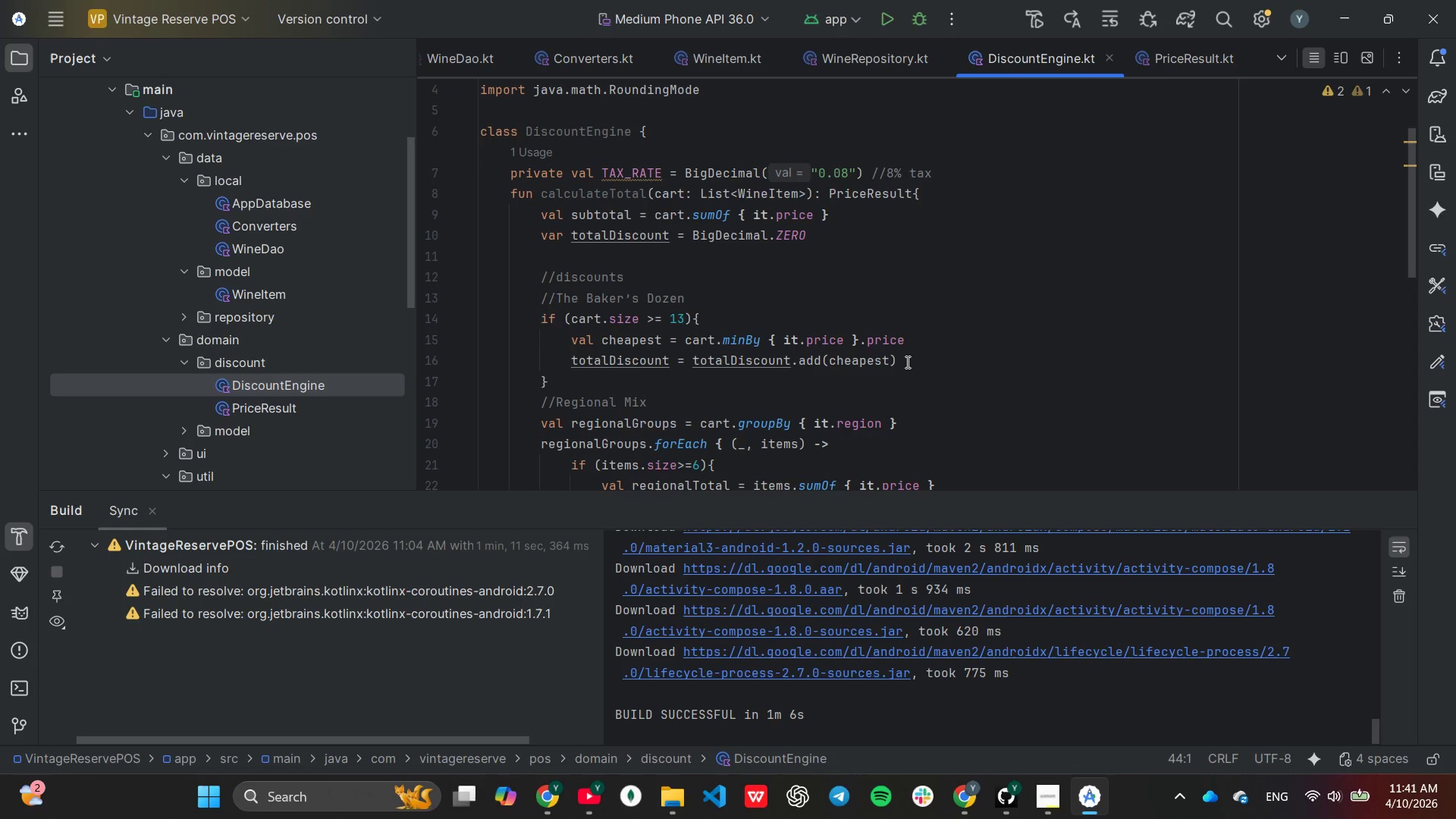 
scroll: coordinate [906, 362], scroll_direction: down, amount: 5.0
 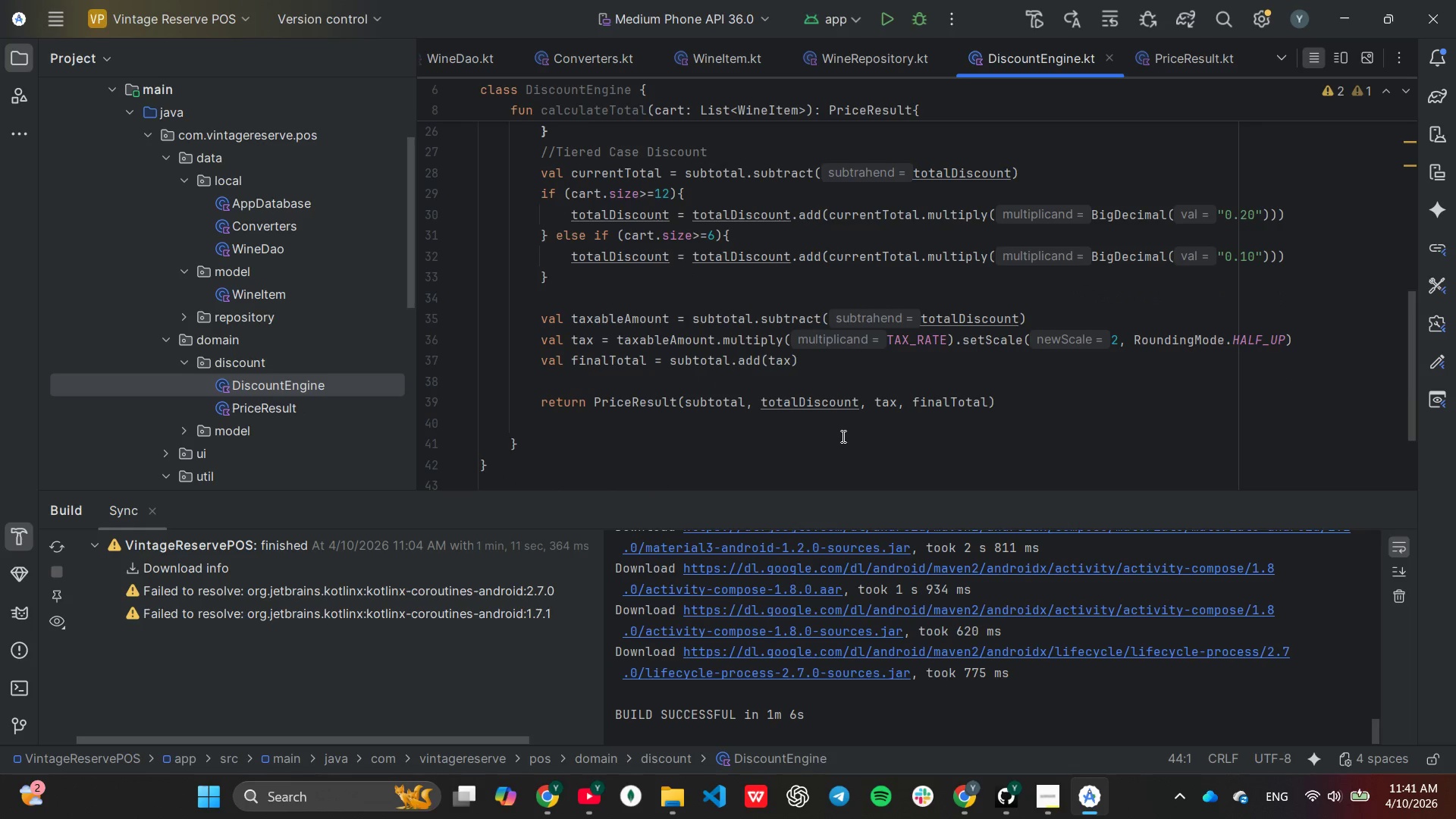 
left_click([843, 438])
 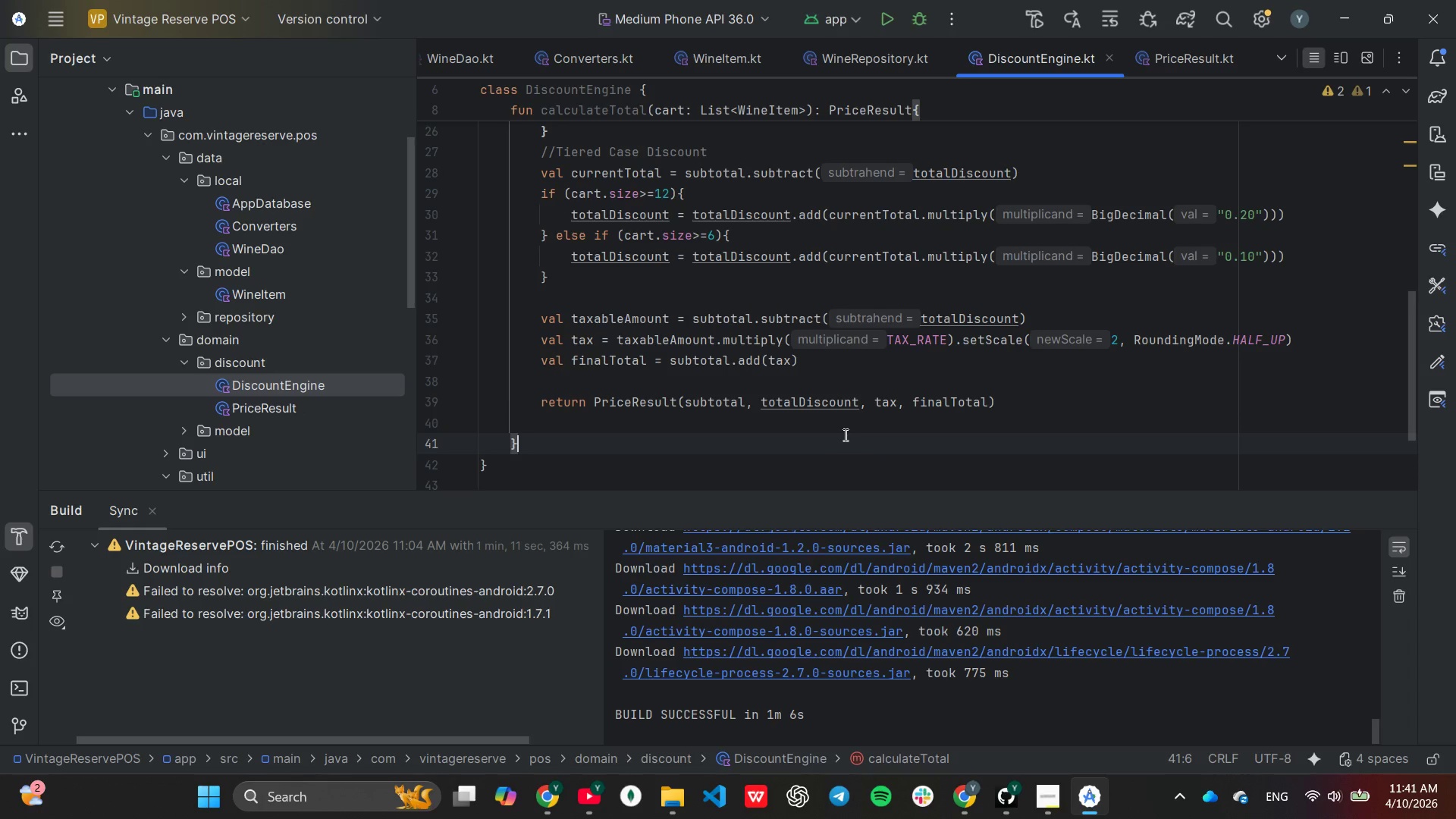 
wait(11.44)
 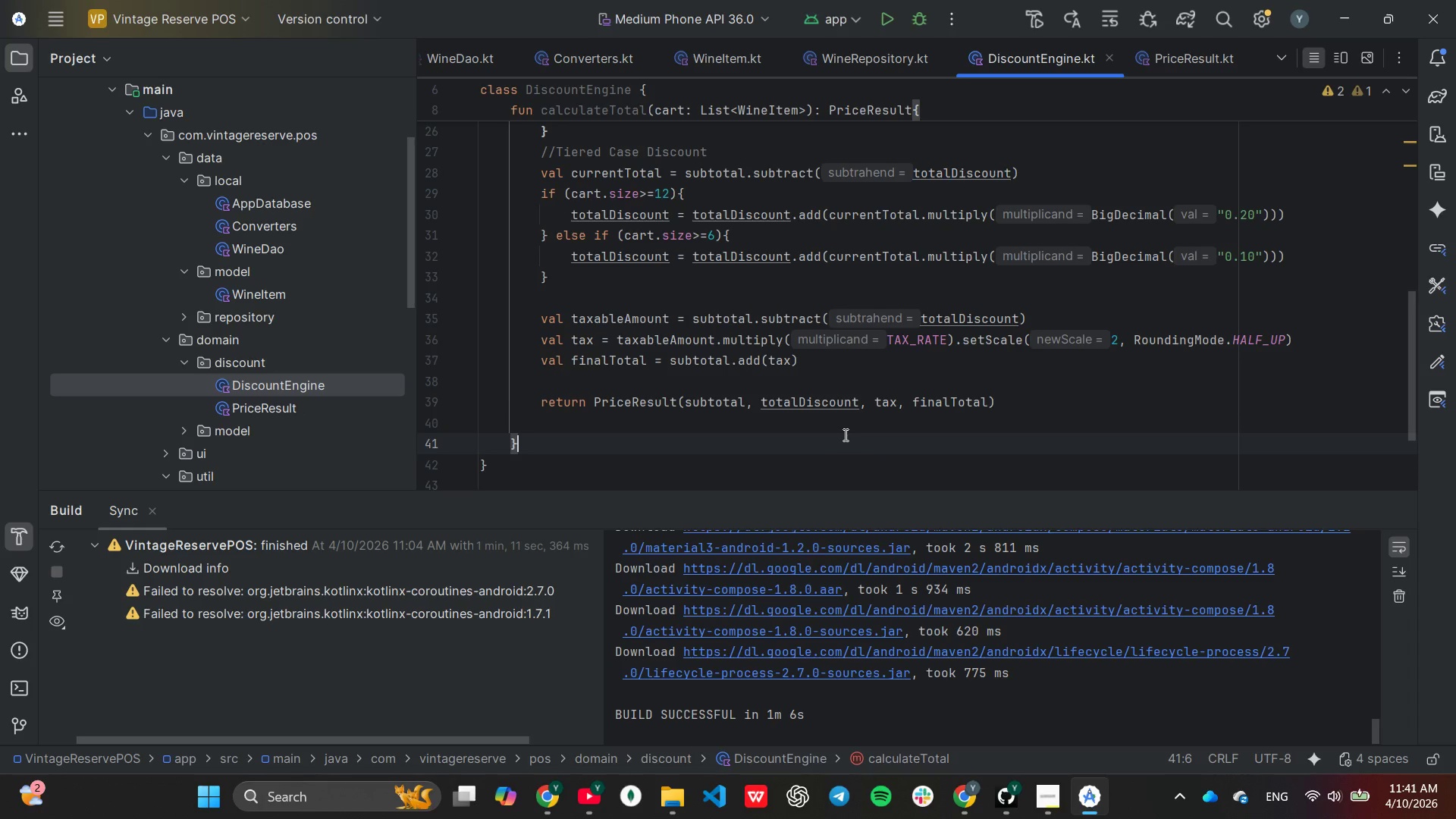 
scroll: coordinate [843, 429], scroll_direction: down, amount: 3.0
 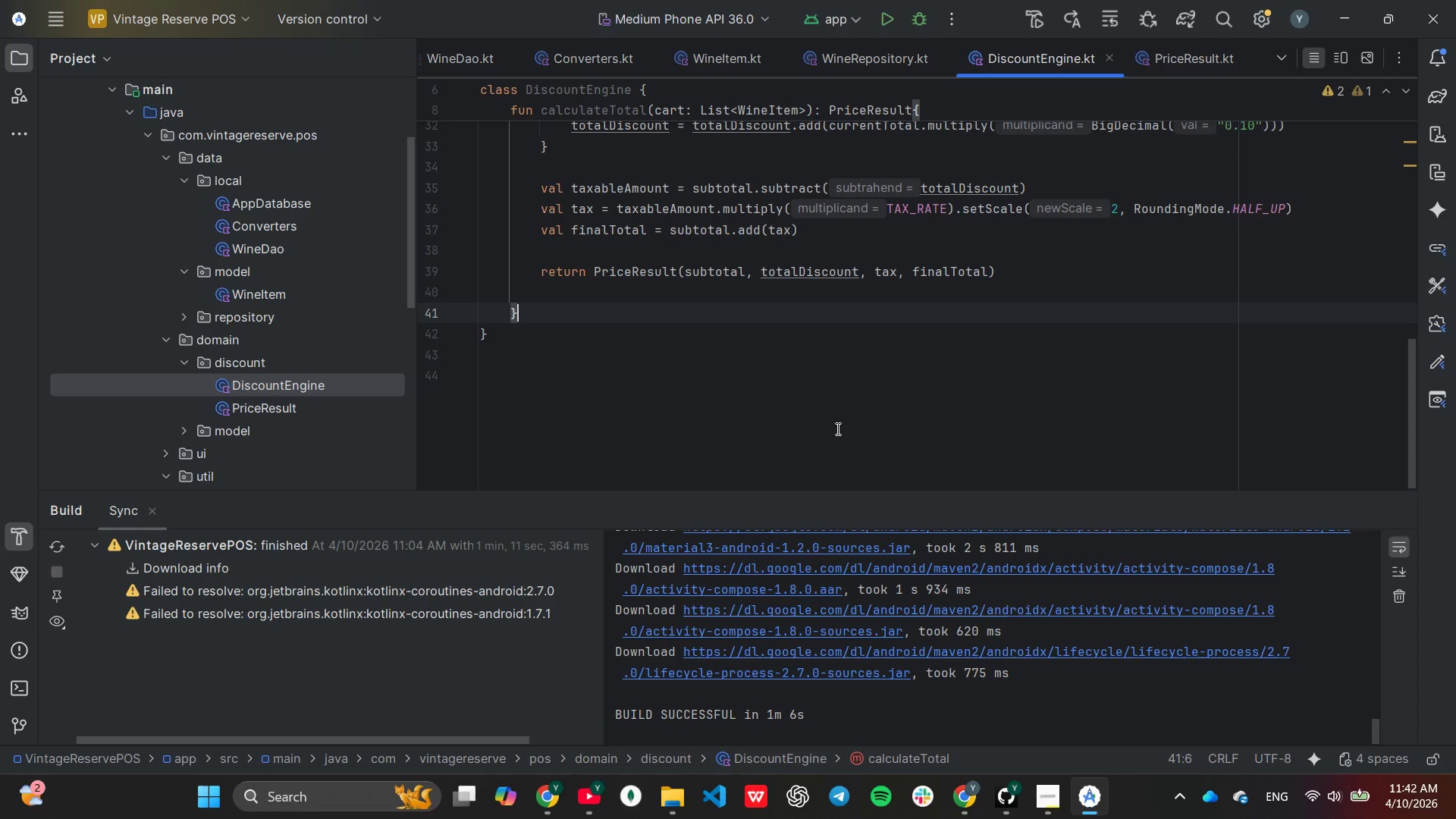 
wait(69.18)
 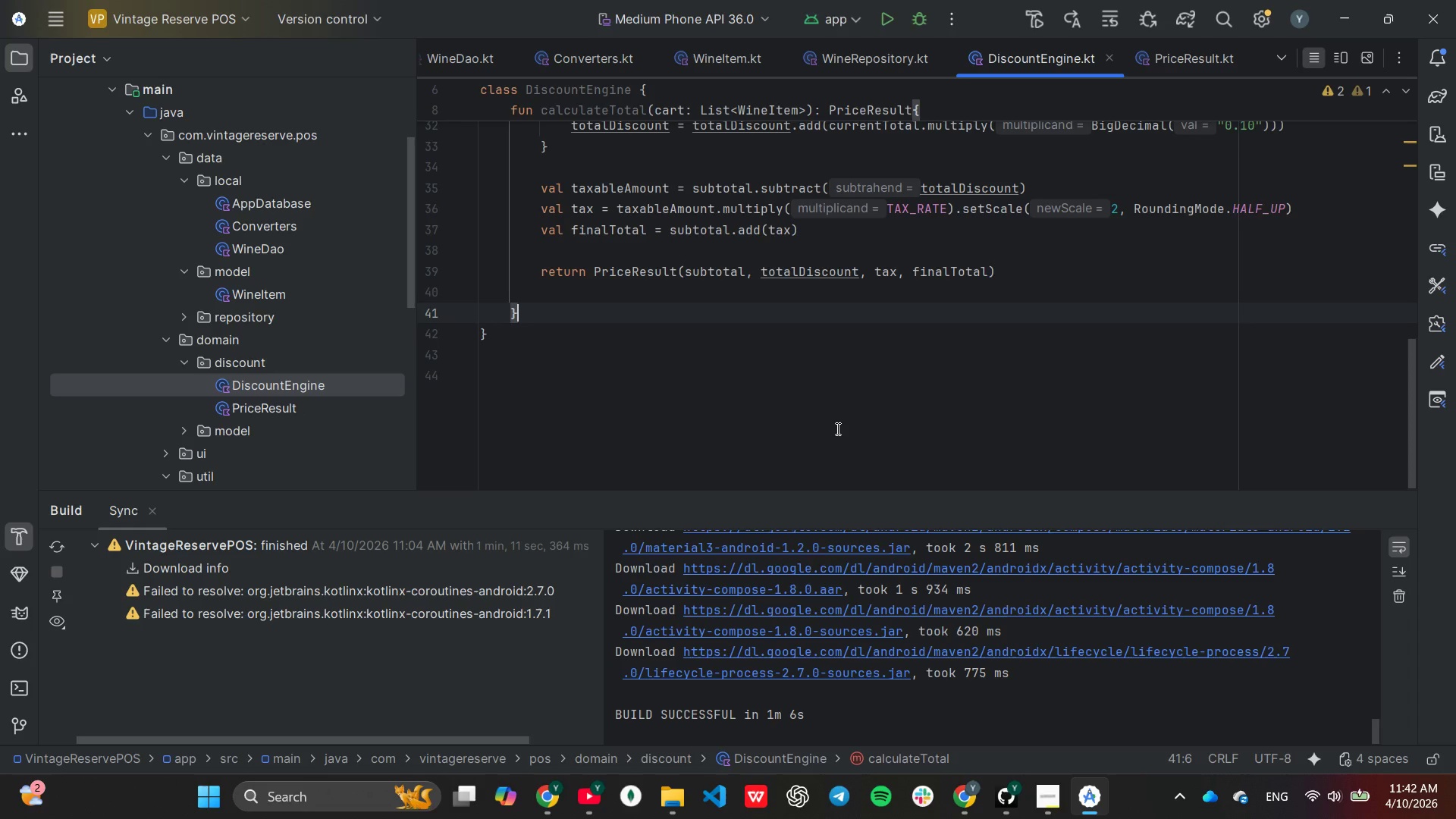 
double_click([240, 250])
 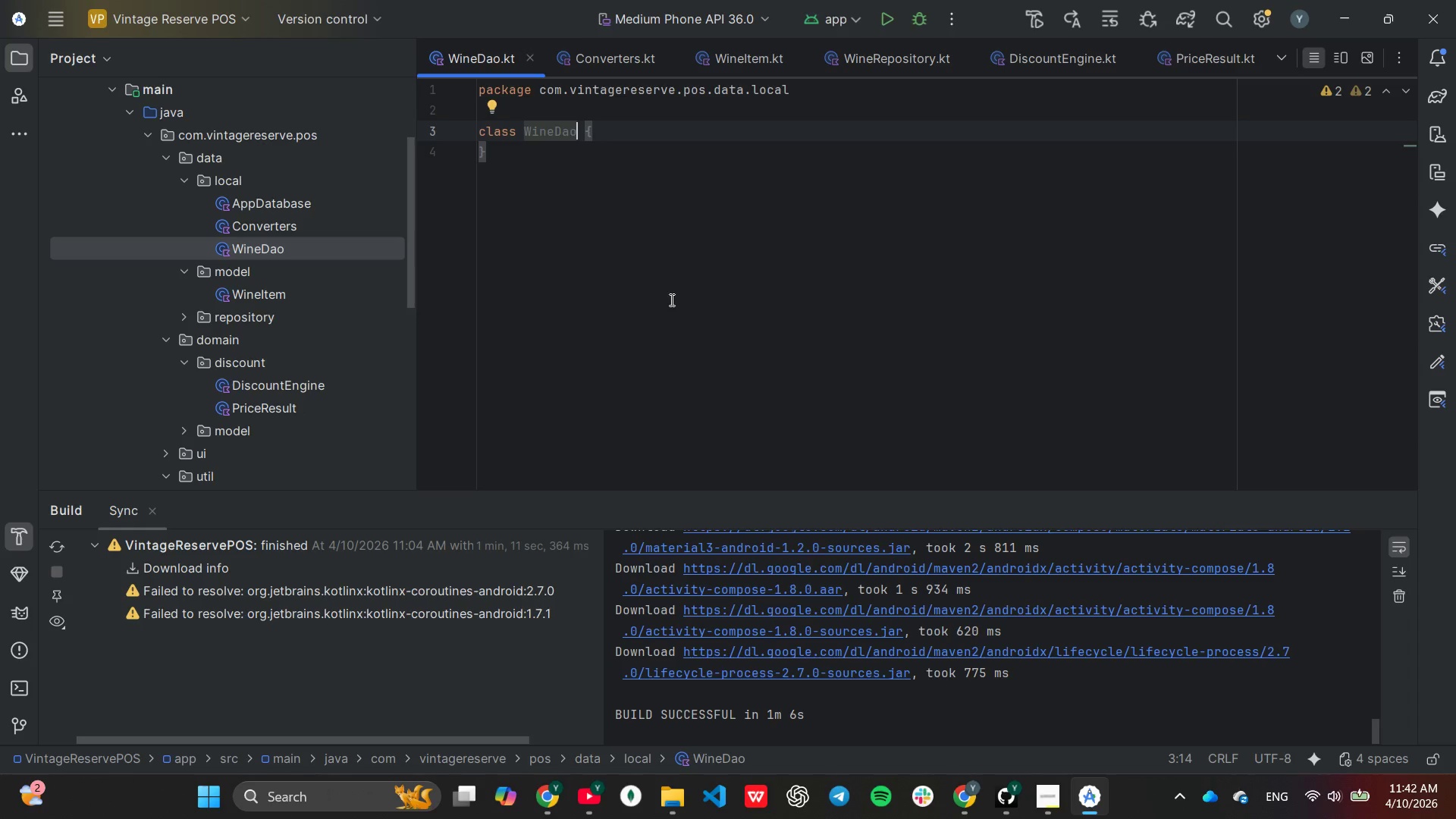 
wait(5.86)
 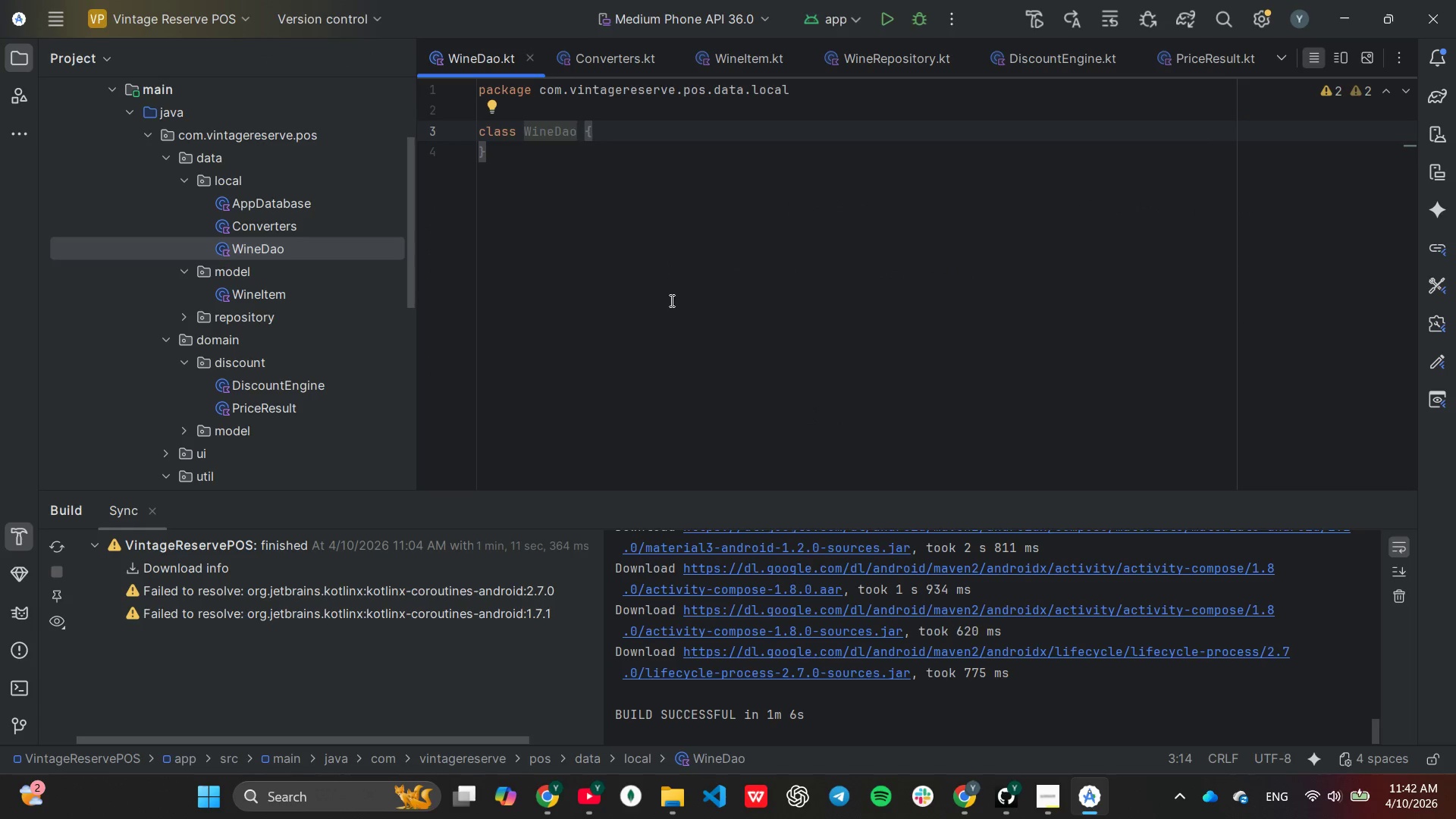 
scroll: coordinate [670, 299], scroll_direction: none, amount: 0.0
 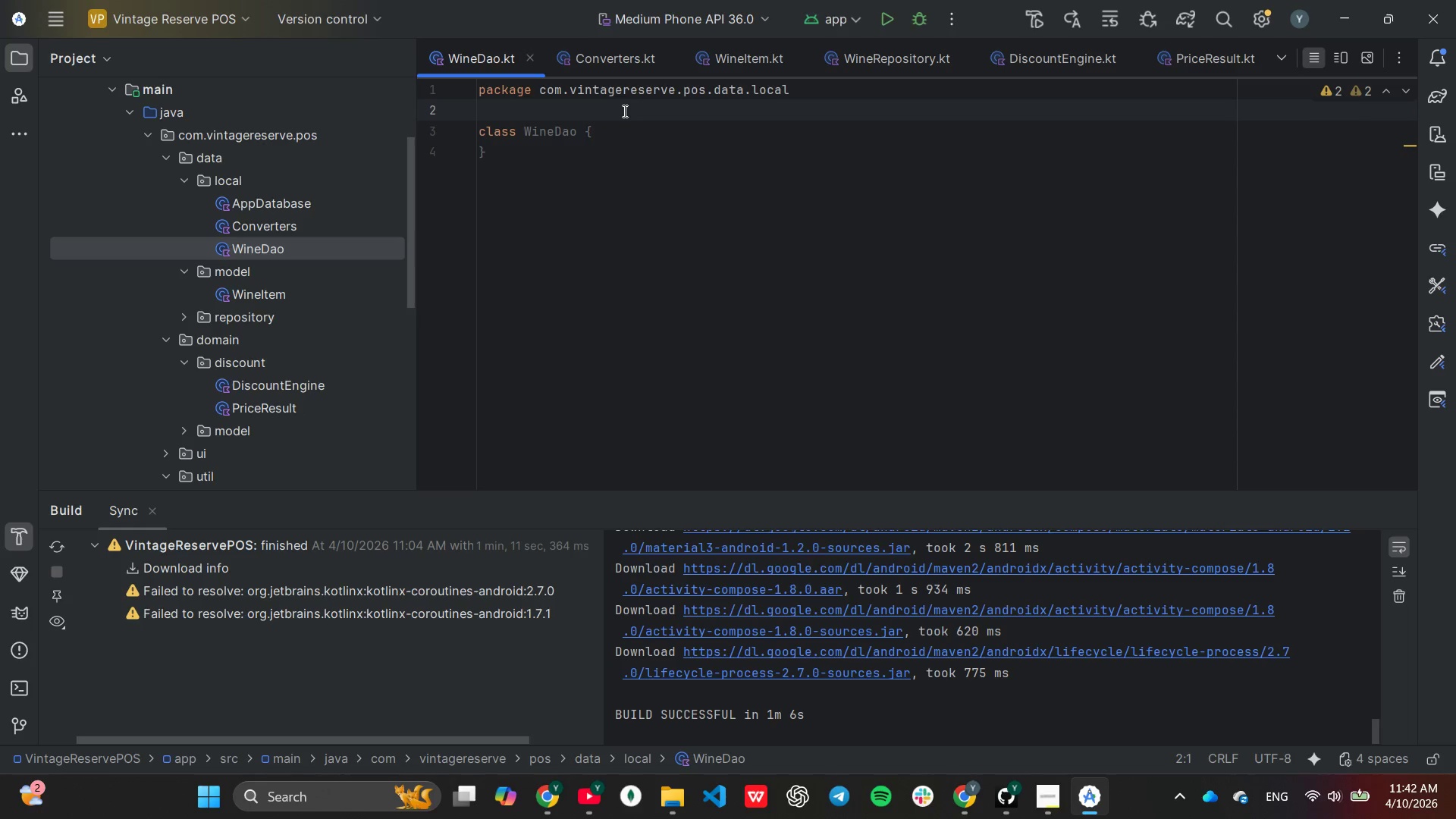 
wait(9.89)
 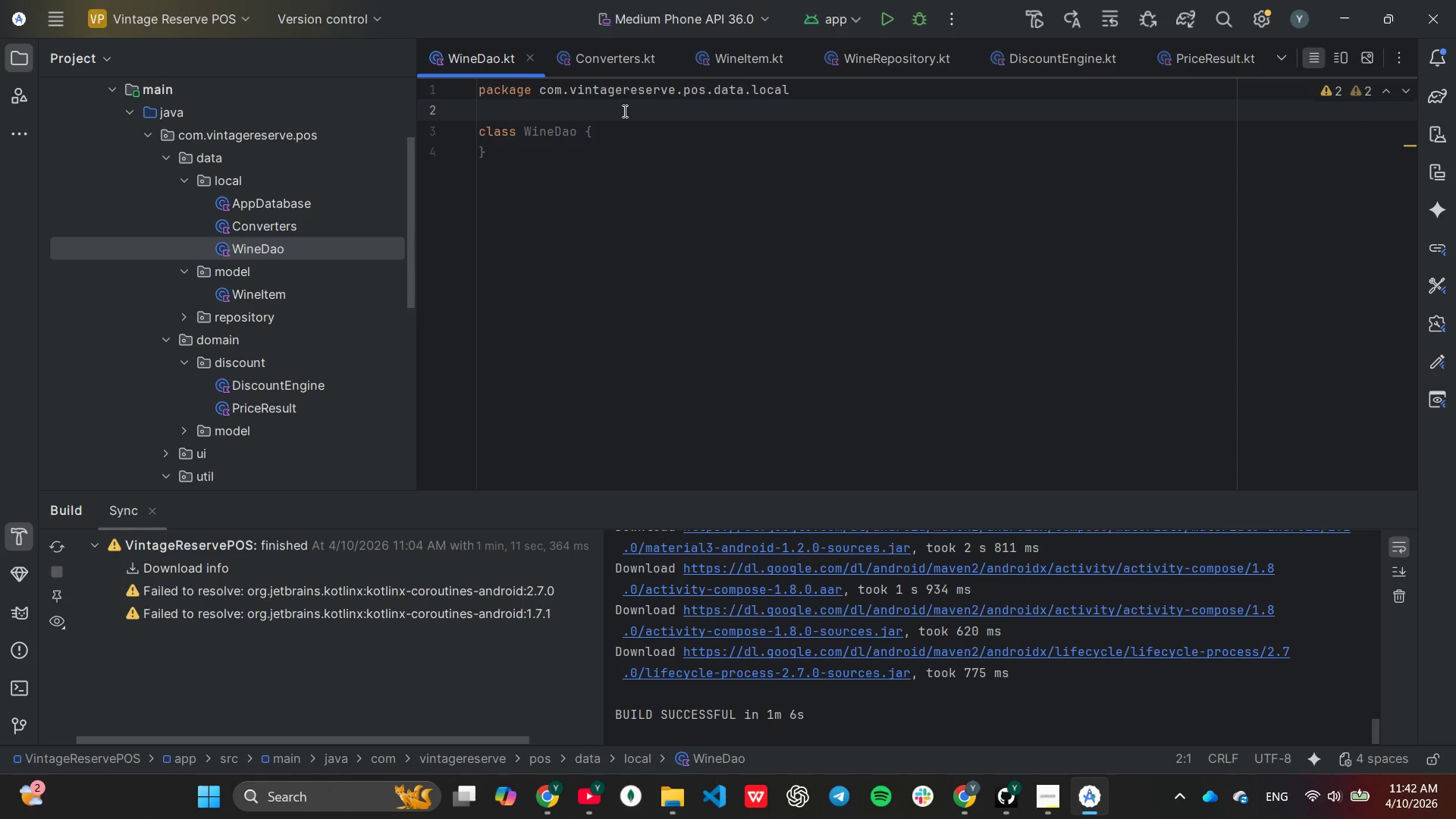 
type(im)
 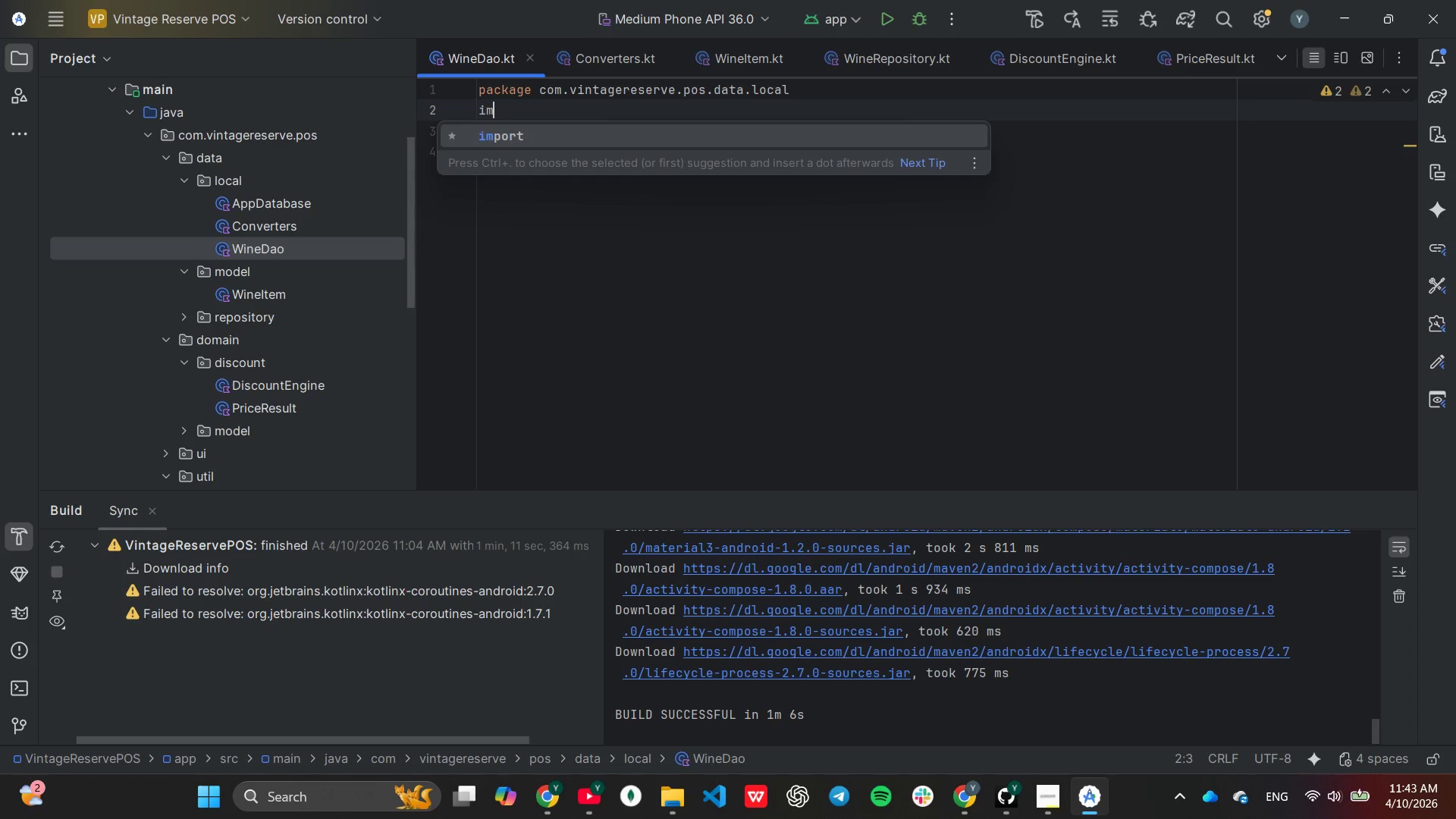 
key(Enter)
 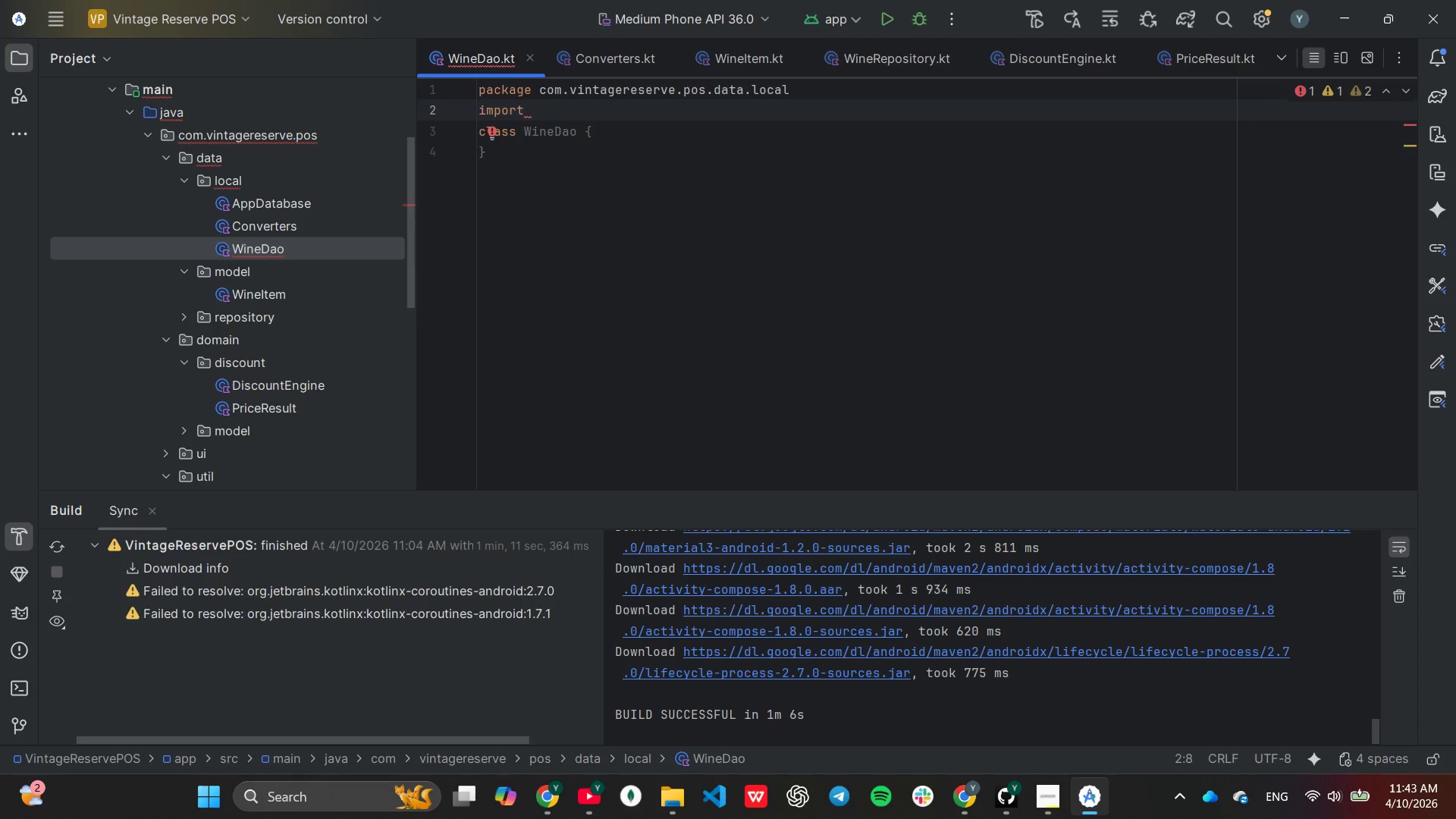 
type(an)
 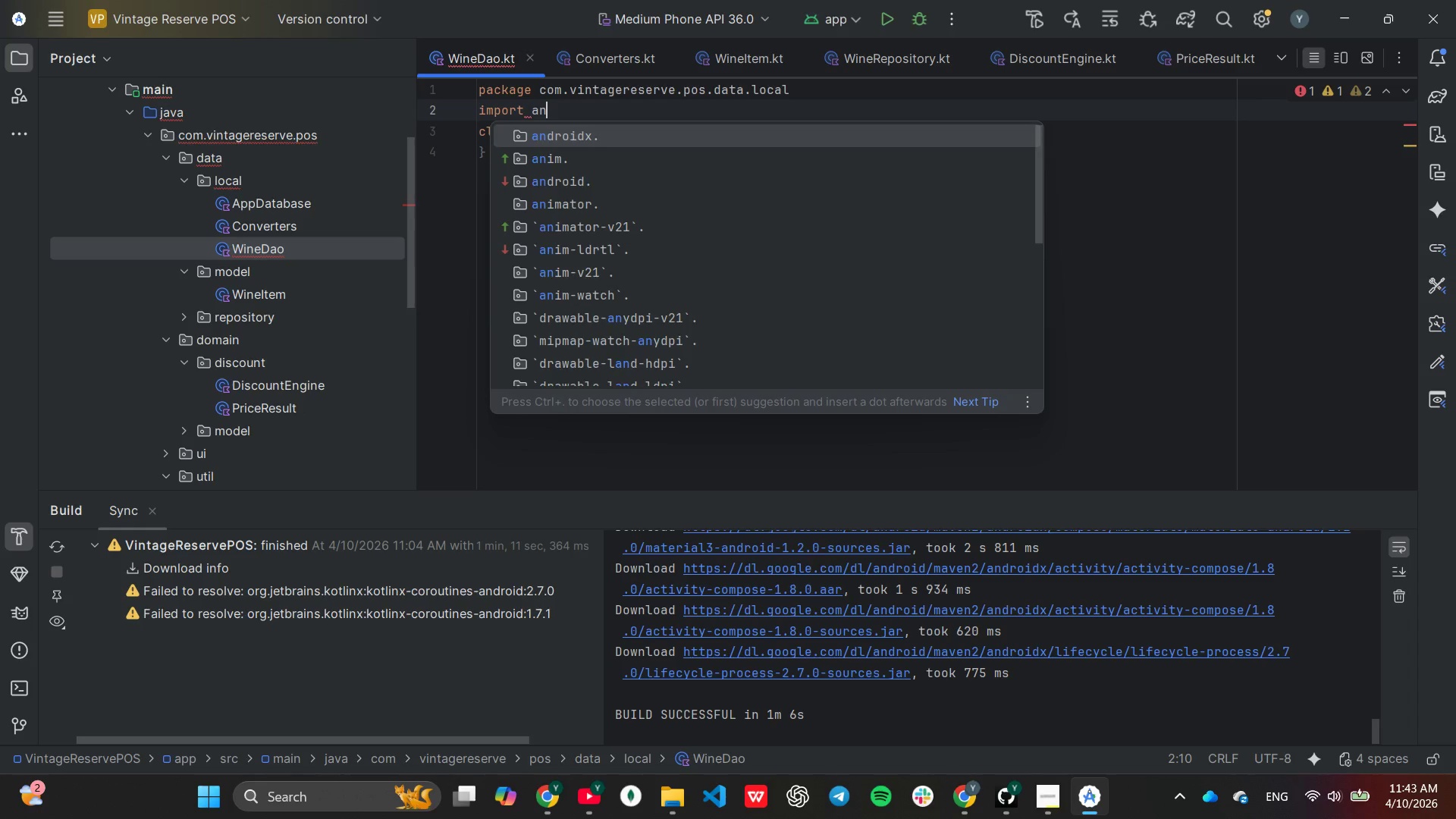 
key(Enter)
 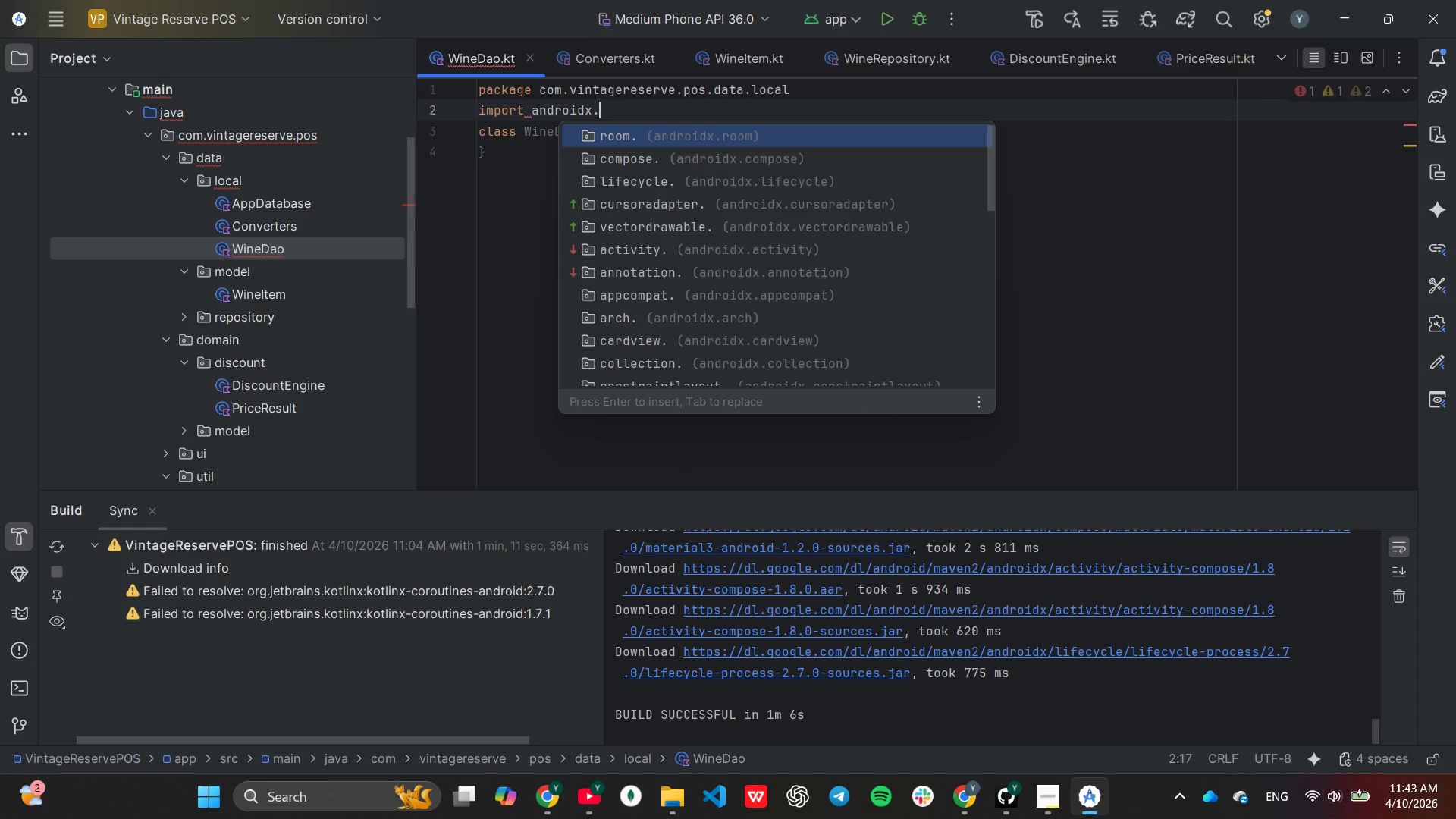 
key(Enter)
 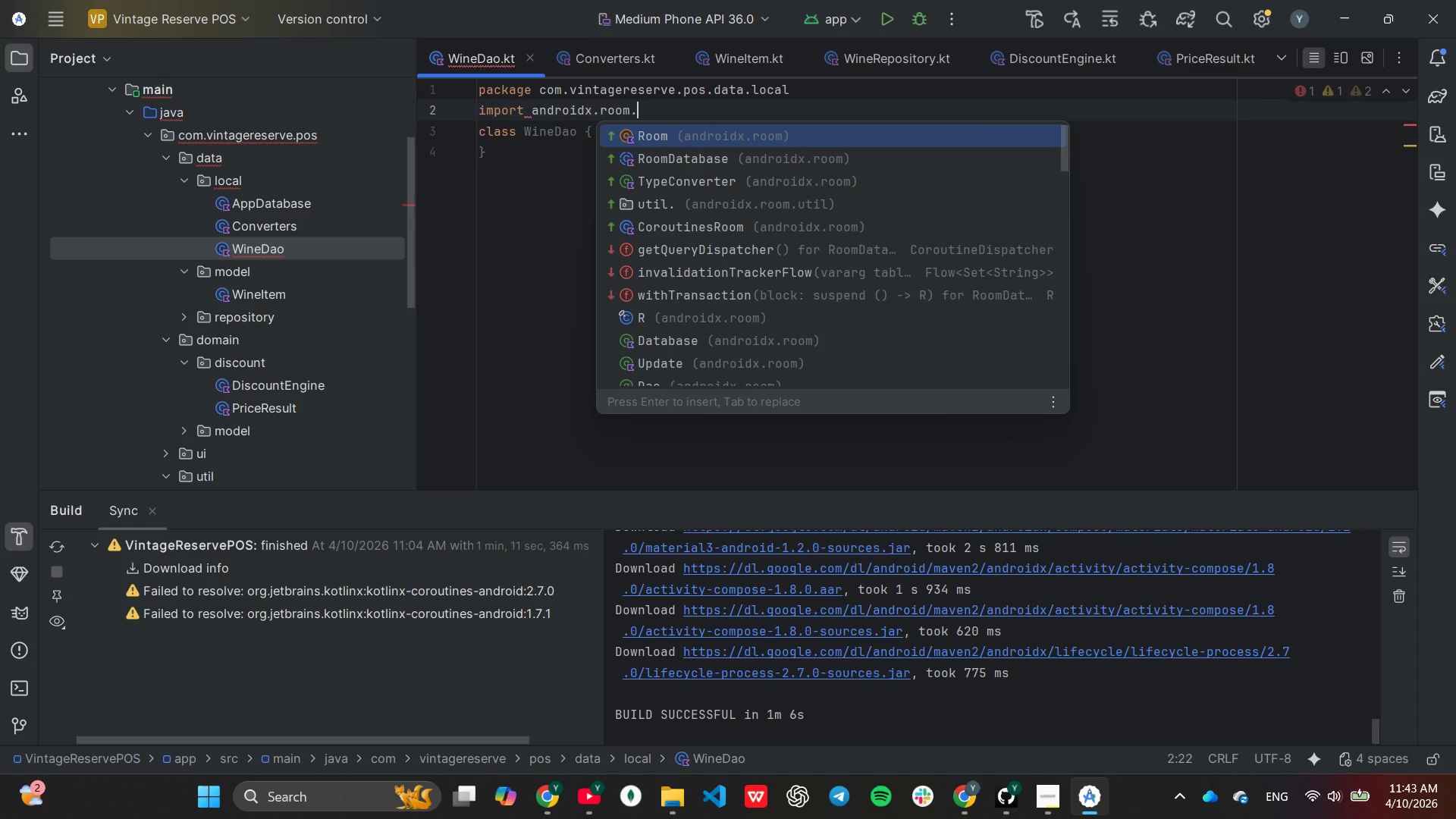 
key(Shift+ShiftLeft)
 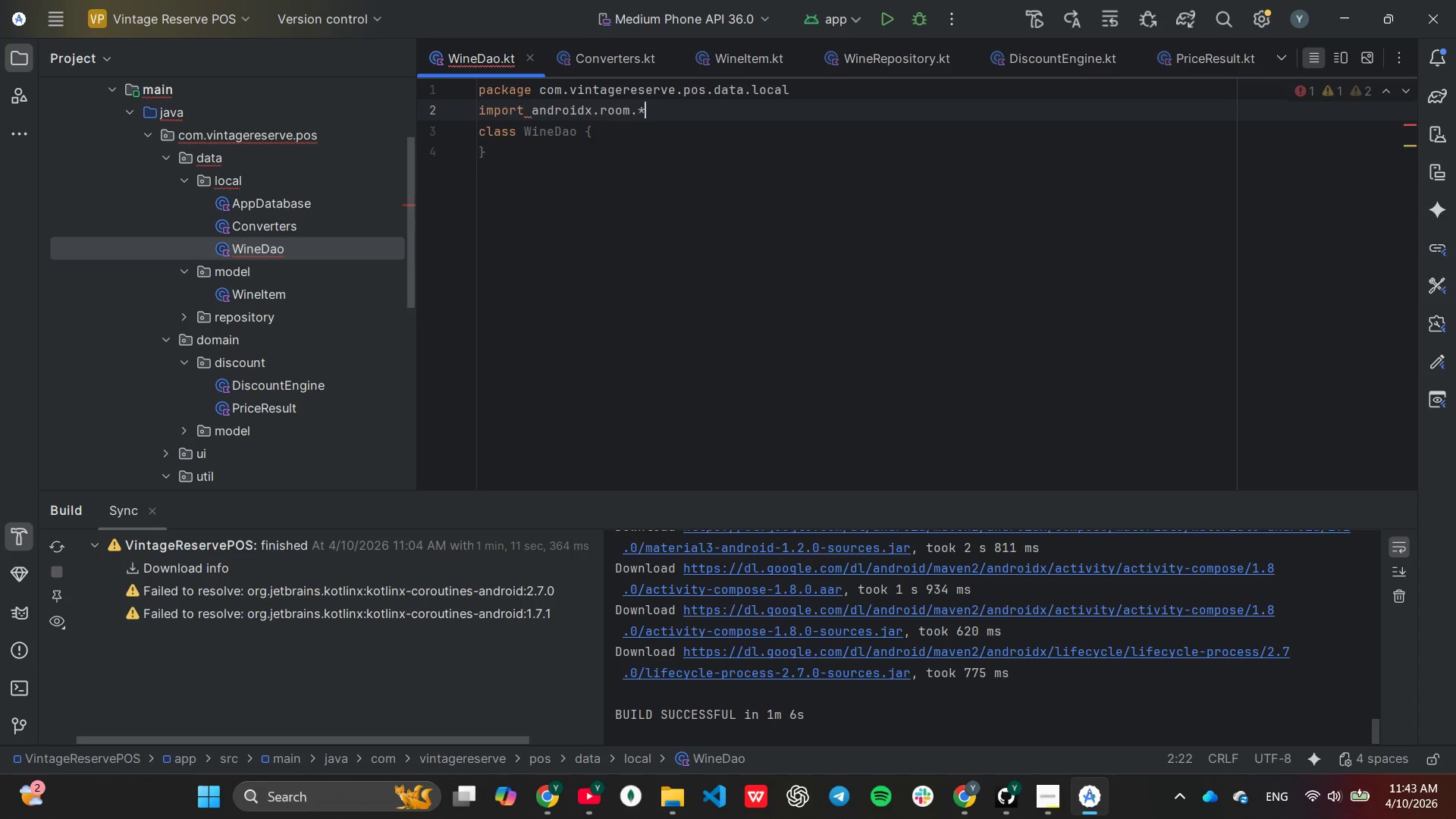 
key(Shift+8)
 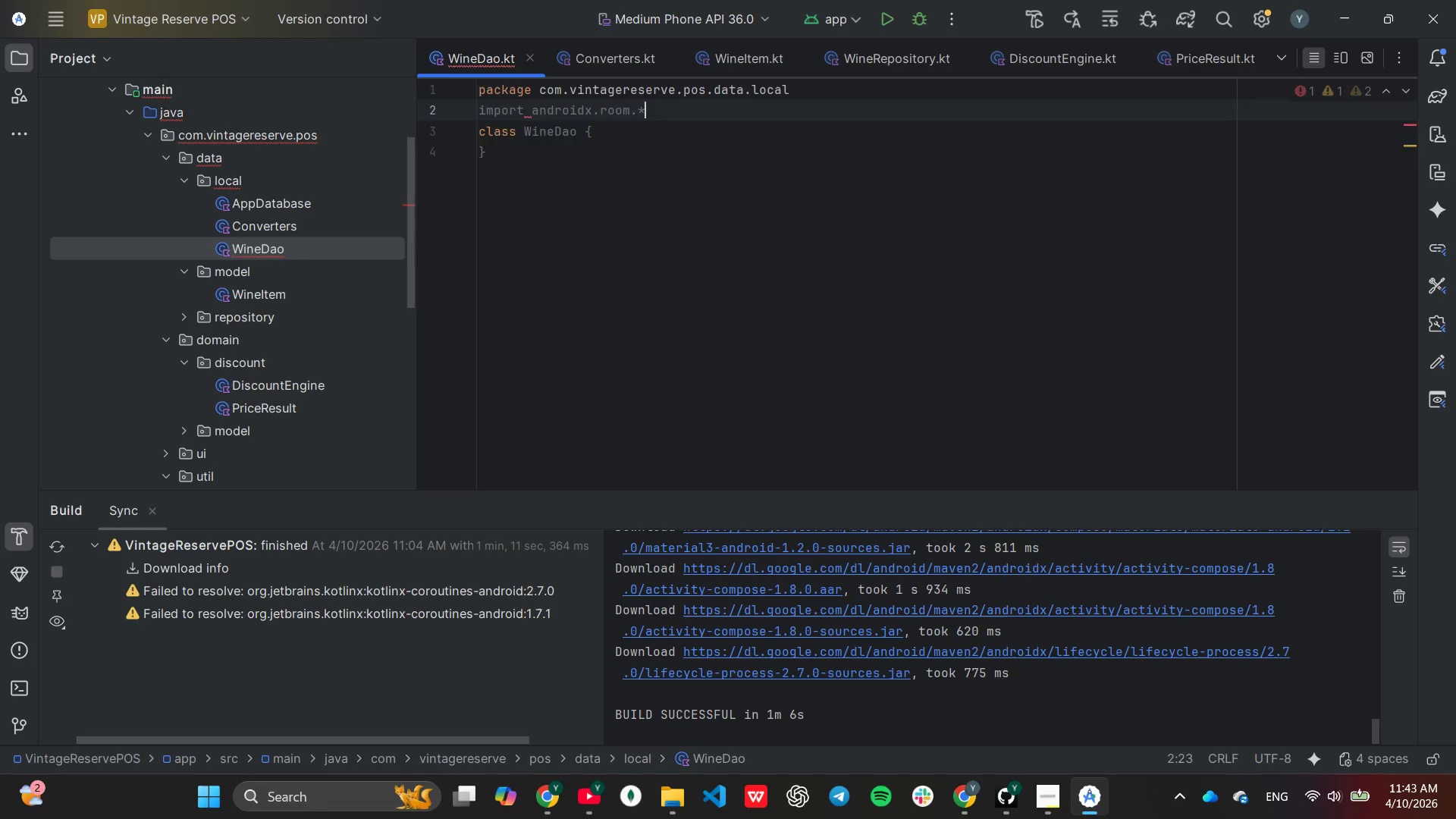 
key(Enter)
 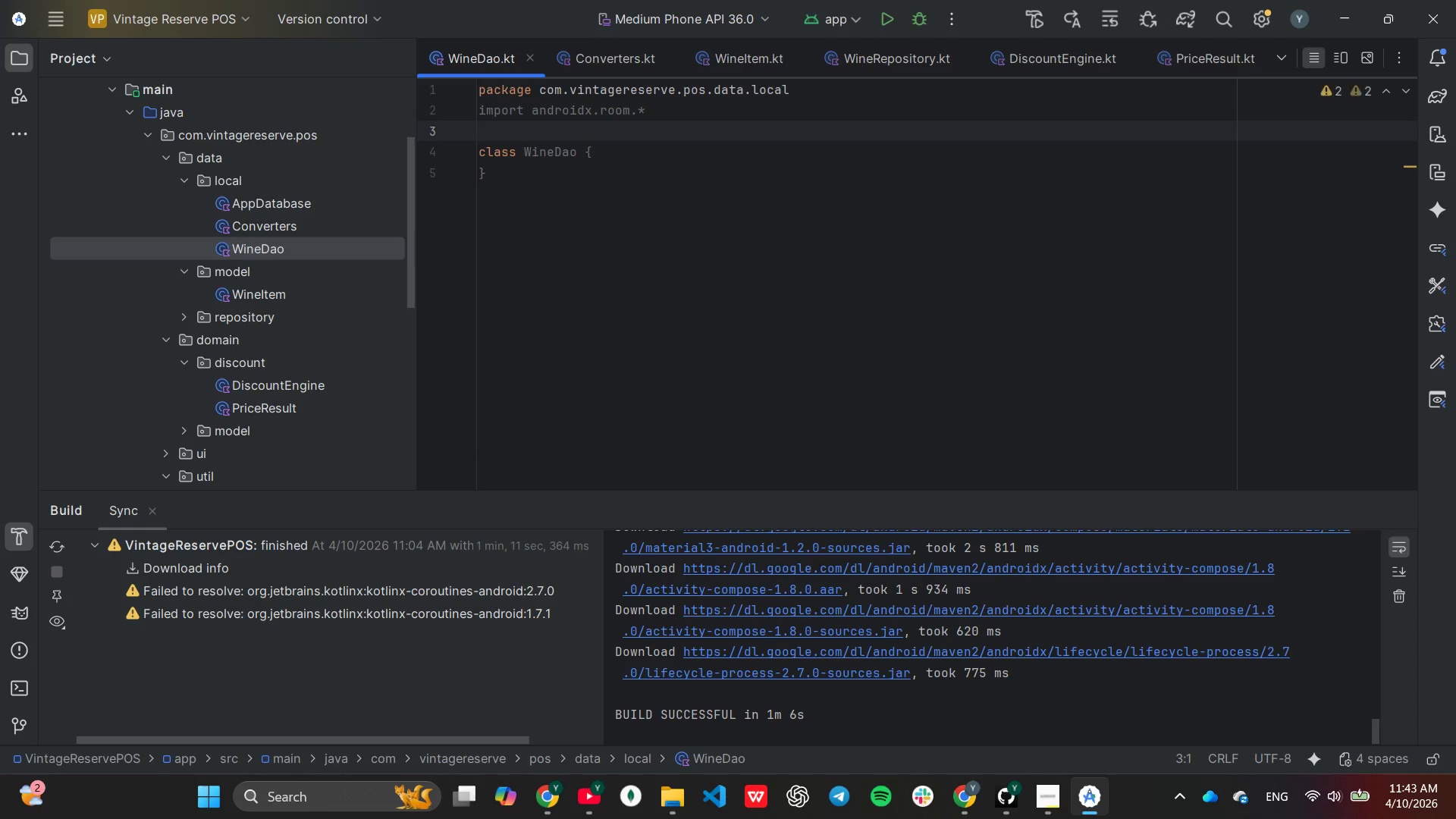 
type(im)
 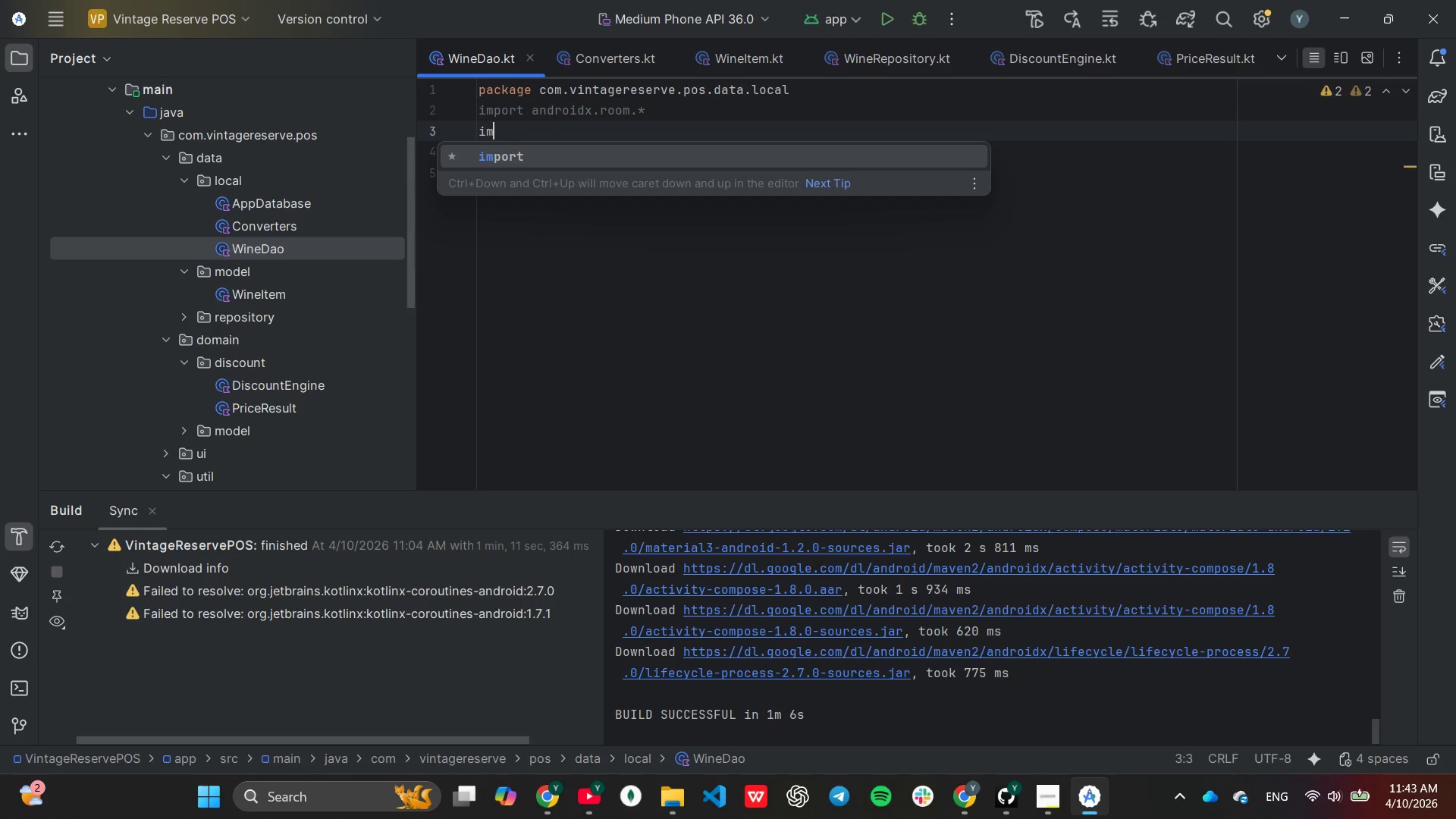 
key(Enter)
 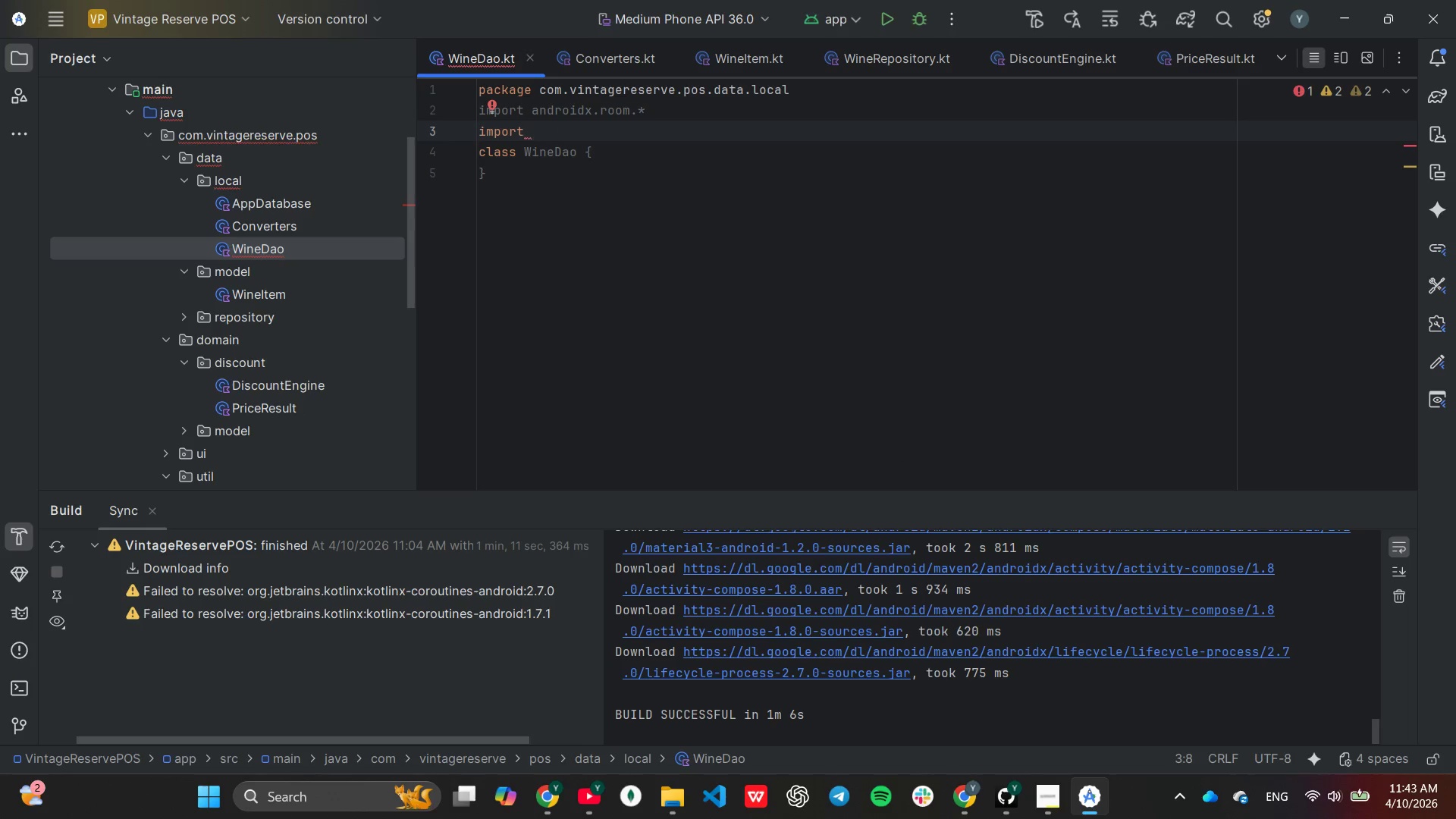 
type(co)
 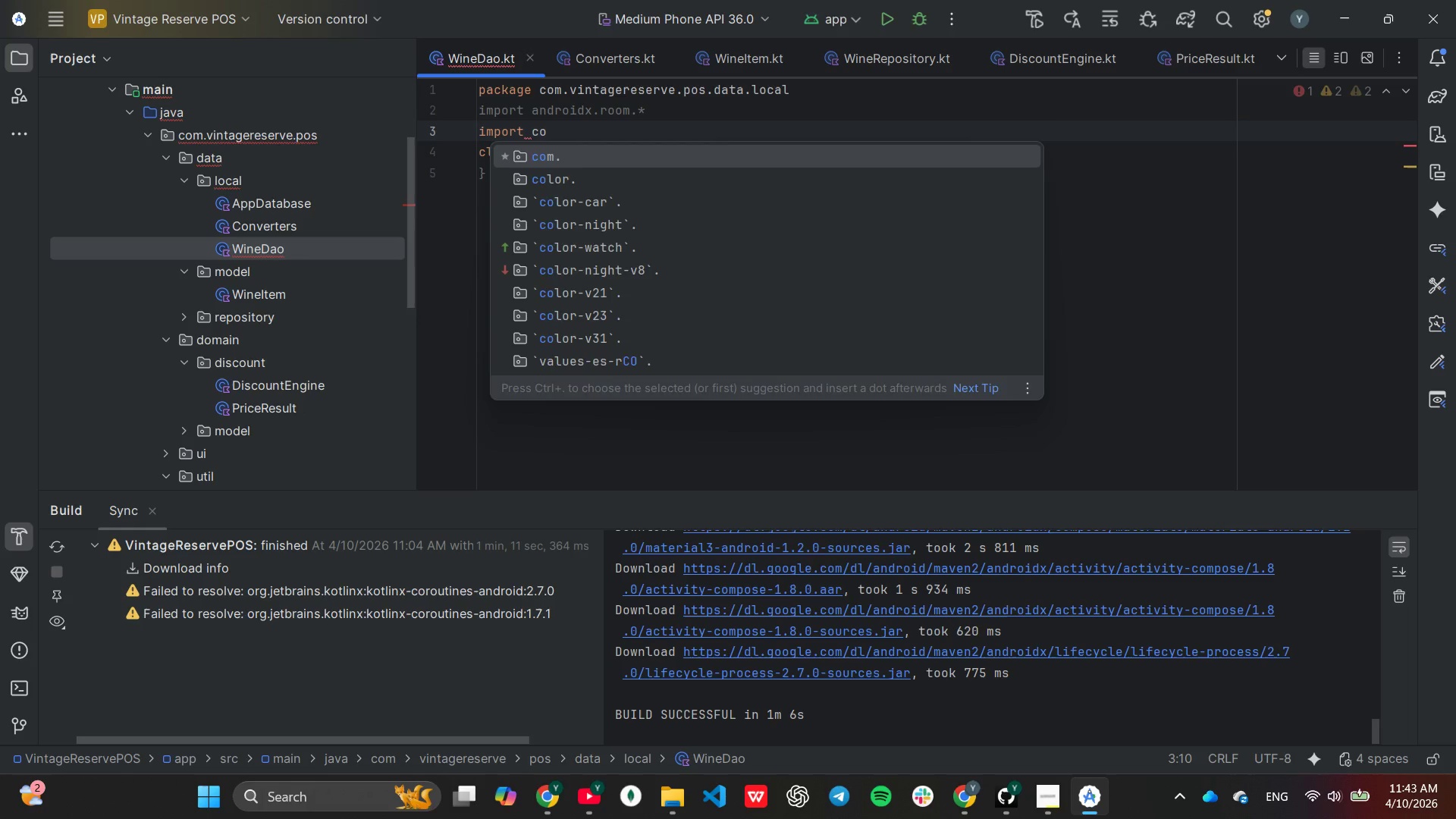 
key(Enter)
 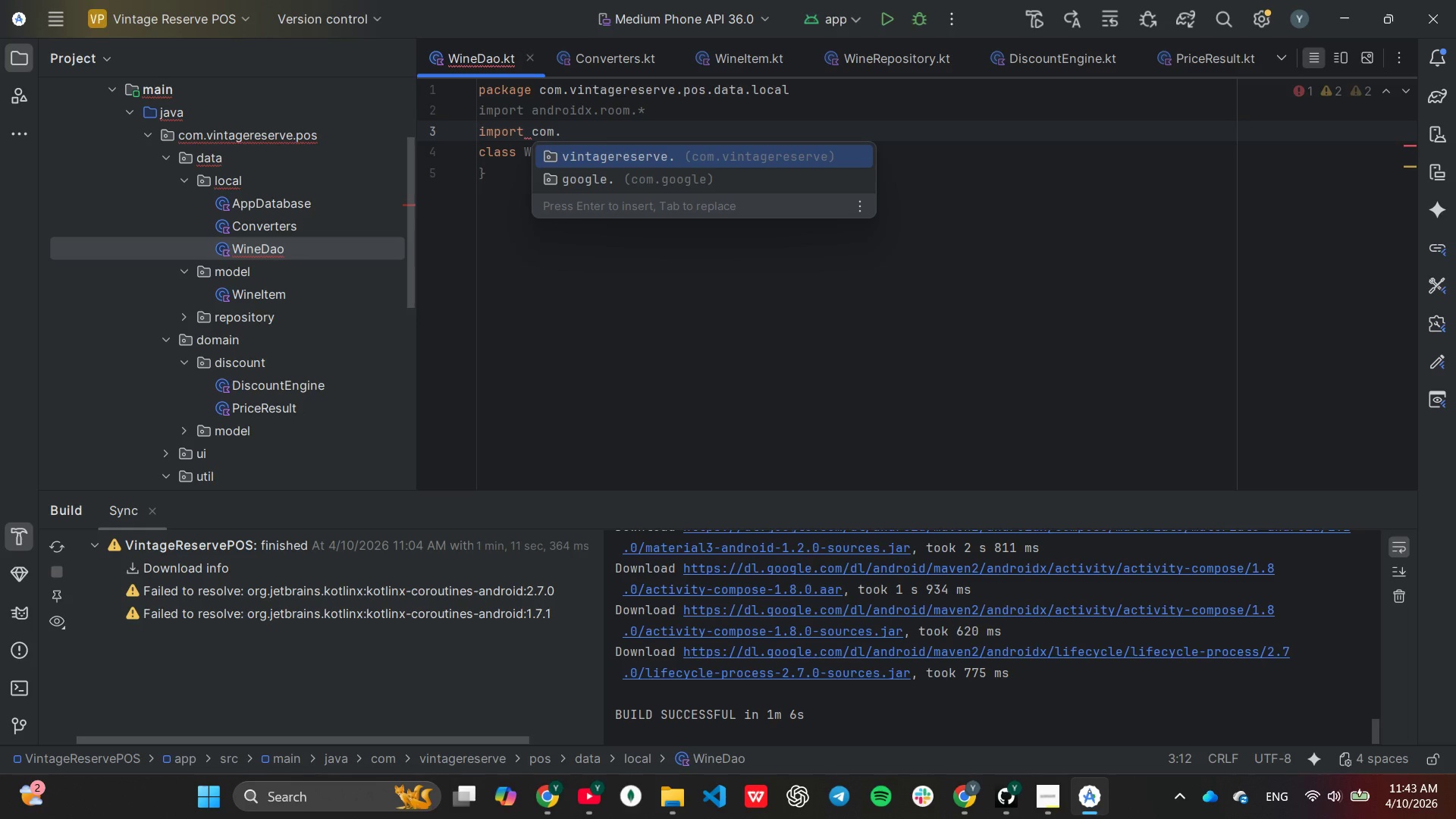 
key(Enter)
 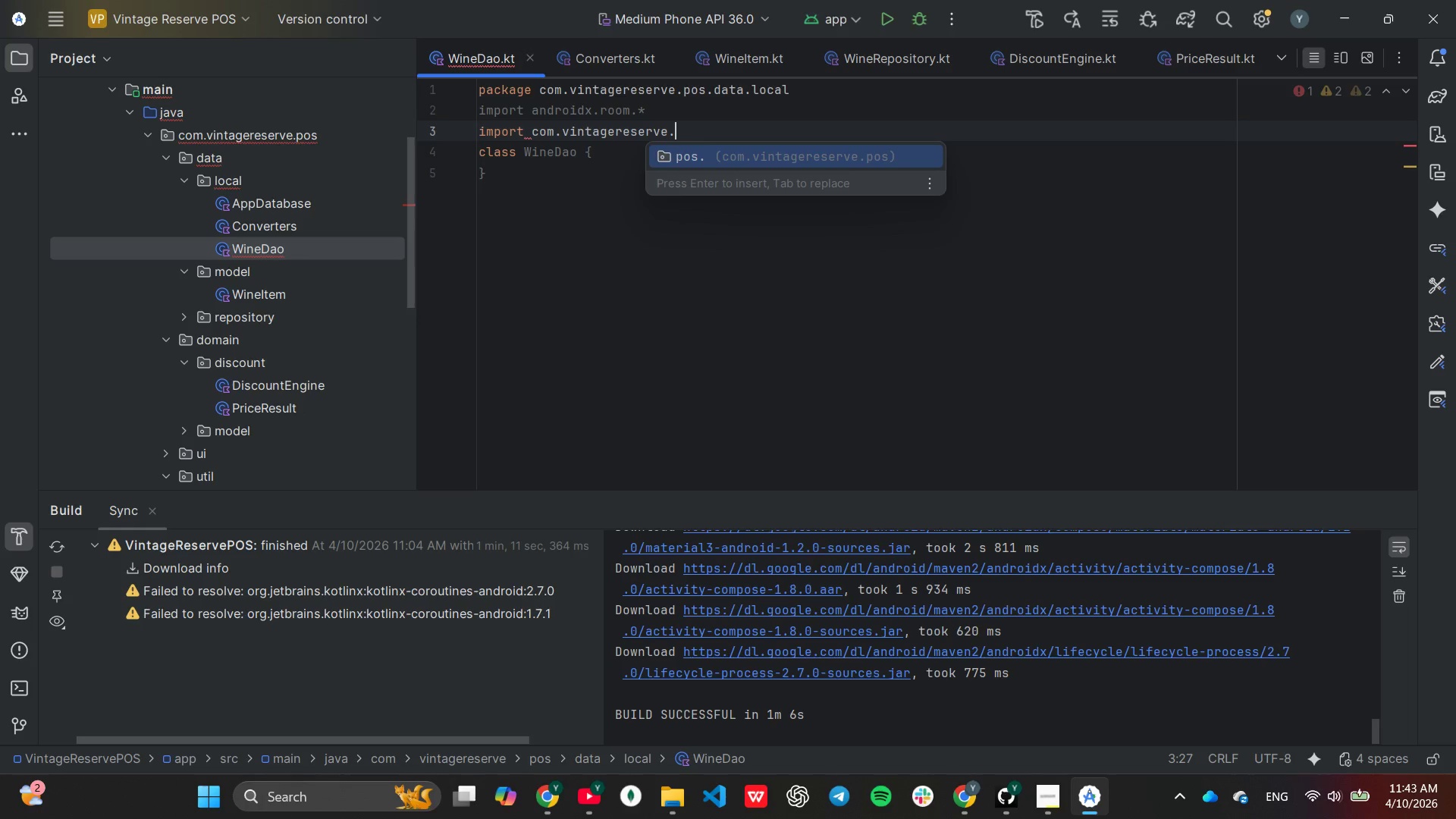 
key(Enter)
 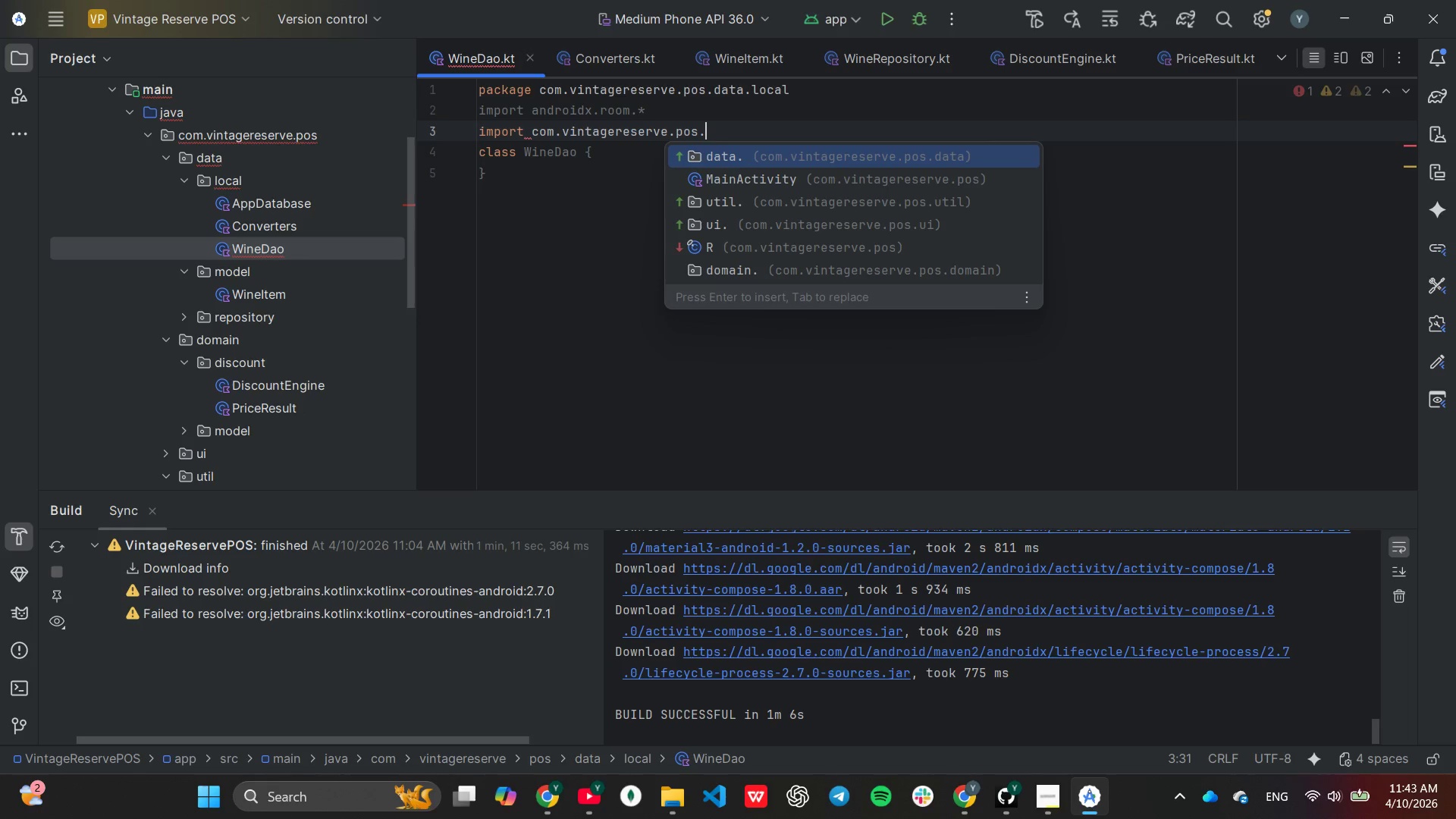 
key(Enter)
 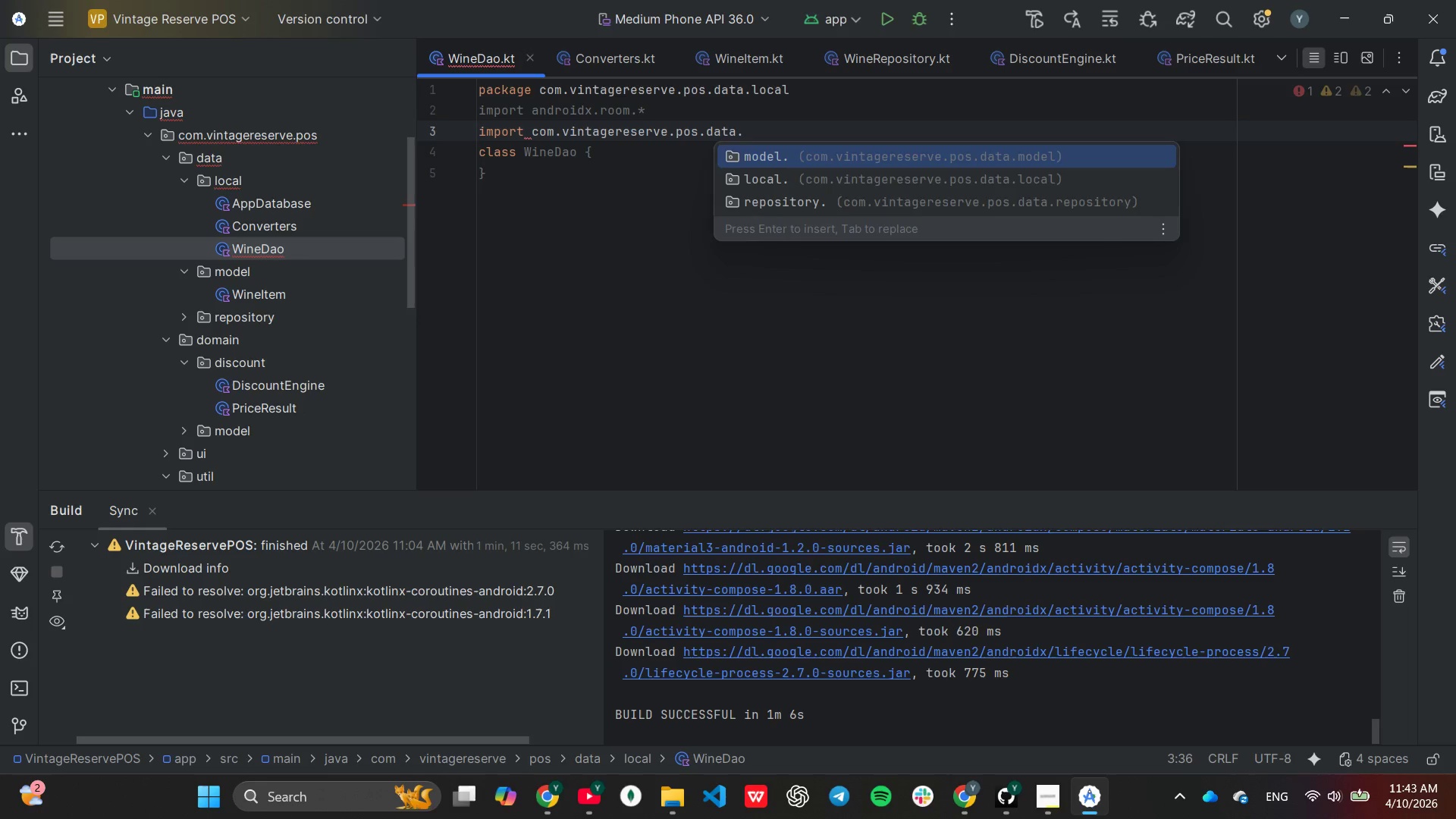 
key(Enter)
 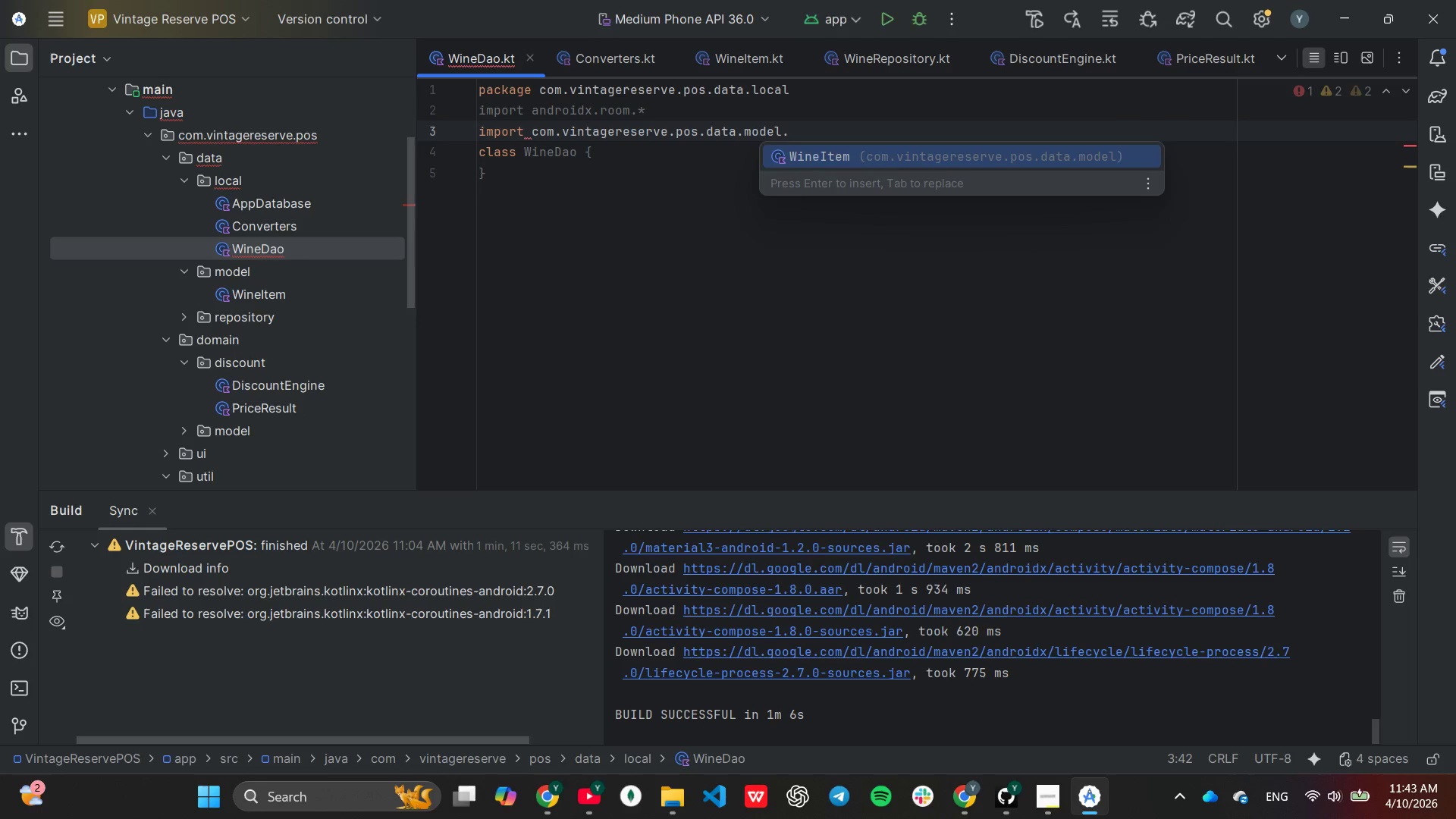 
key(Enter)
 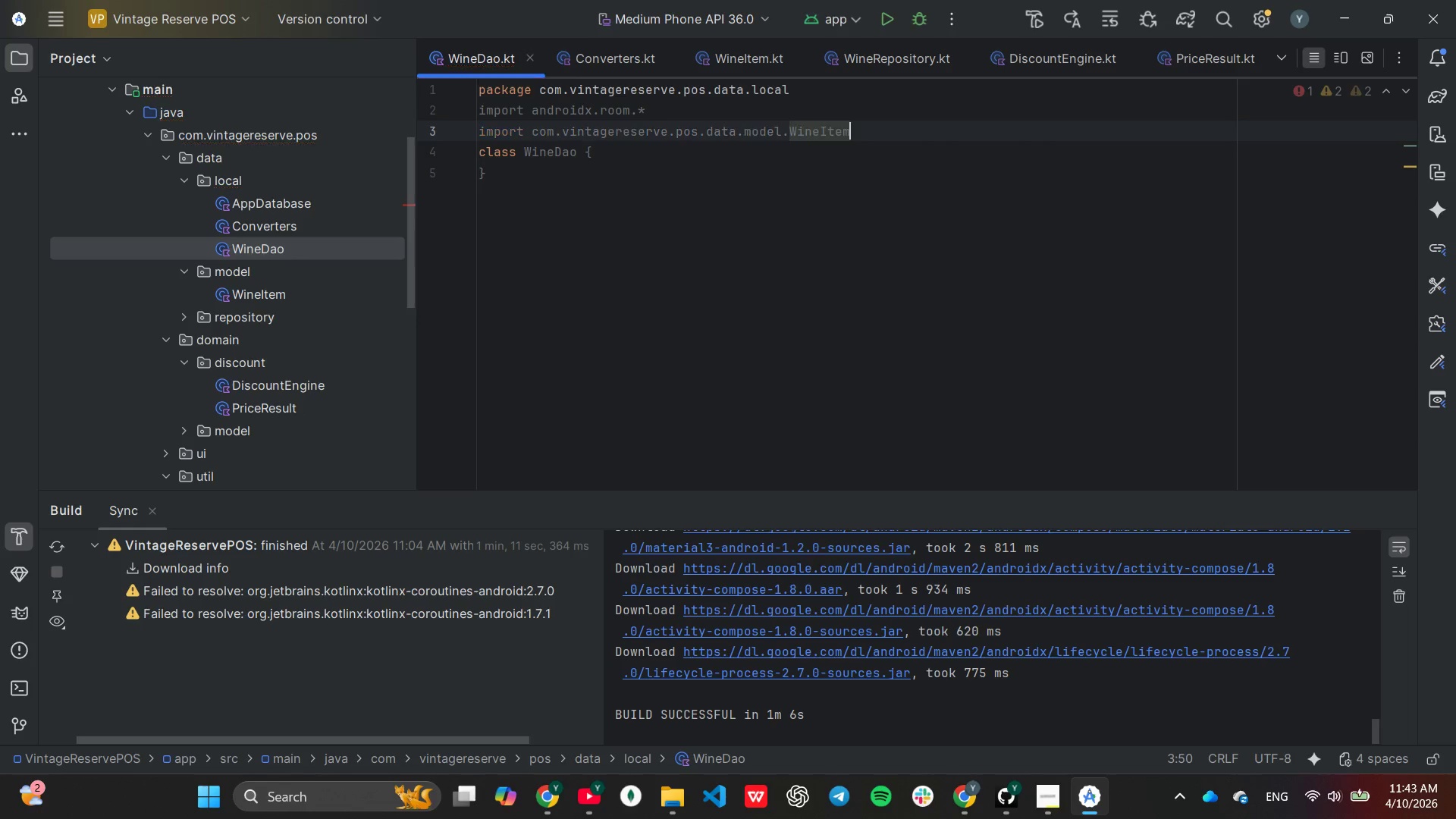 
key(Enter)
 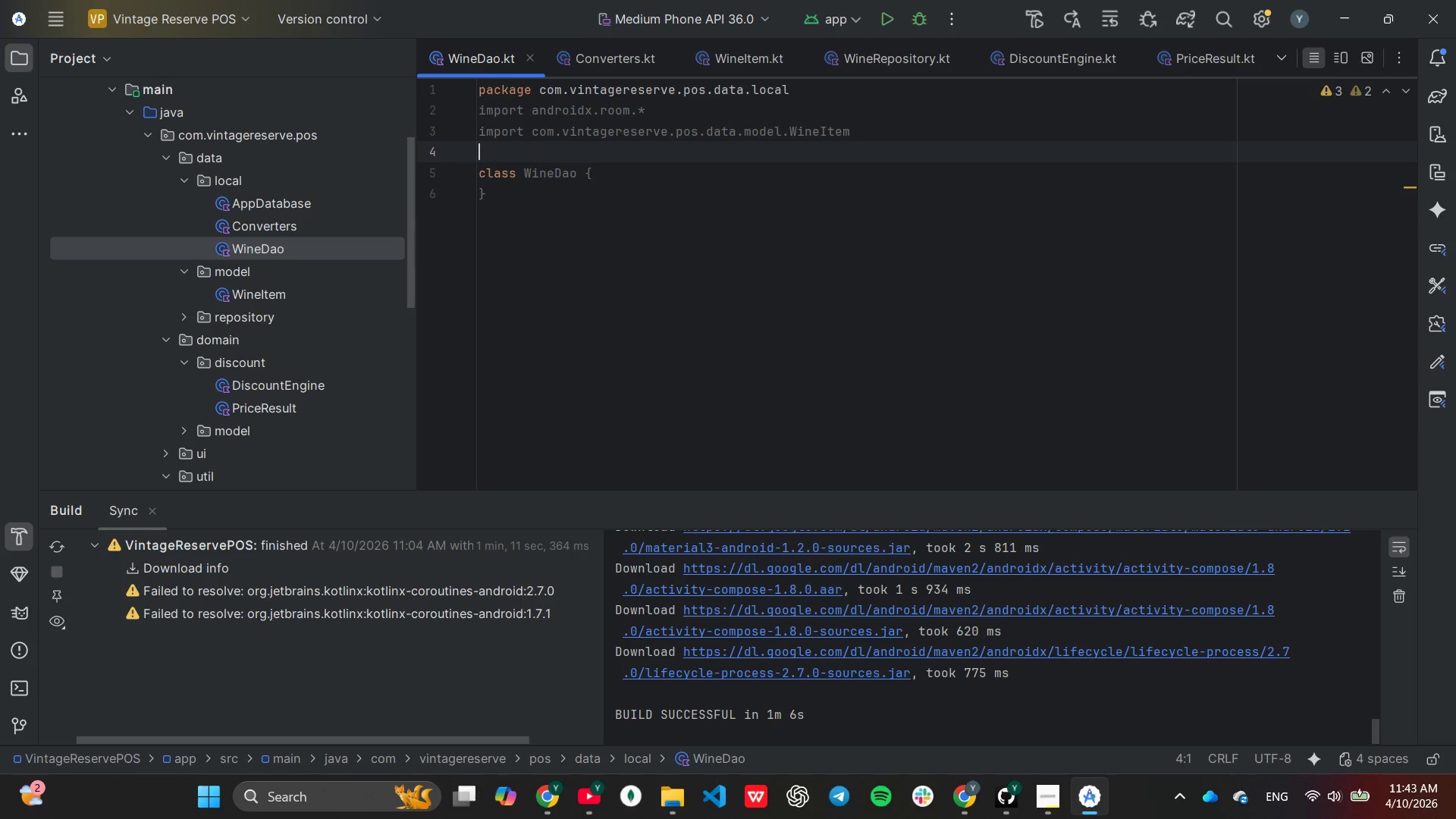 
type(im)
 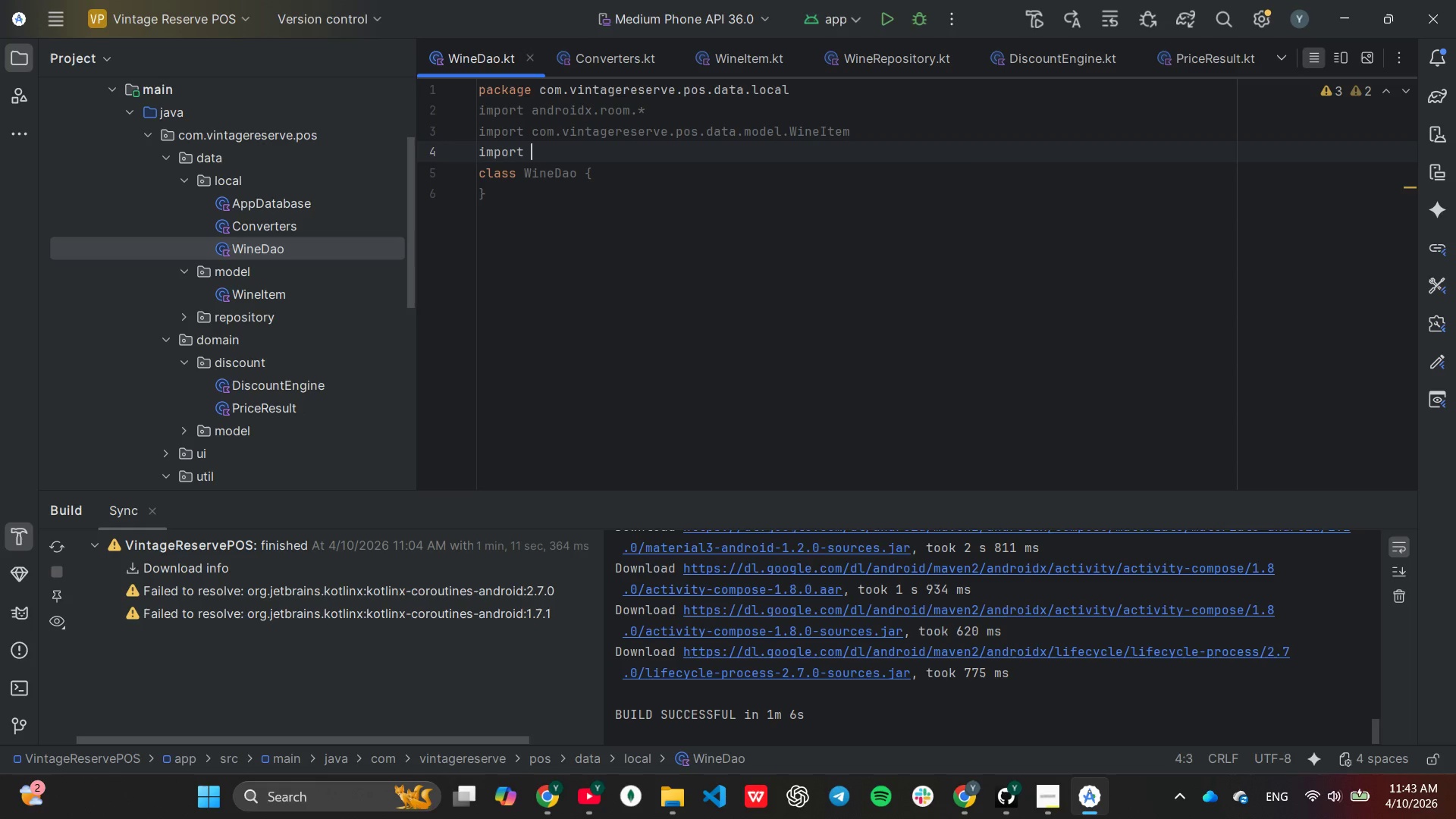 
key(Enter)
 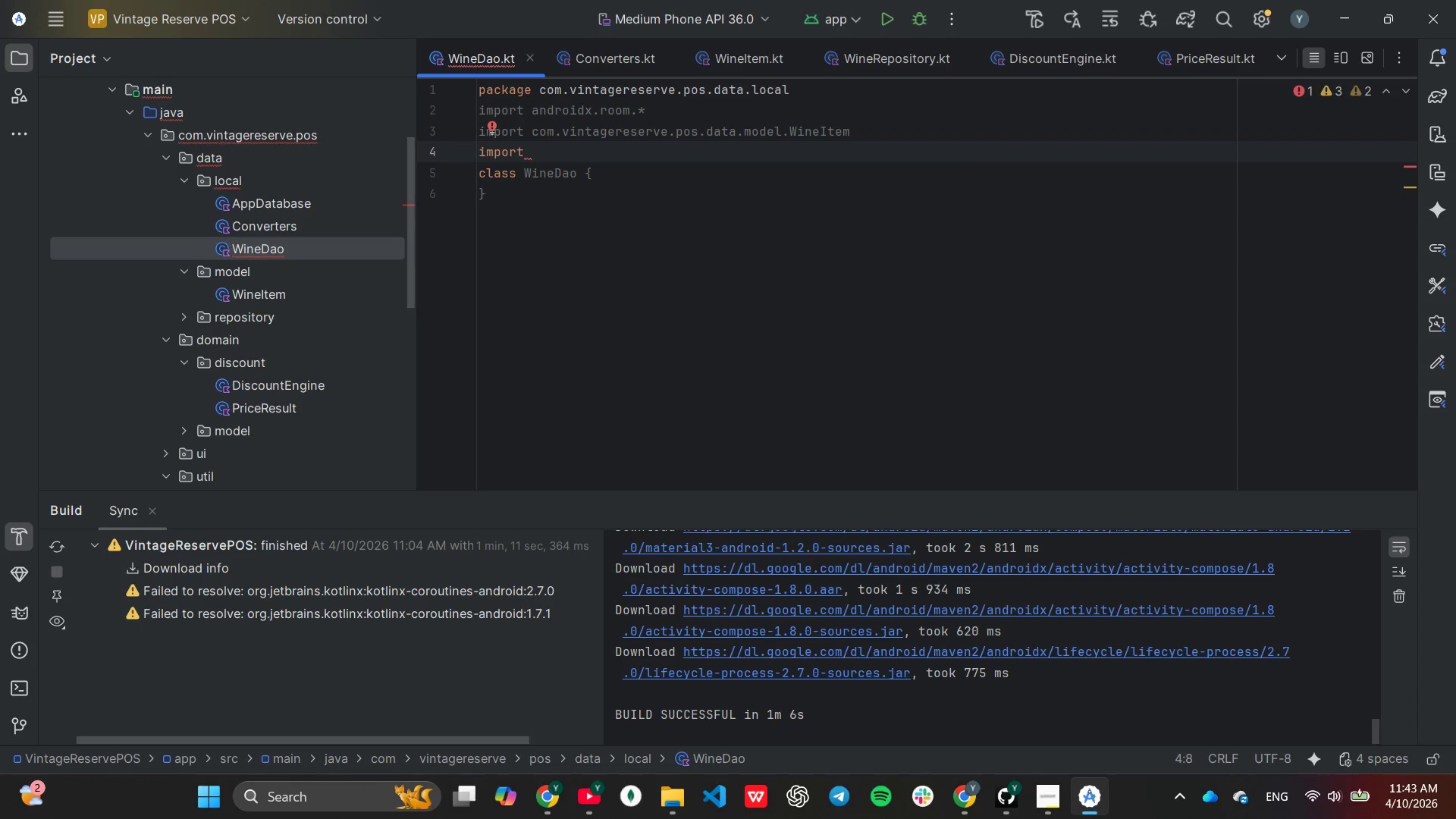 
type(kotll)
key(Backspace)
type(inx)
 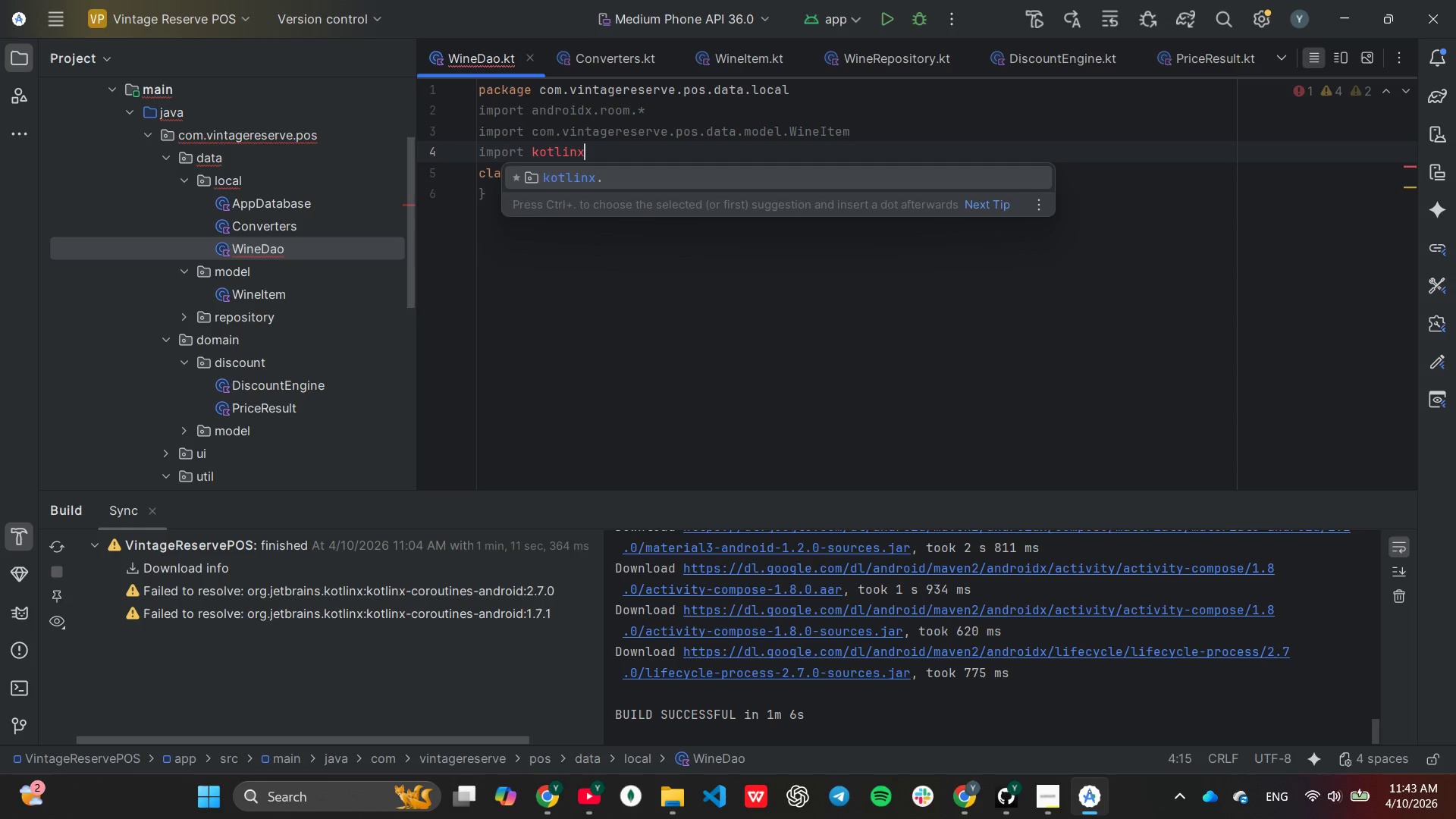 
key(Enter)
 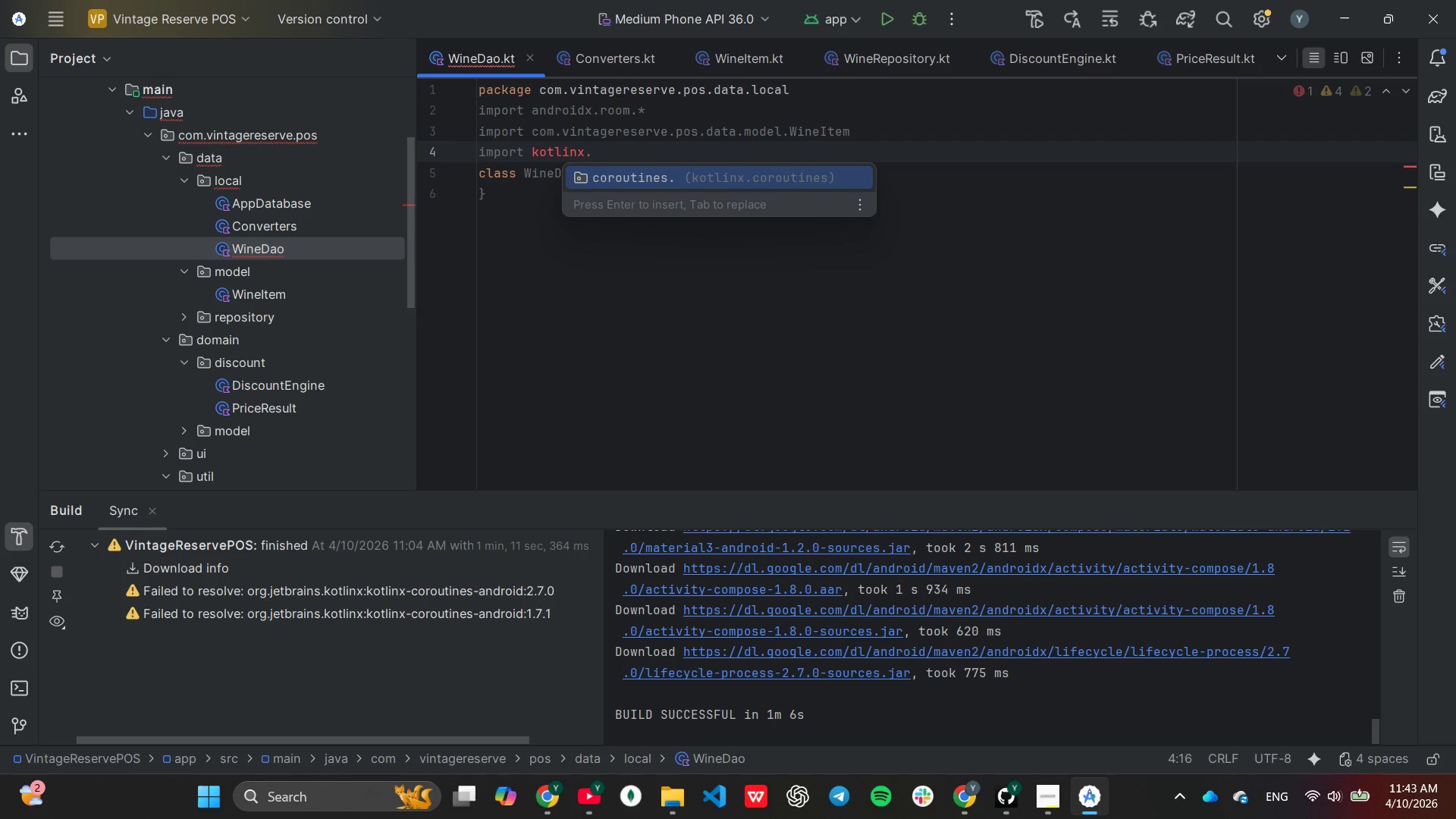 
key(Enter)
 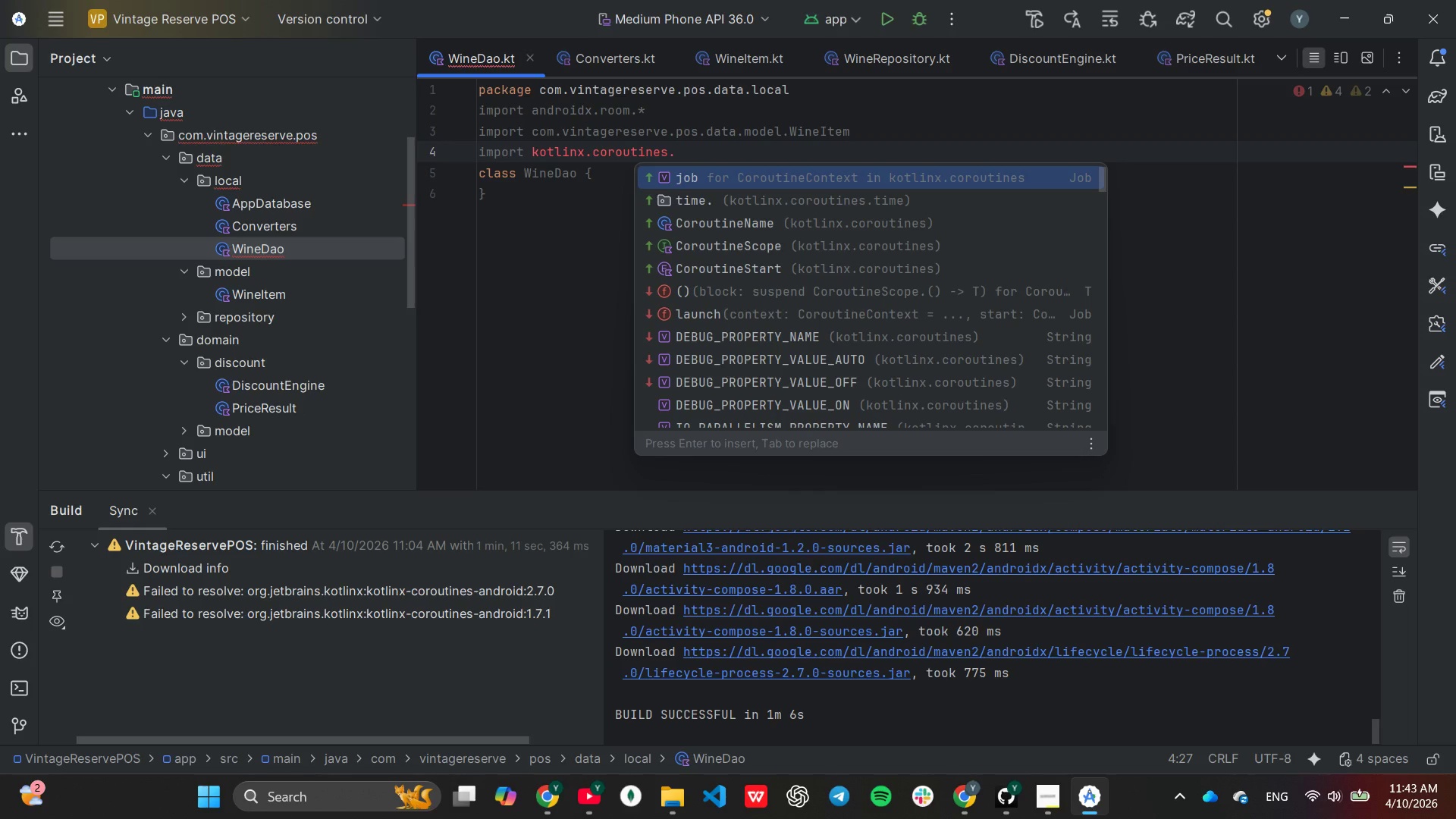 
key(F)
 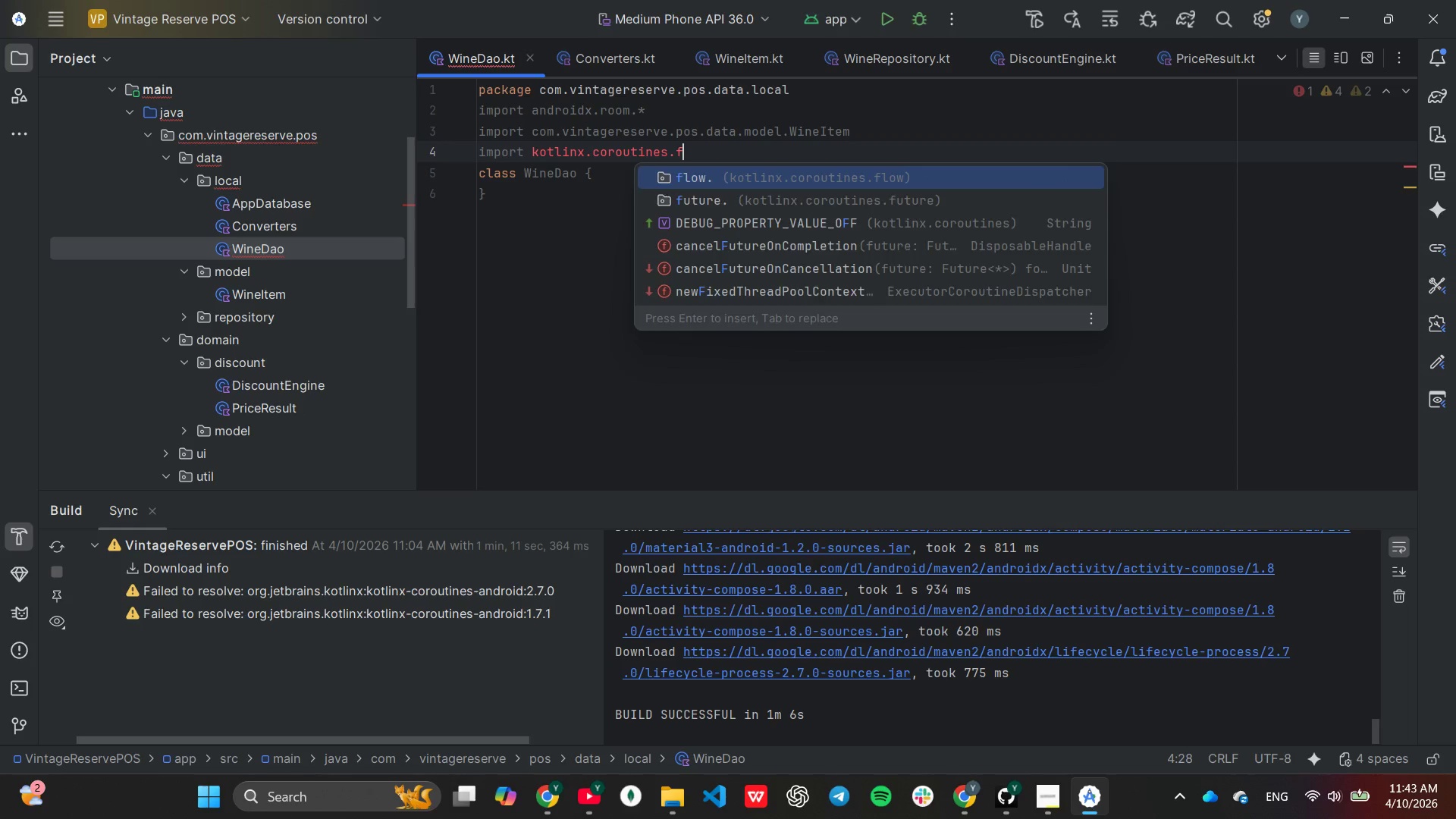 
key(Enter)
 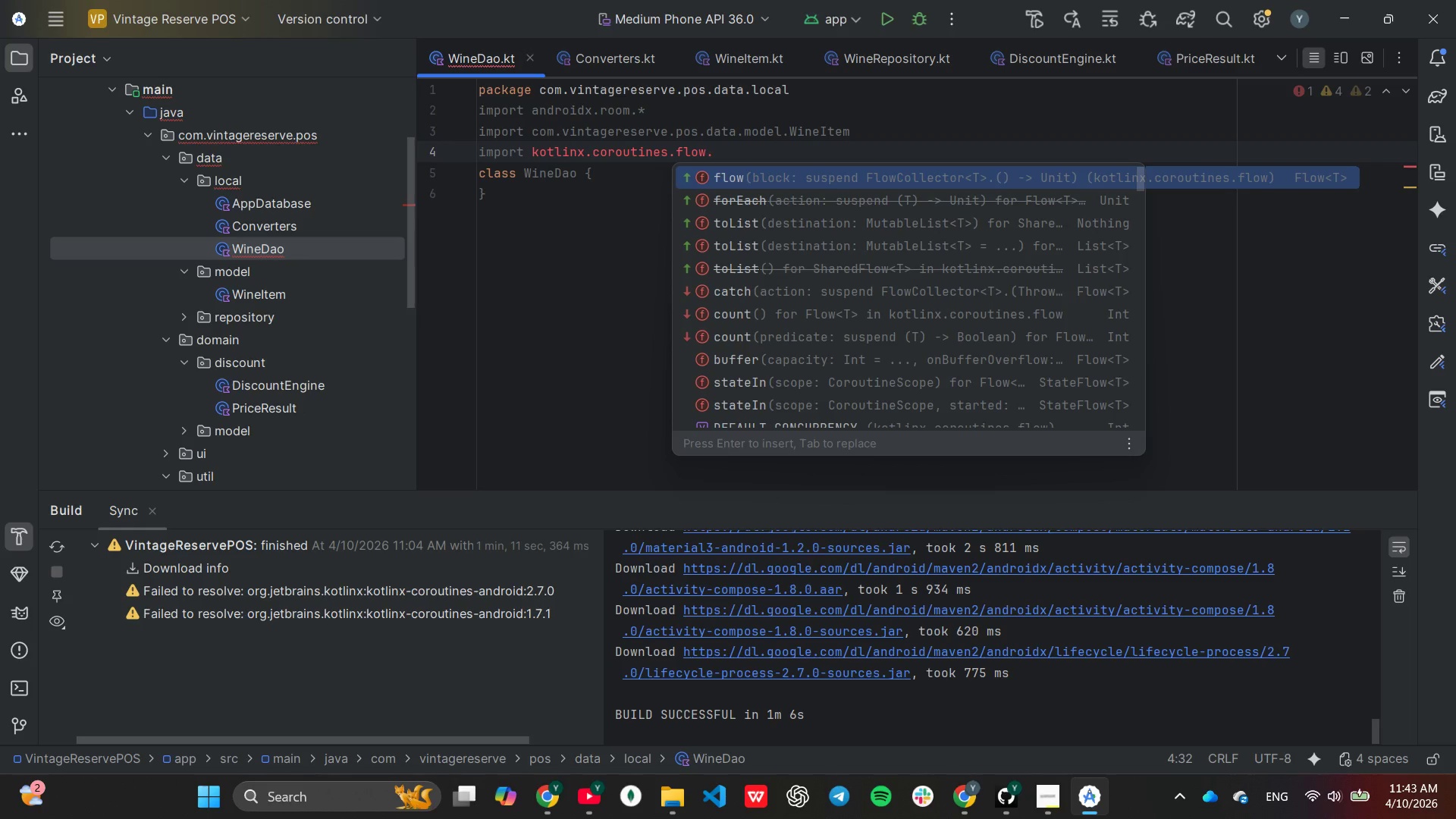 
key(Shift+F)
 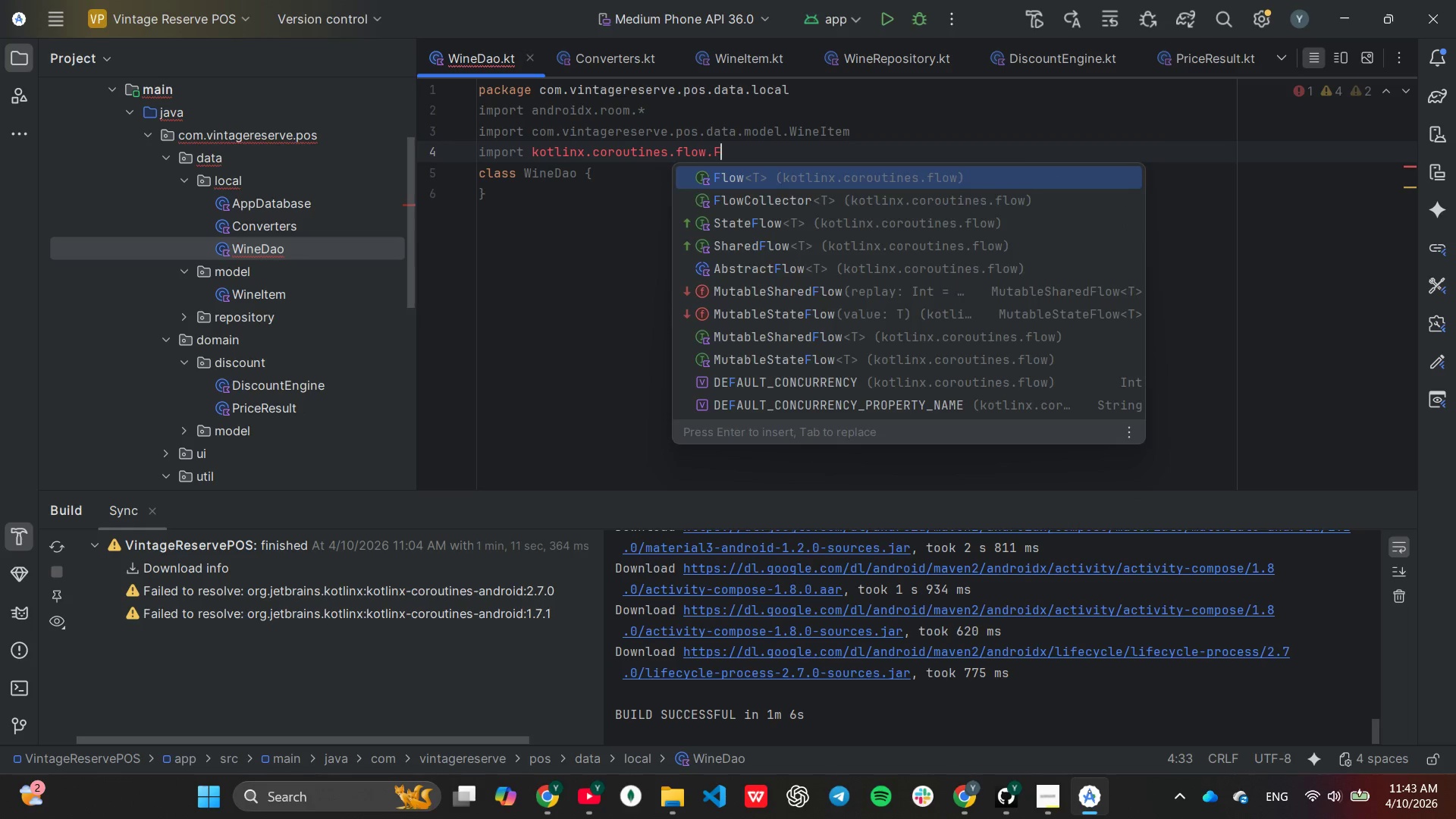 
key(Enter)
 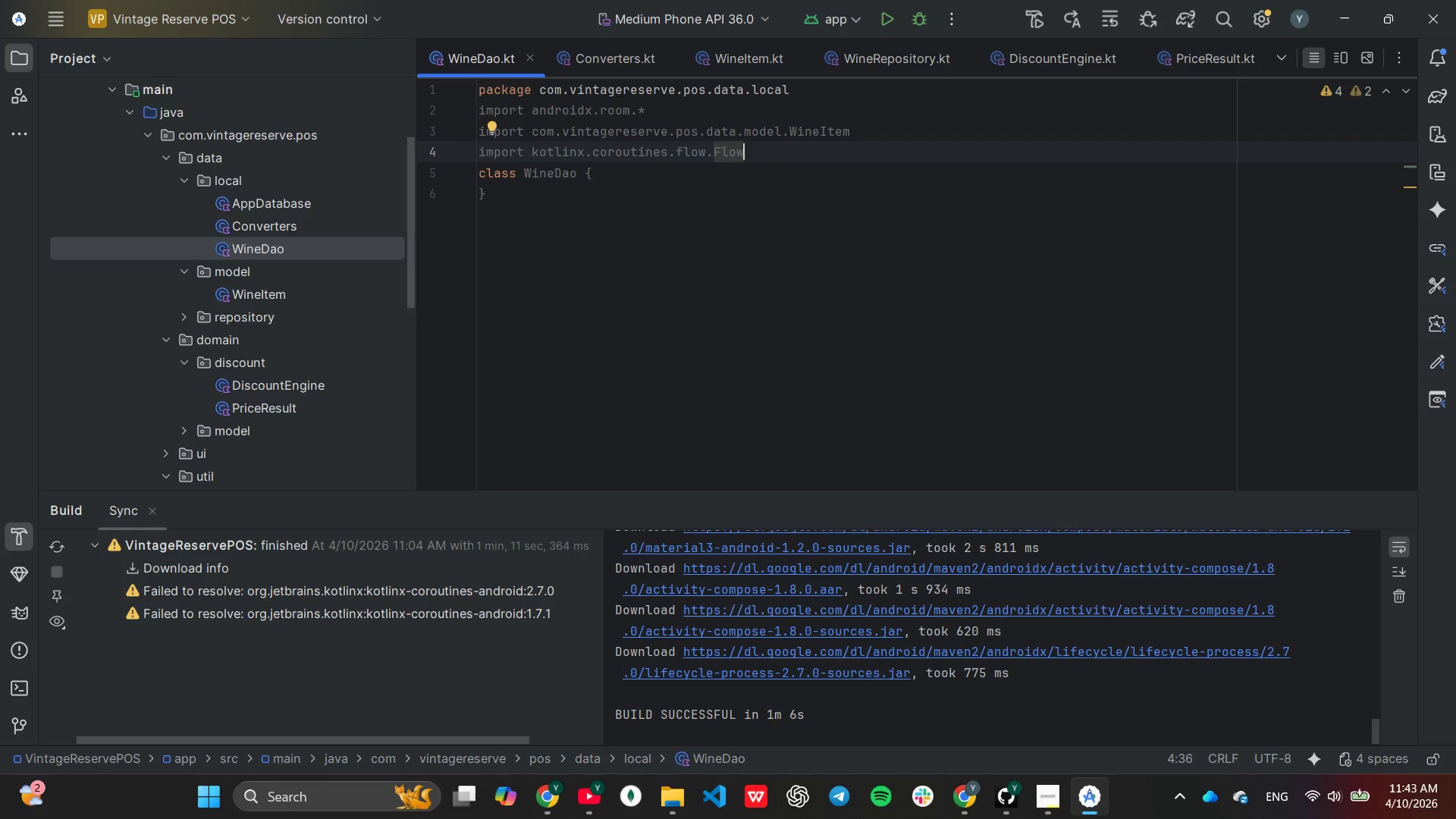 
key(Enter)
 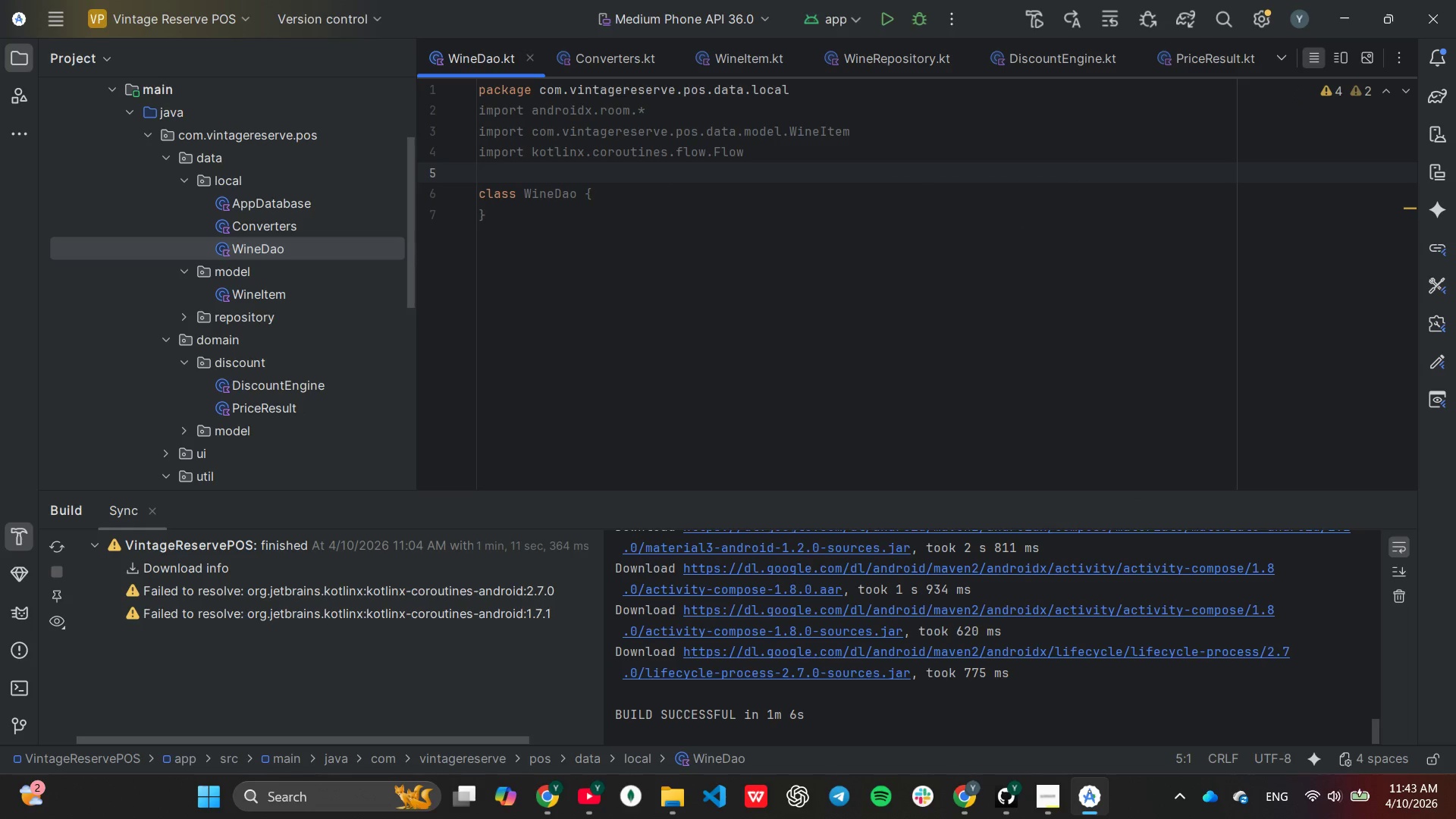 
key(Enter)
 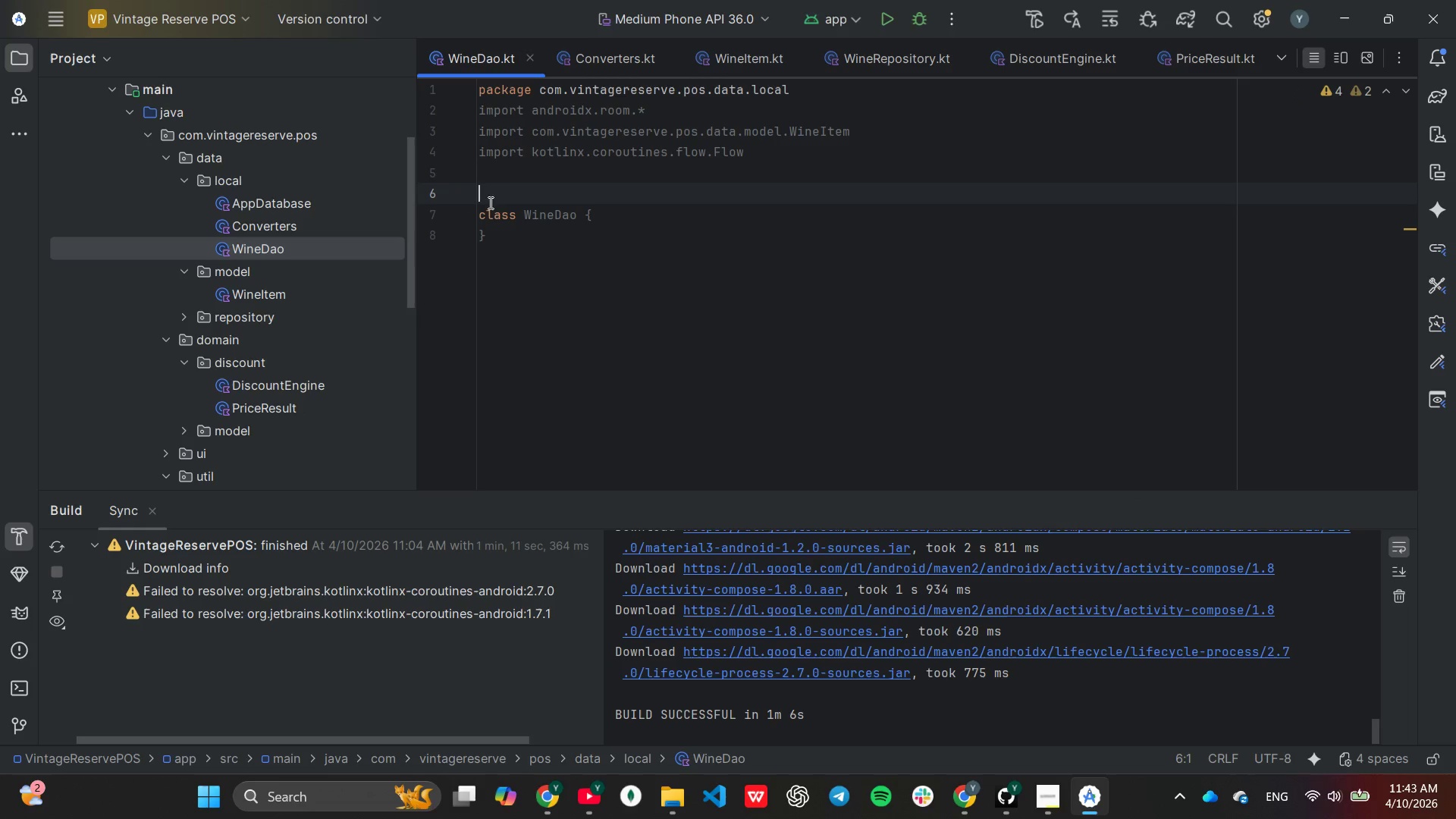 
left_click_drag(start_coordinate=[488, 198], to_coordinate=[503, 231])
 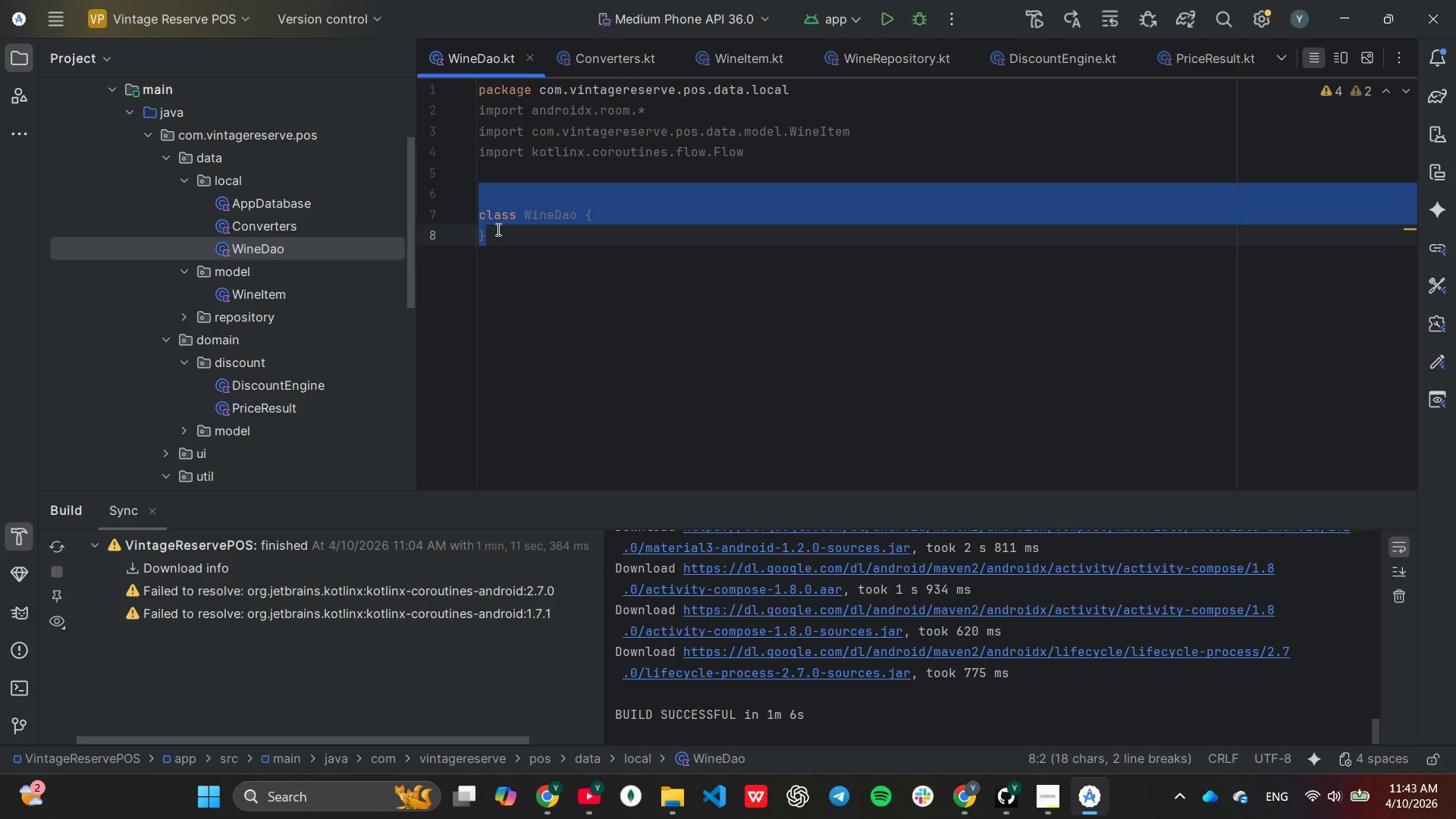 
type(@Dao)
 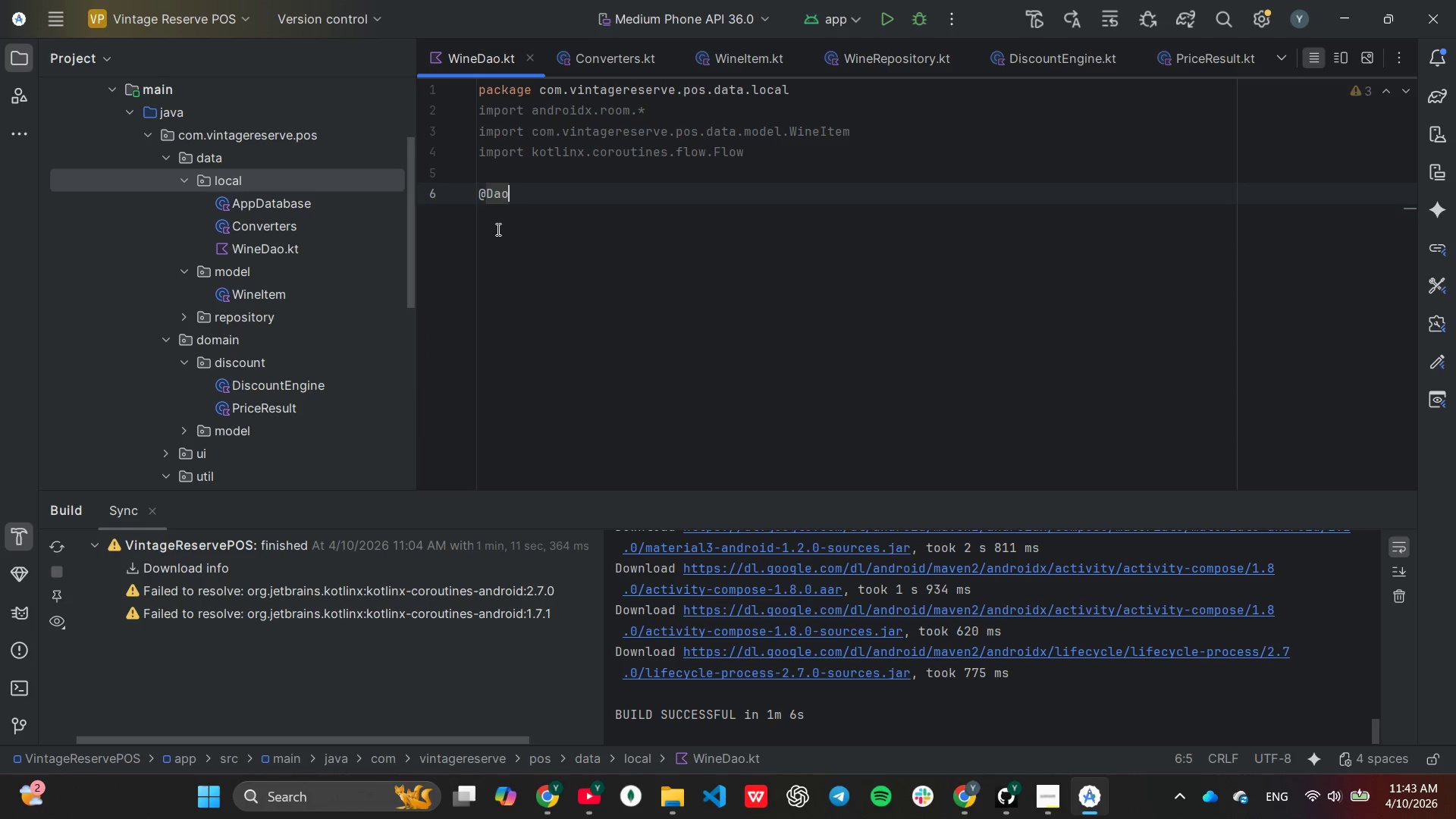 
 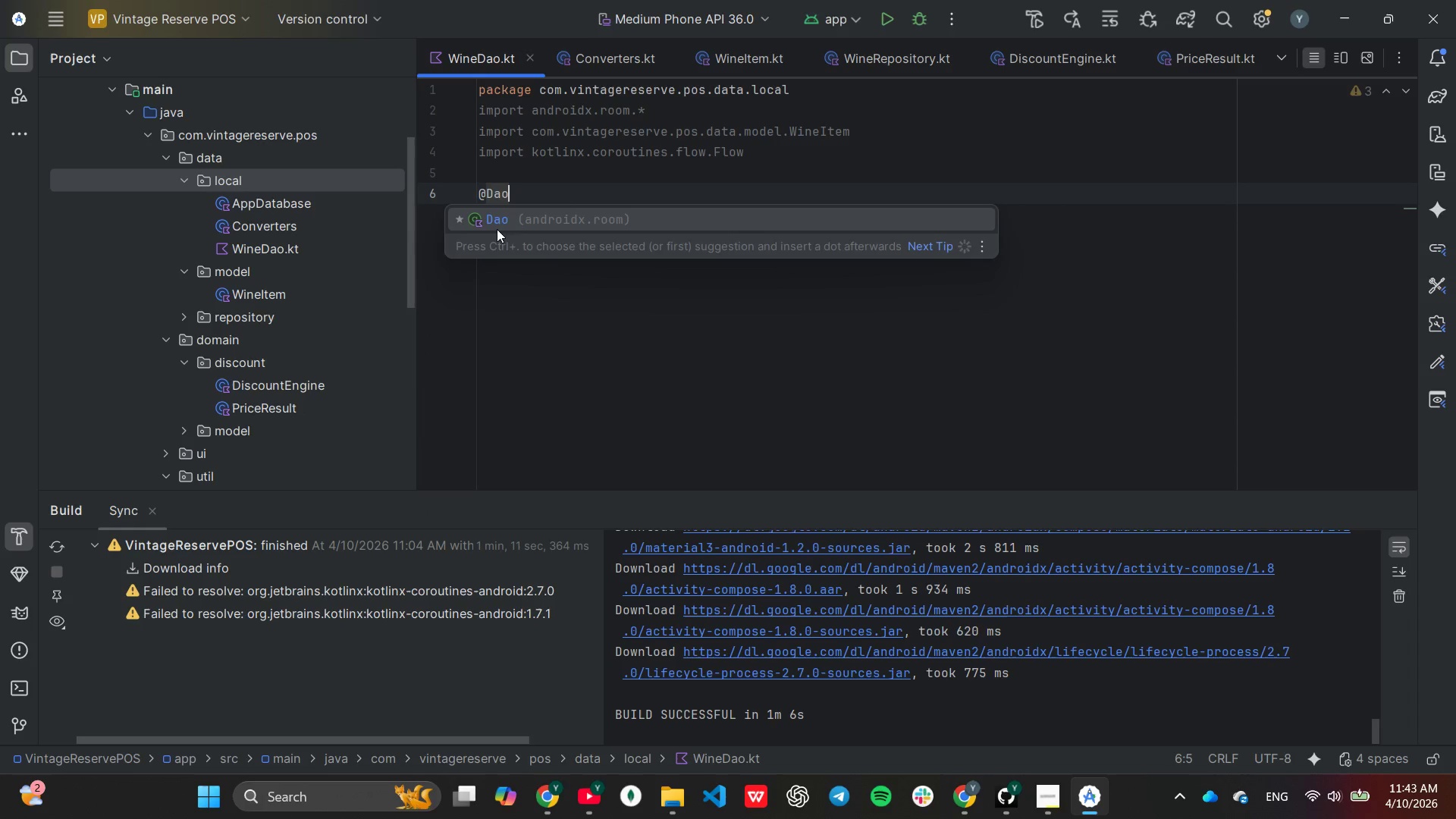 
key(Enter)
 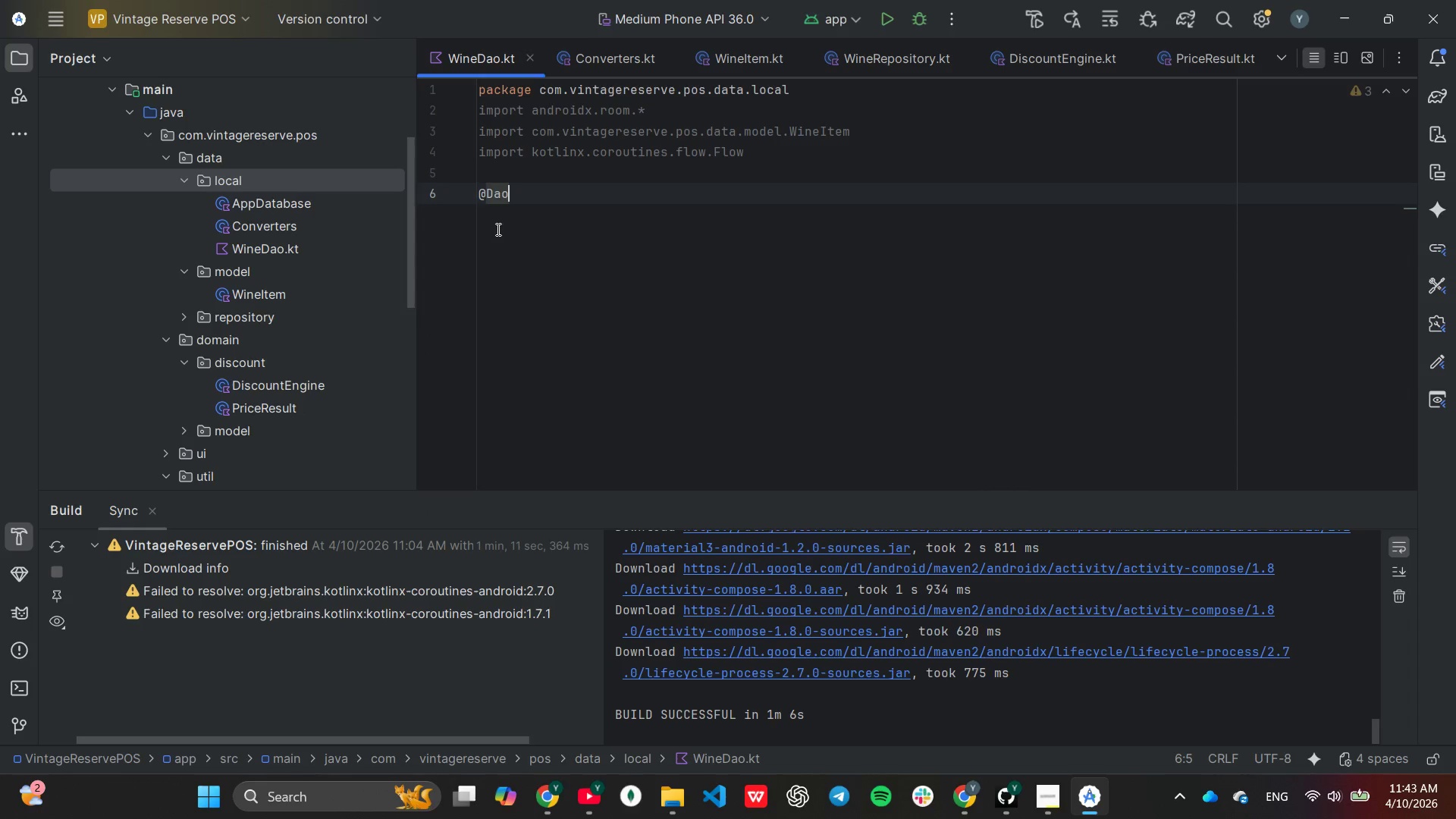 
key(Enter)
 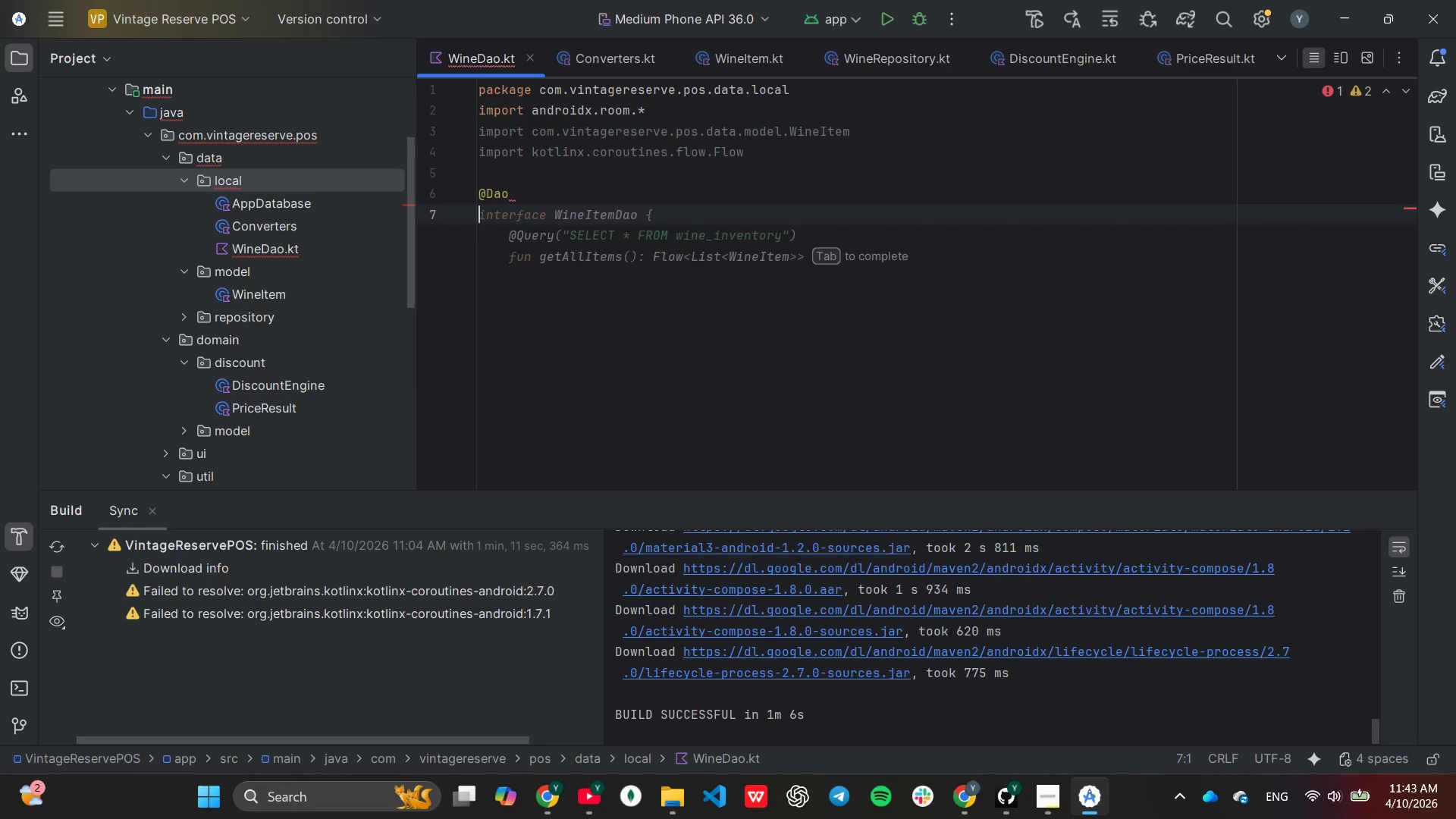 
type(inter)
 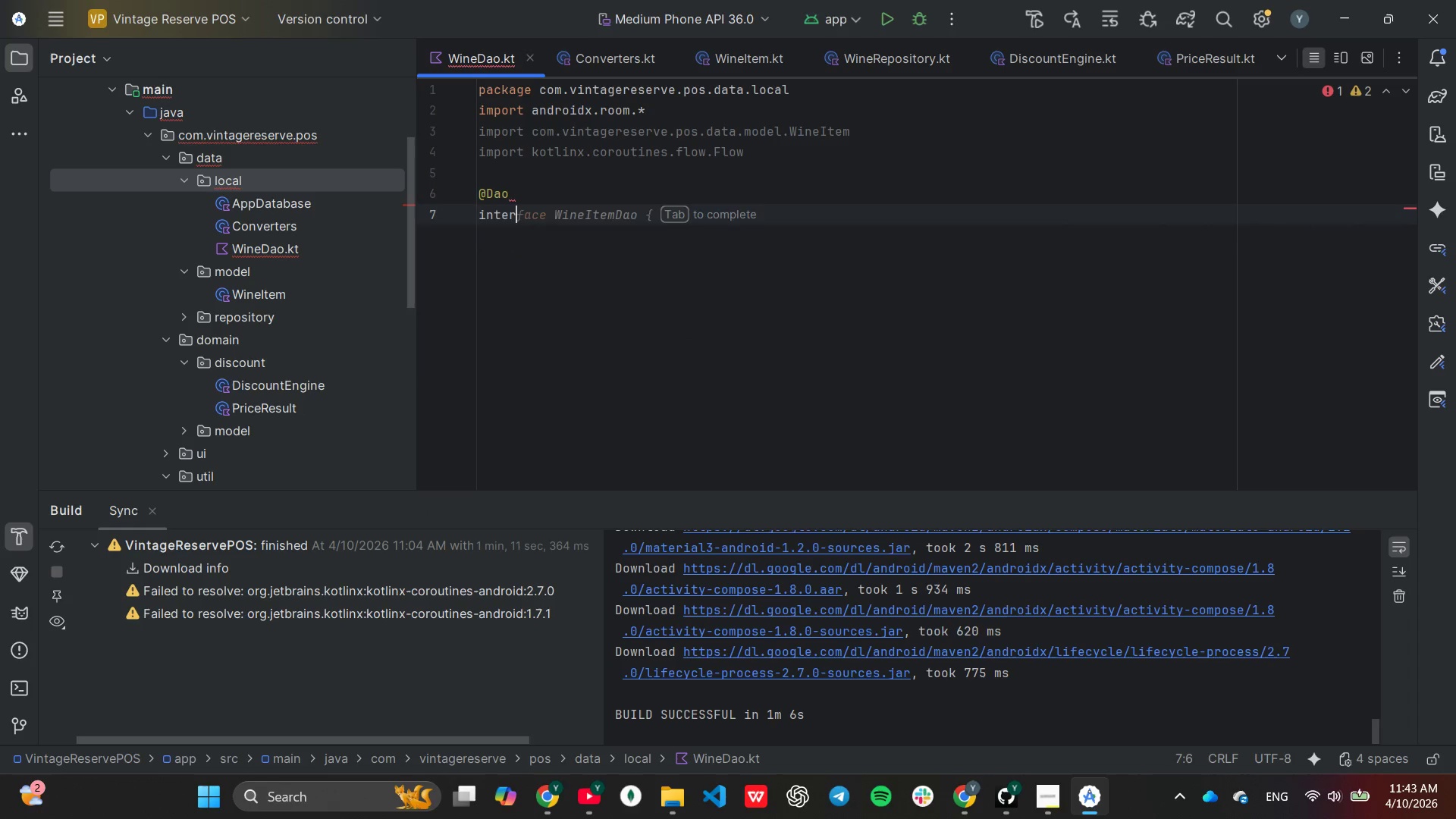 
key(Enter)
 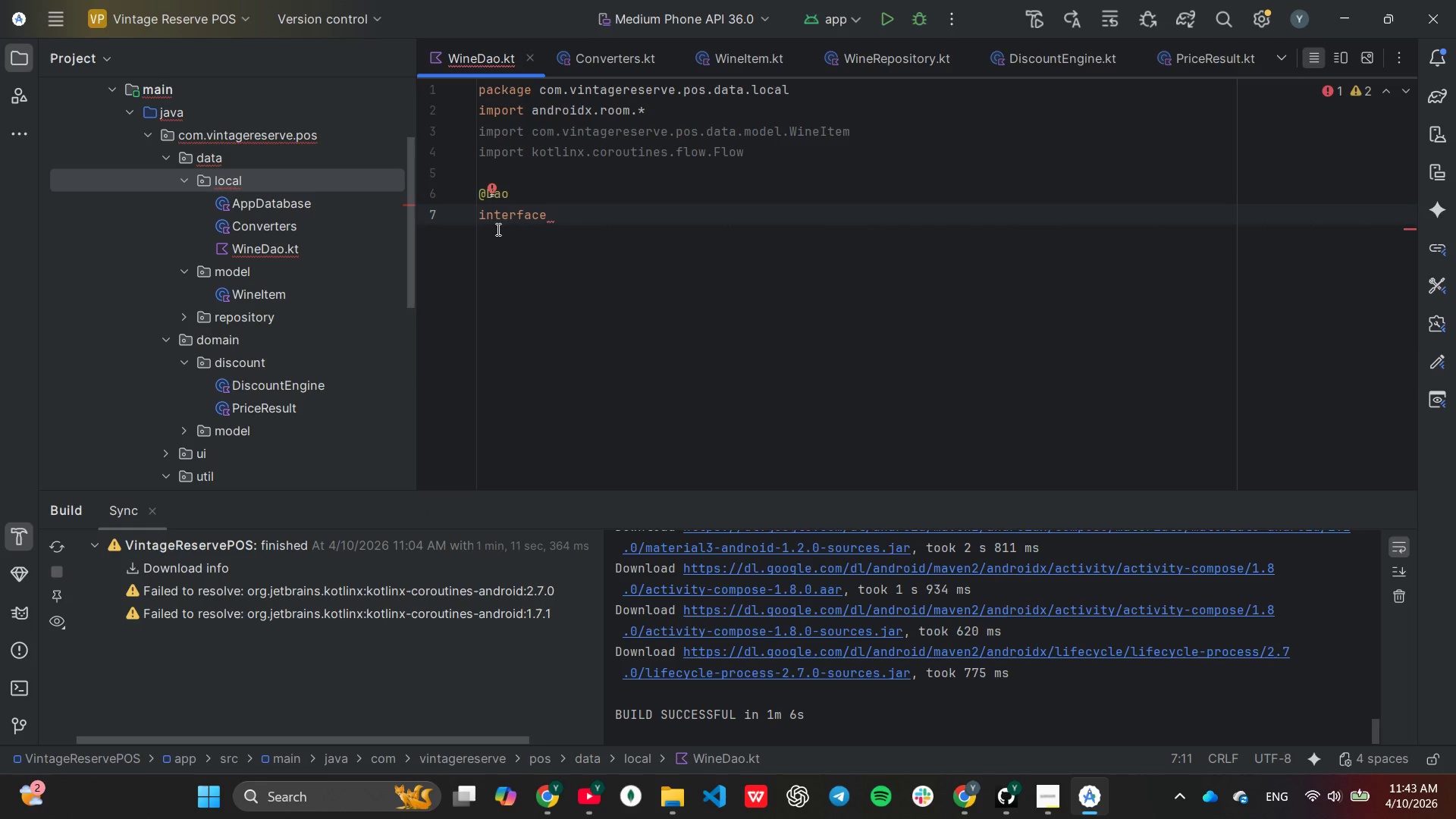 
type(Win)
 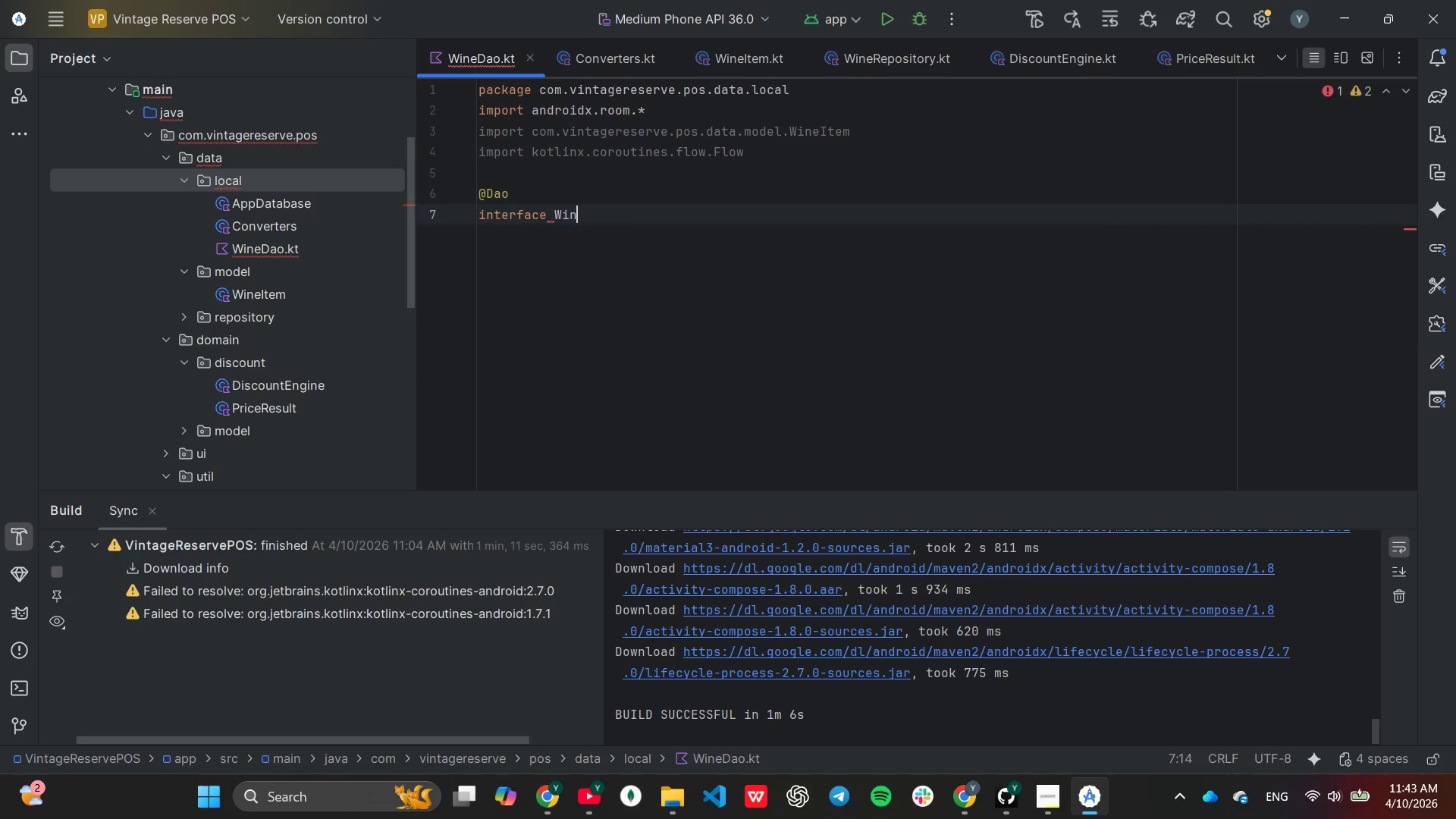 
key(Enter)
 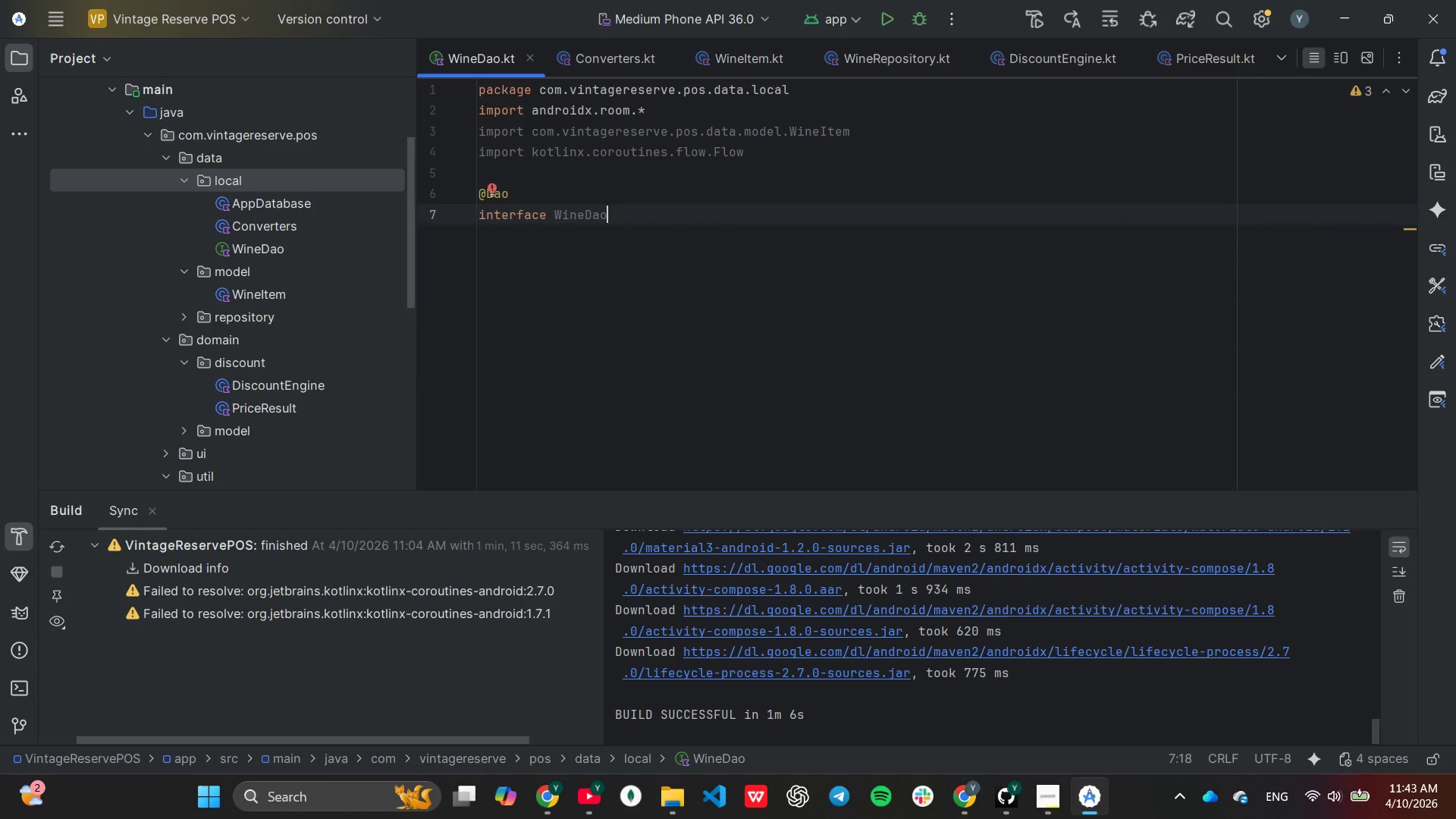 
key(Shift+BracketLeft)
 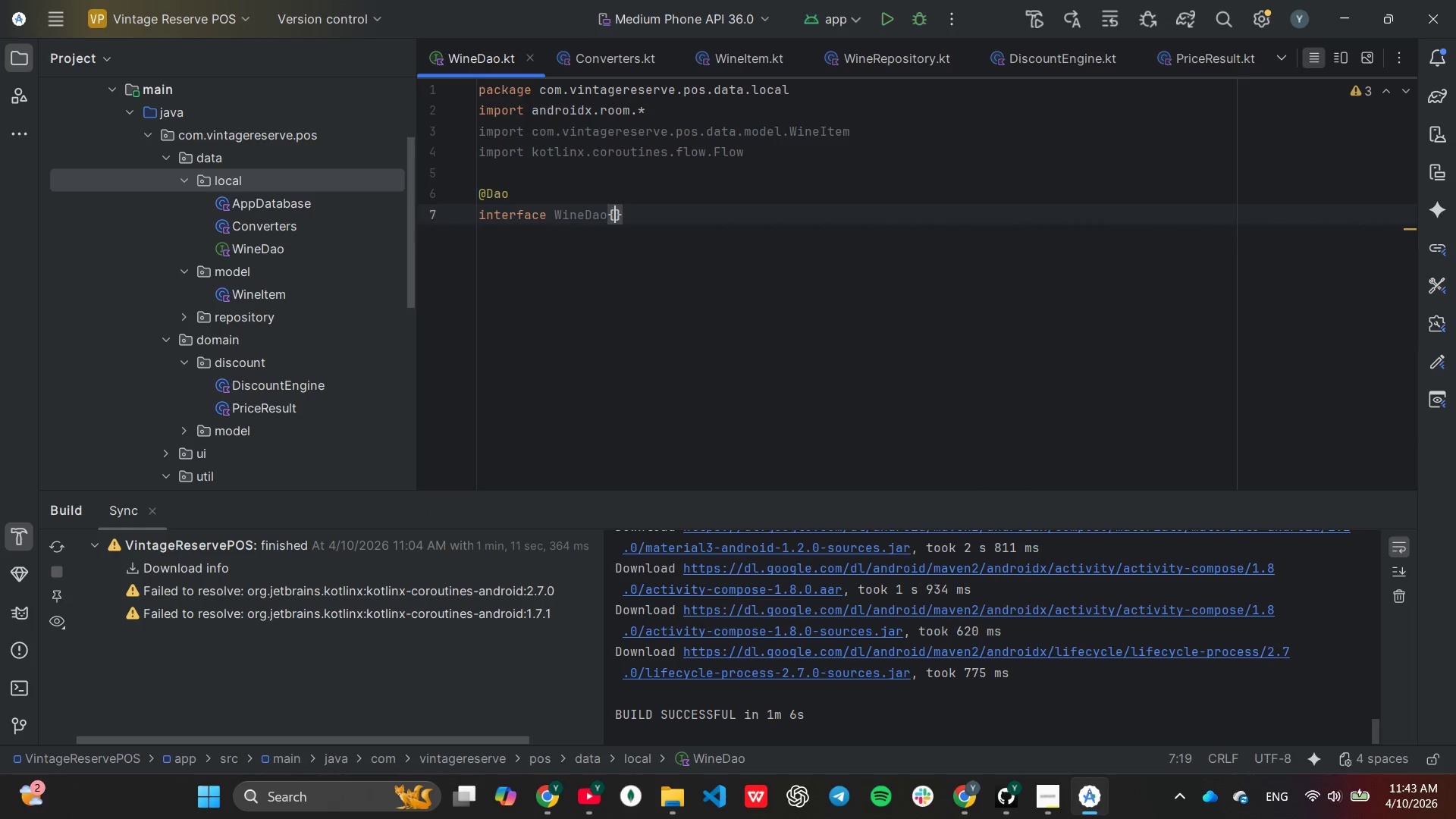 
key(Enter)
 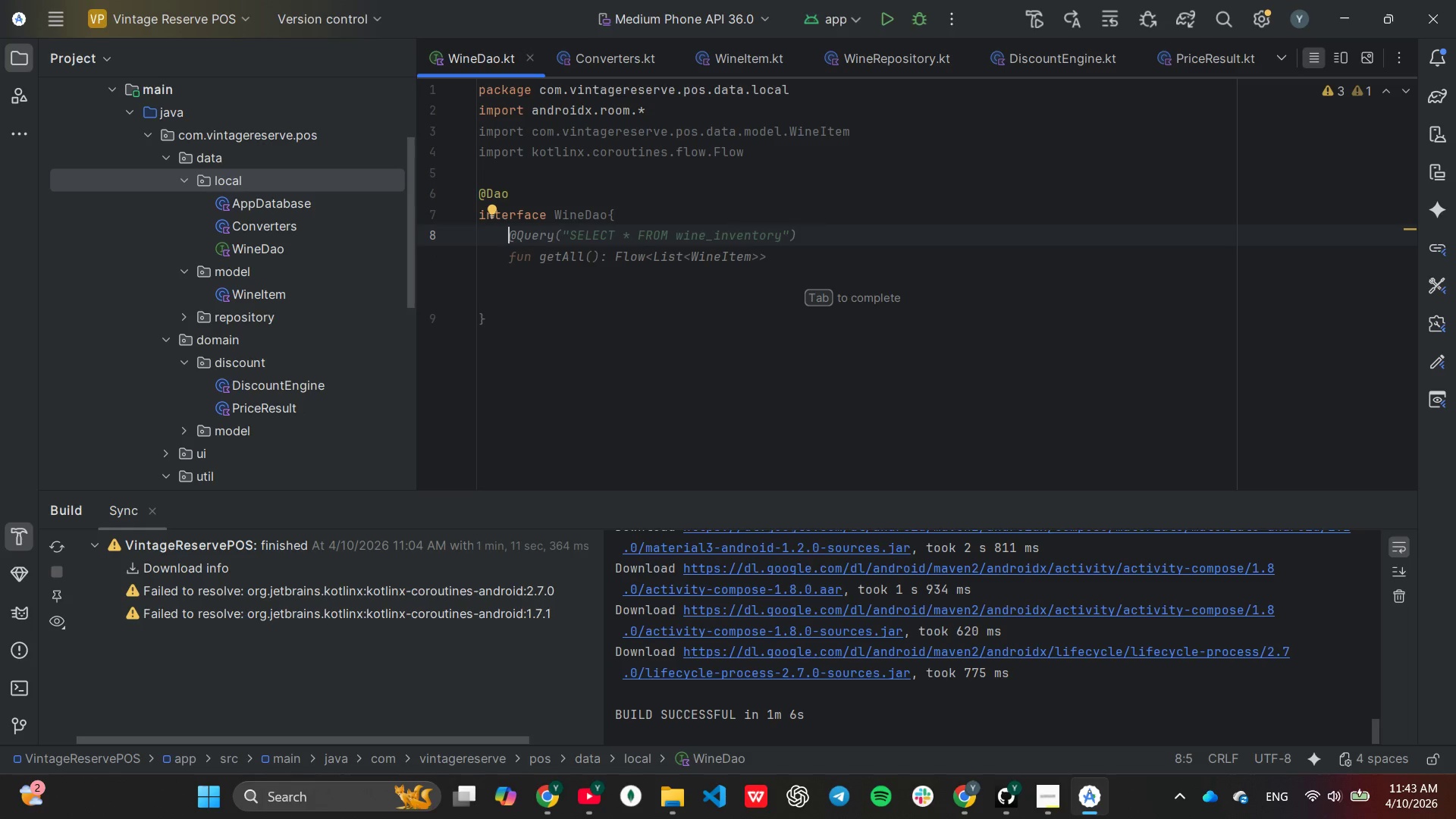 
key(Shift+ShiftRight)
 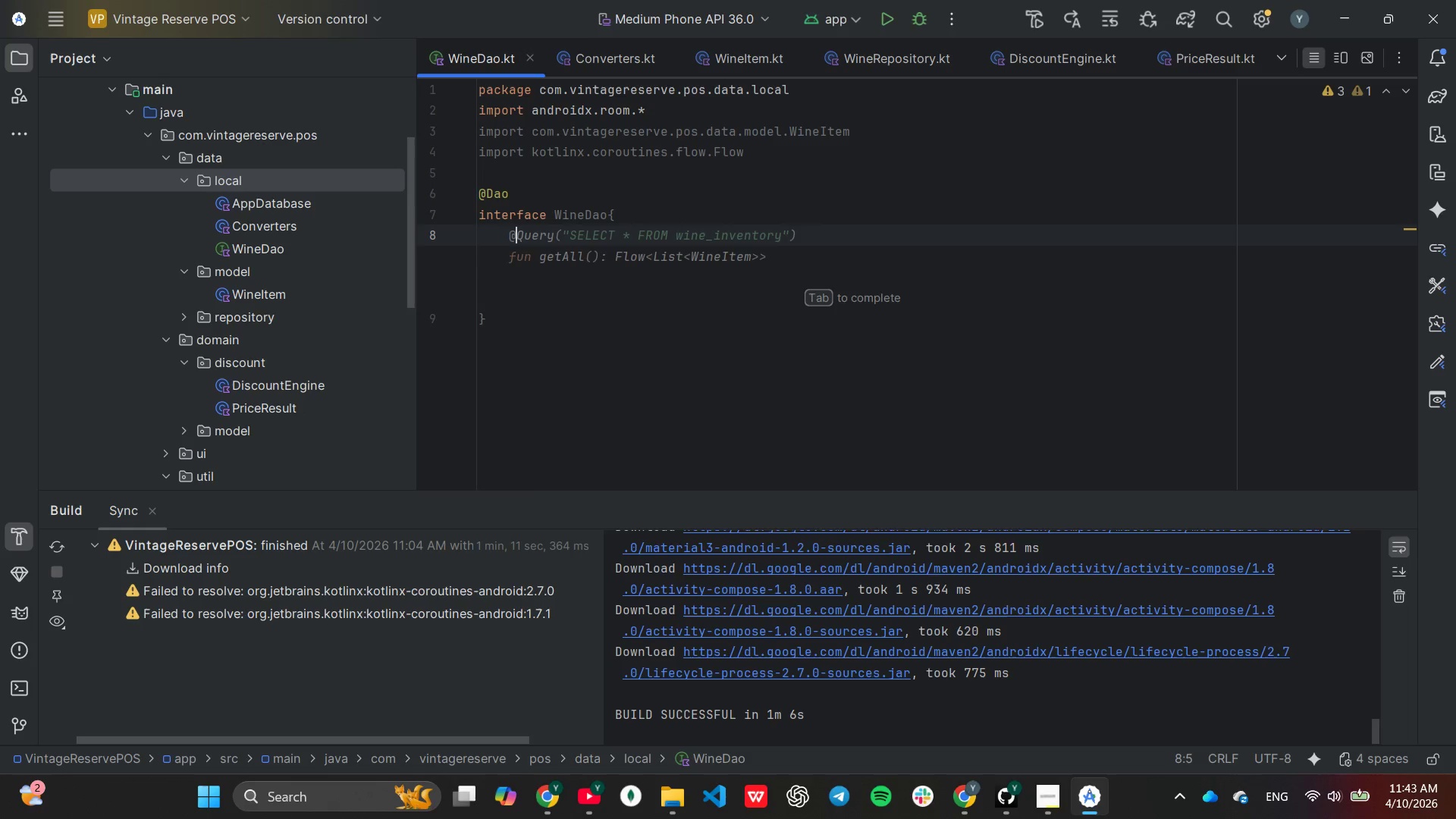 
key(Shift+2)
 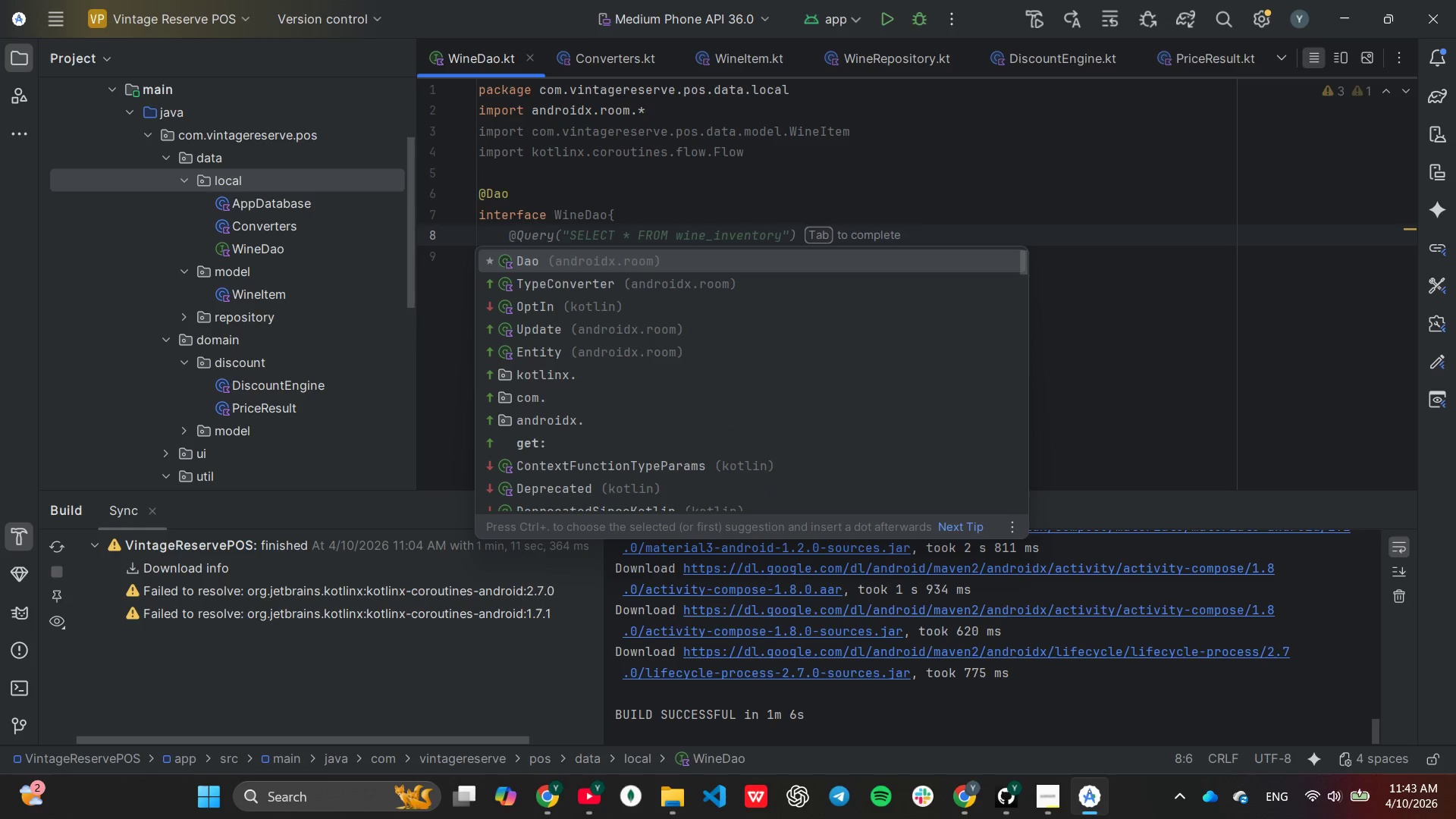 
key(Tab)
 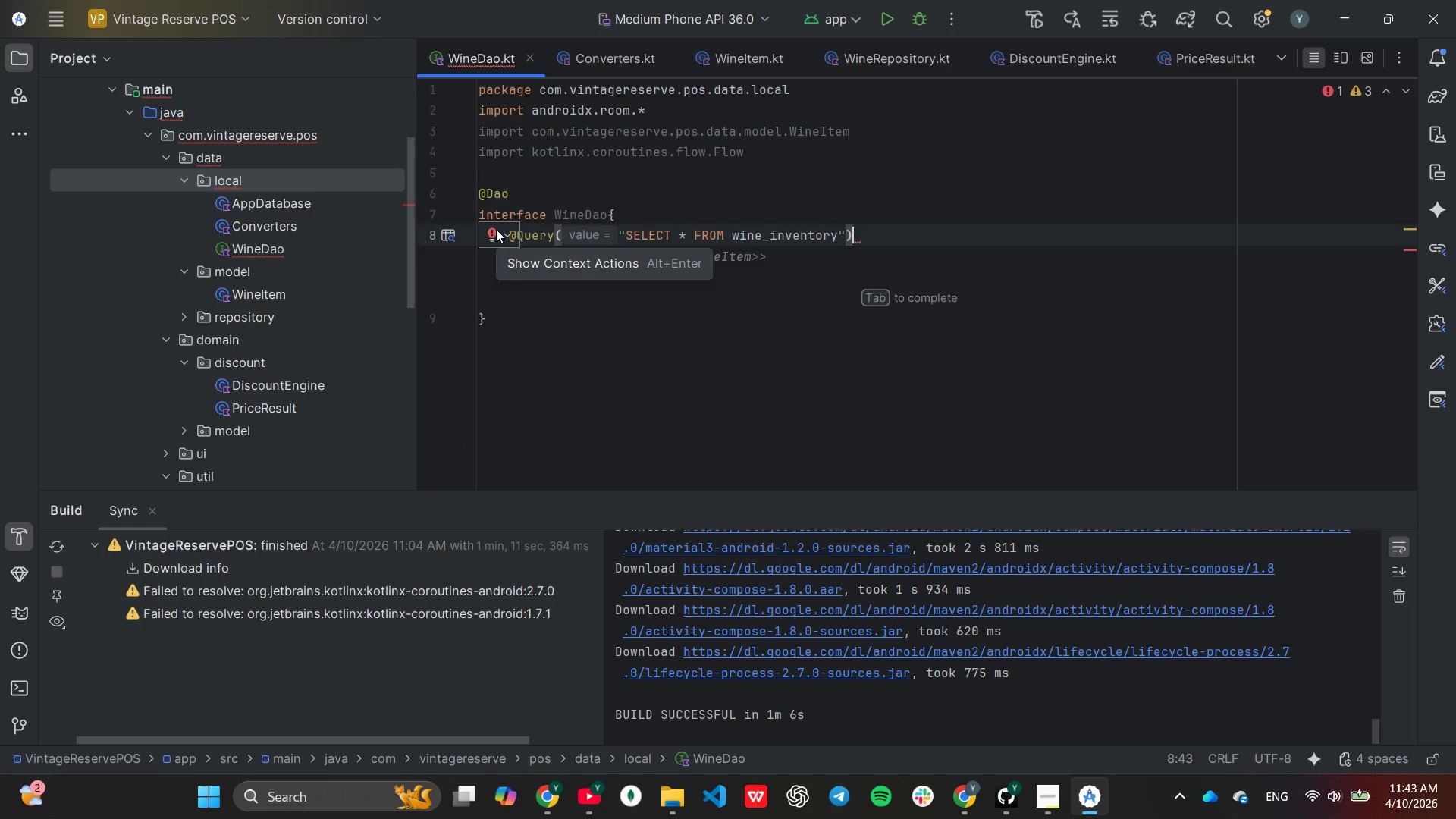 
key(Tab)
 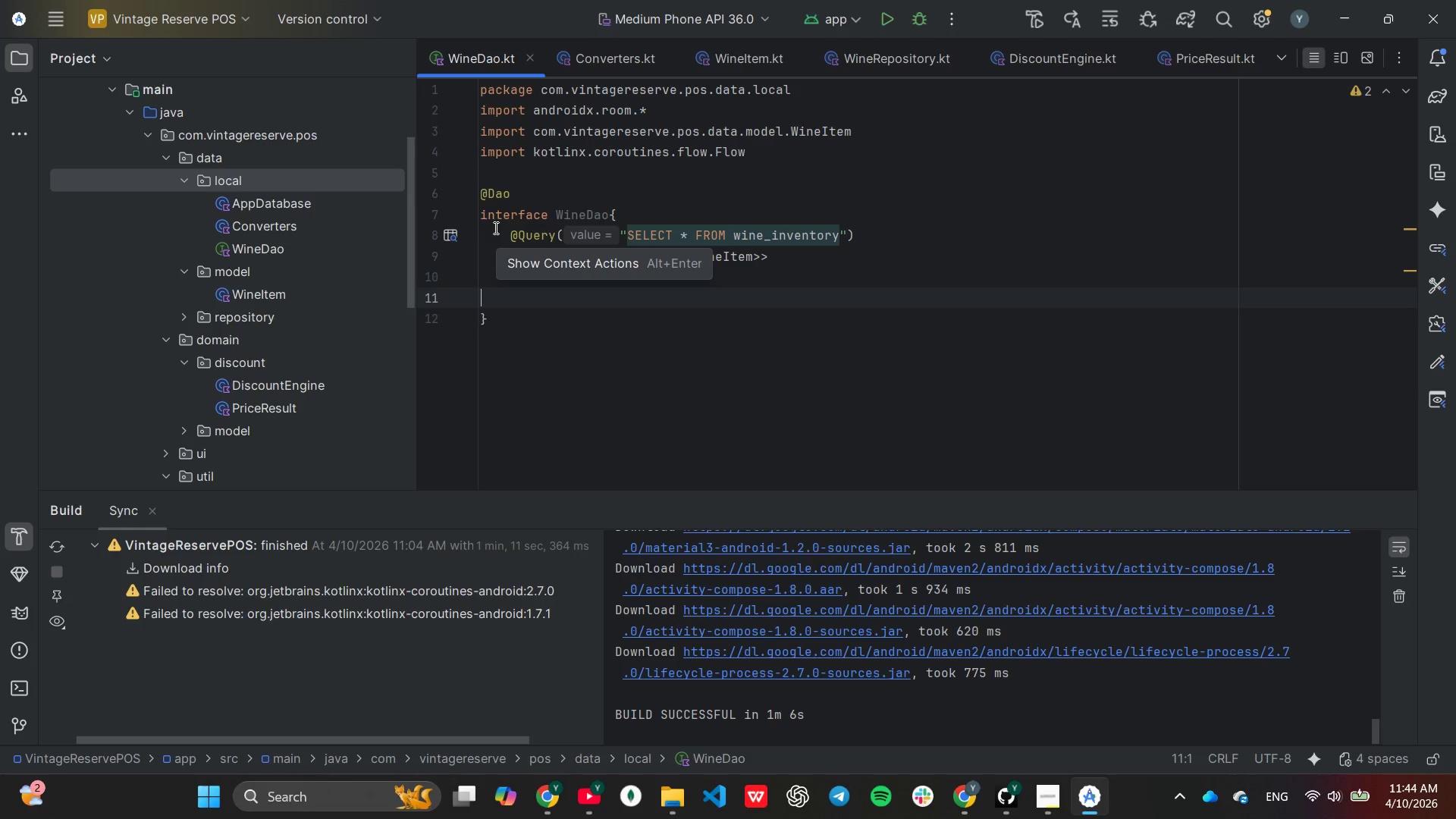 
key(ArrowLeft)
 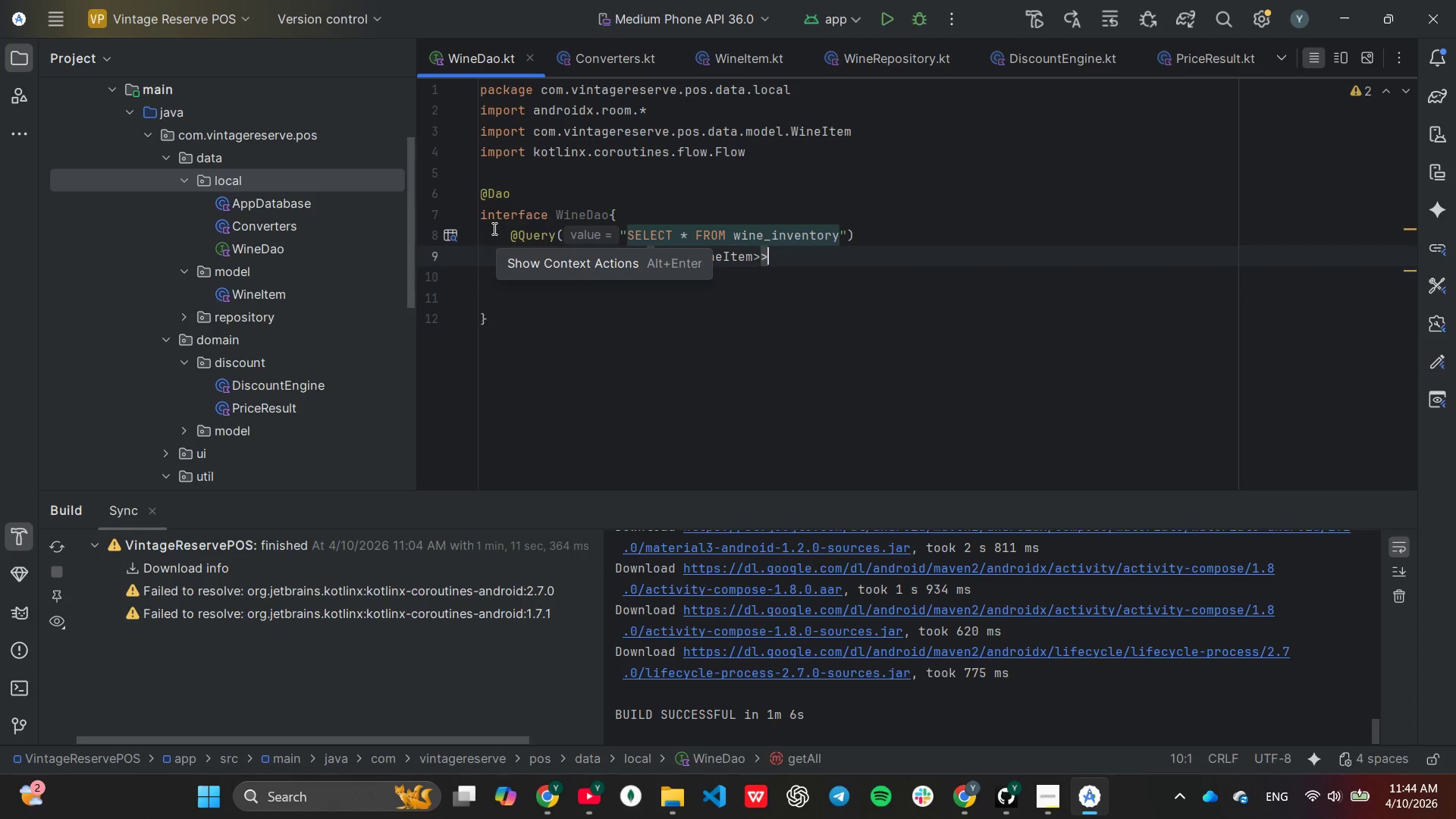 
key(ArrowLeft)
 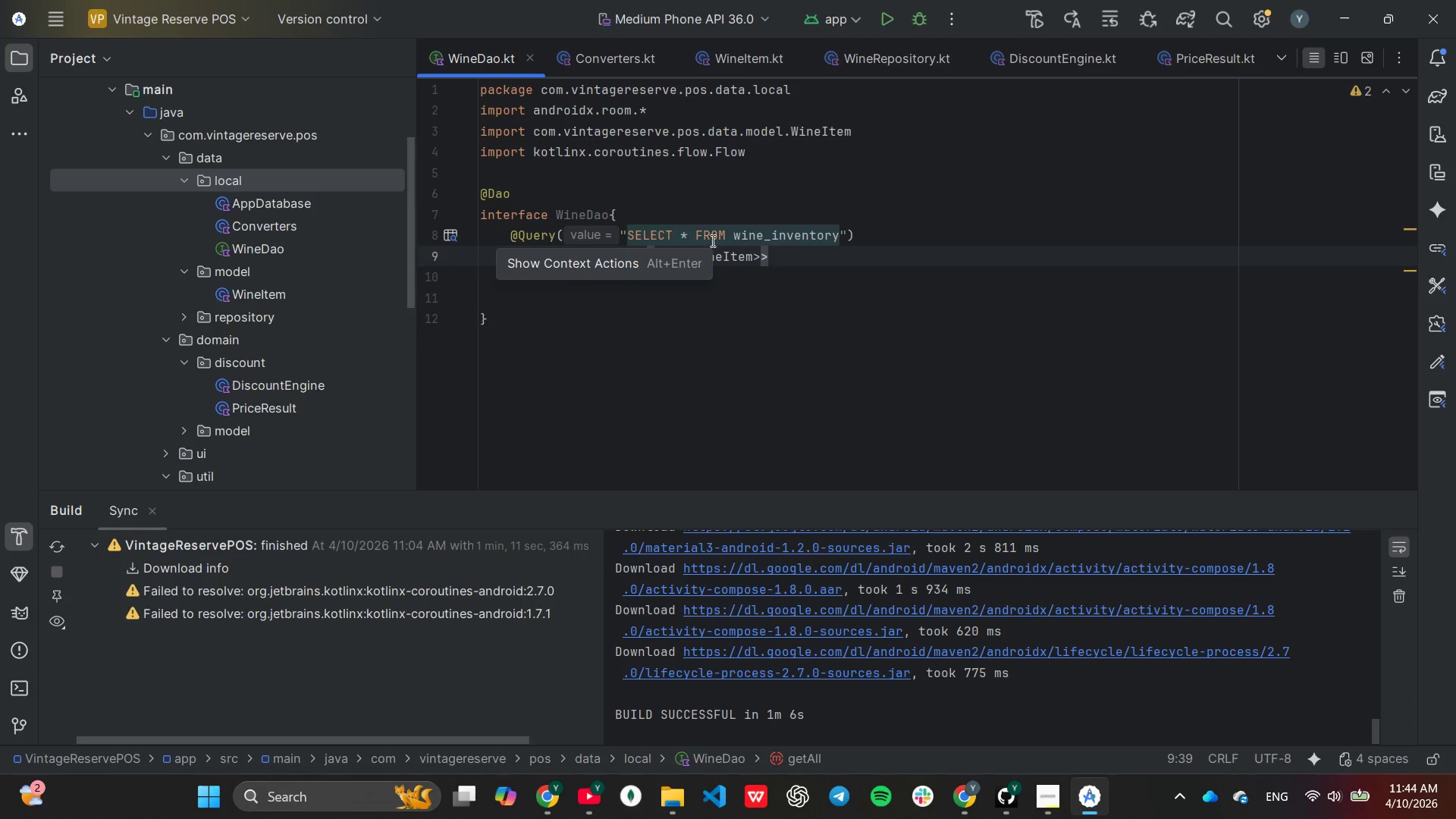 
left_click([827, 294])
 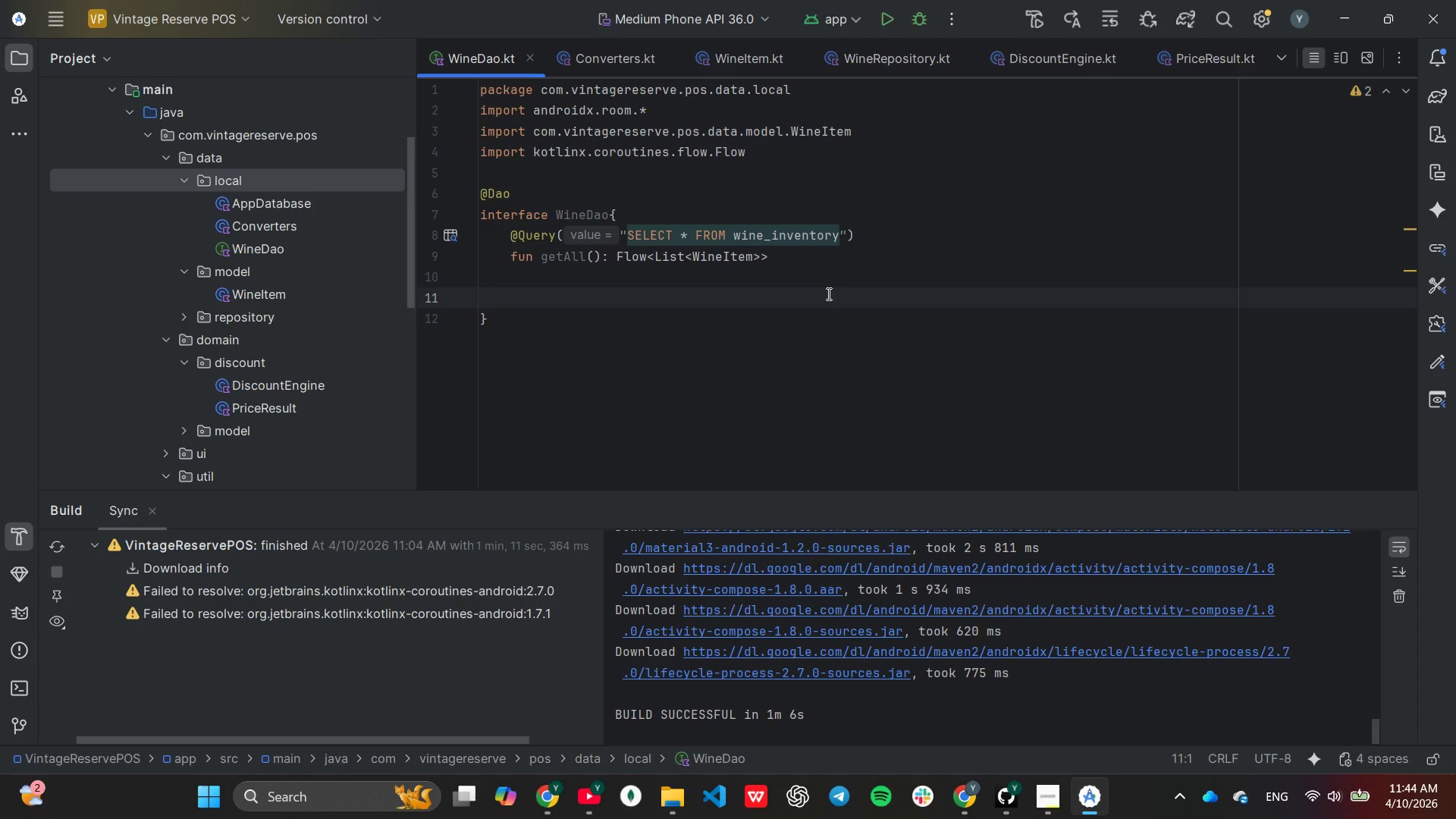 
wait(8.75)
 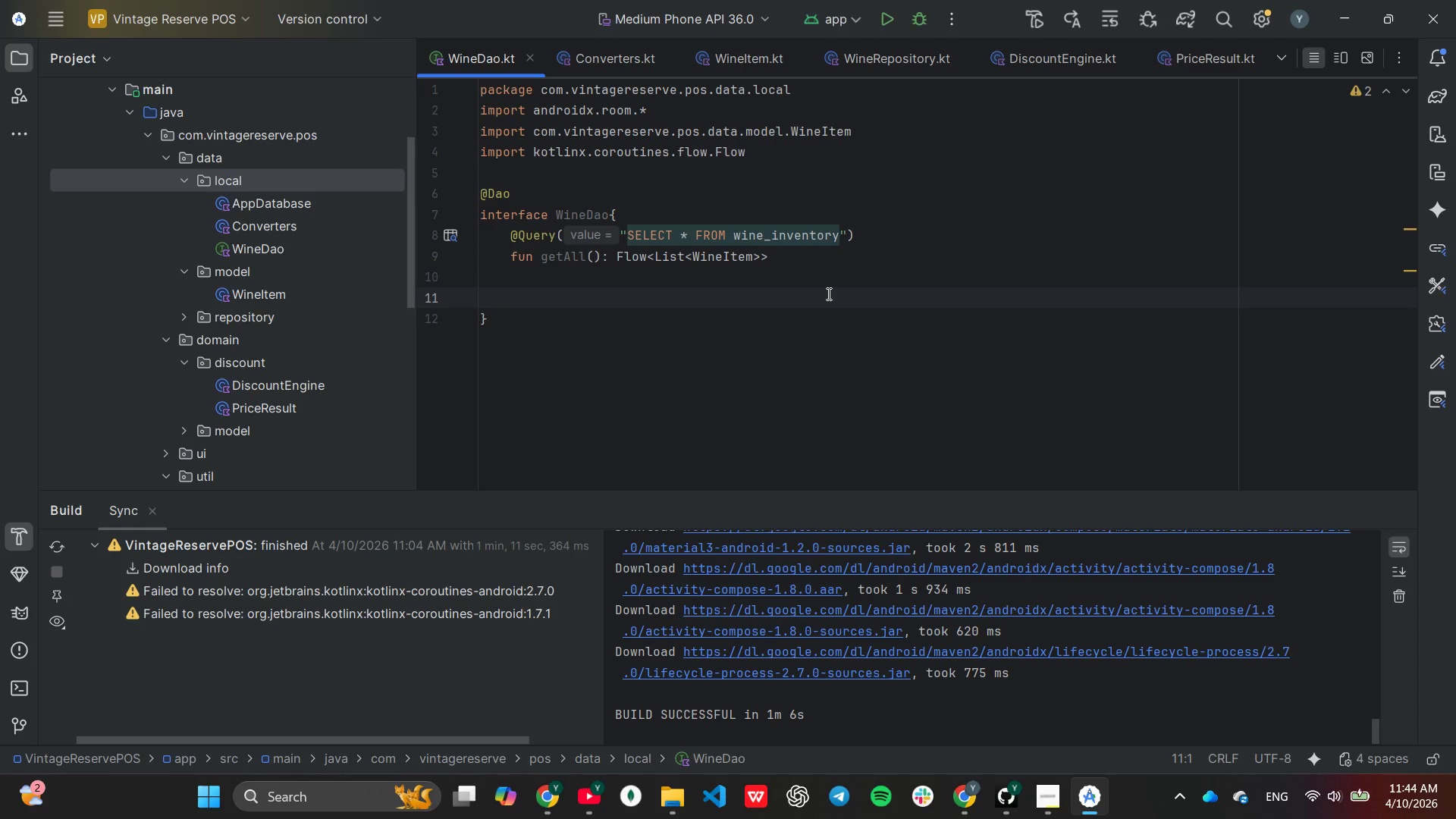 
left_click([843, 240])
 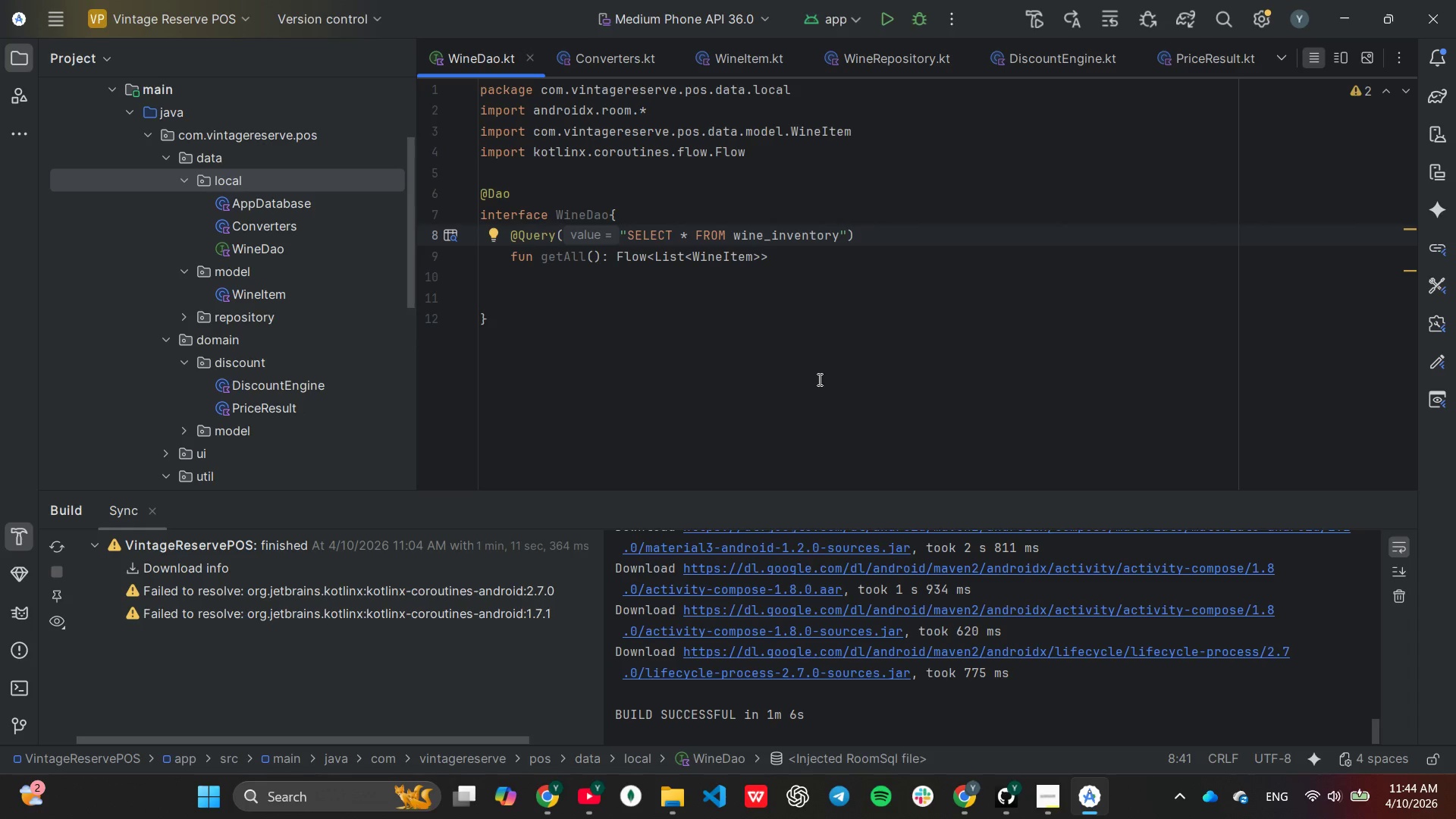 
type( ORDER BY a)
key(Backspace)
type(ca)
 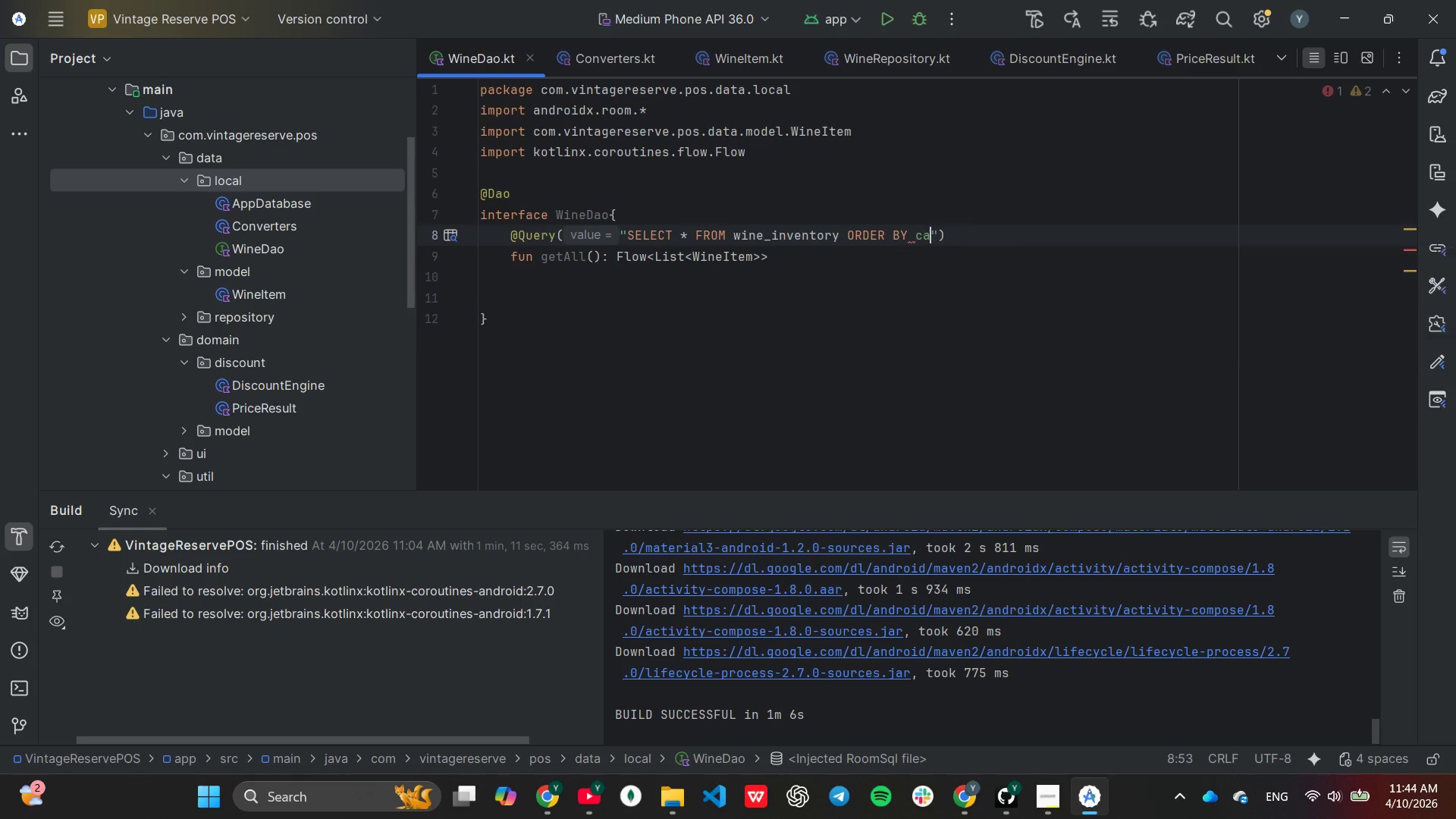 
key(Enter)
 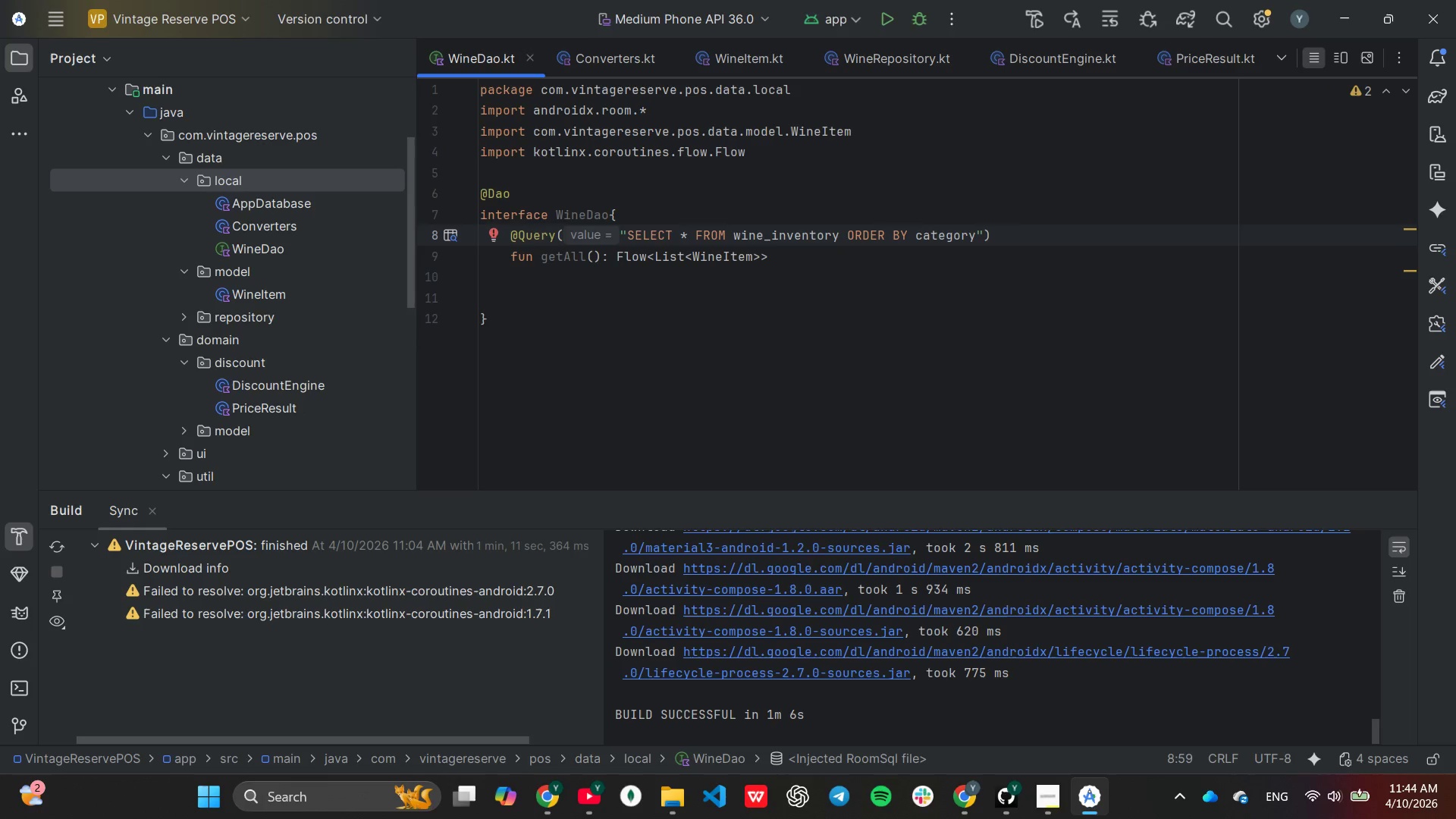 
type( ASC)
 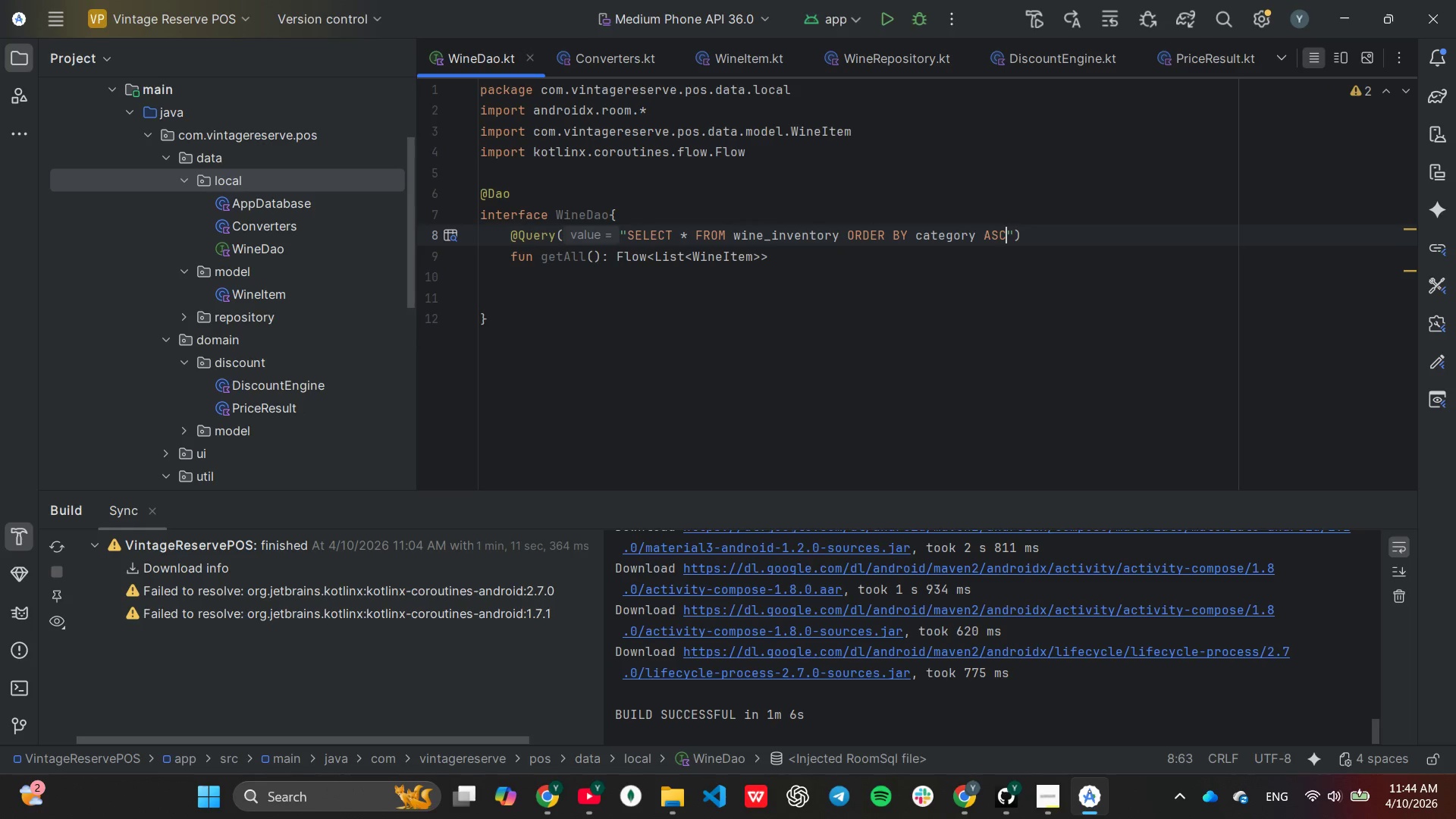 
wait(11.22)
 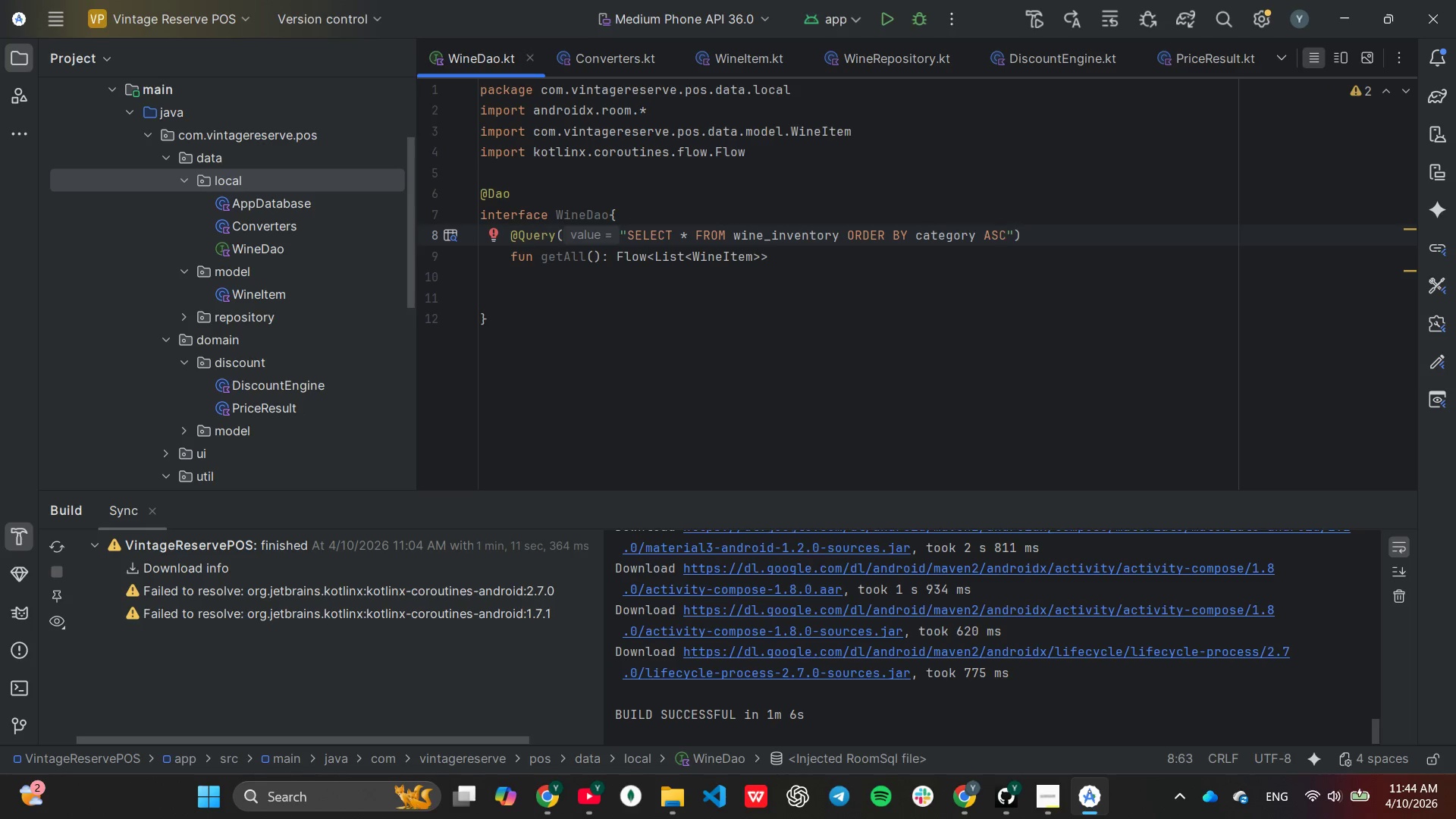 
key(ArrowDown)
 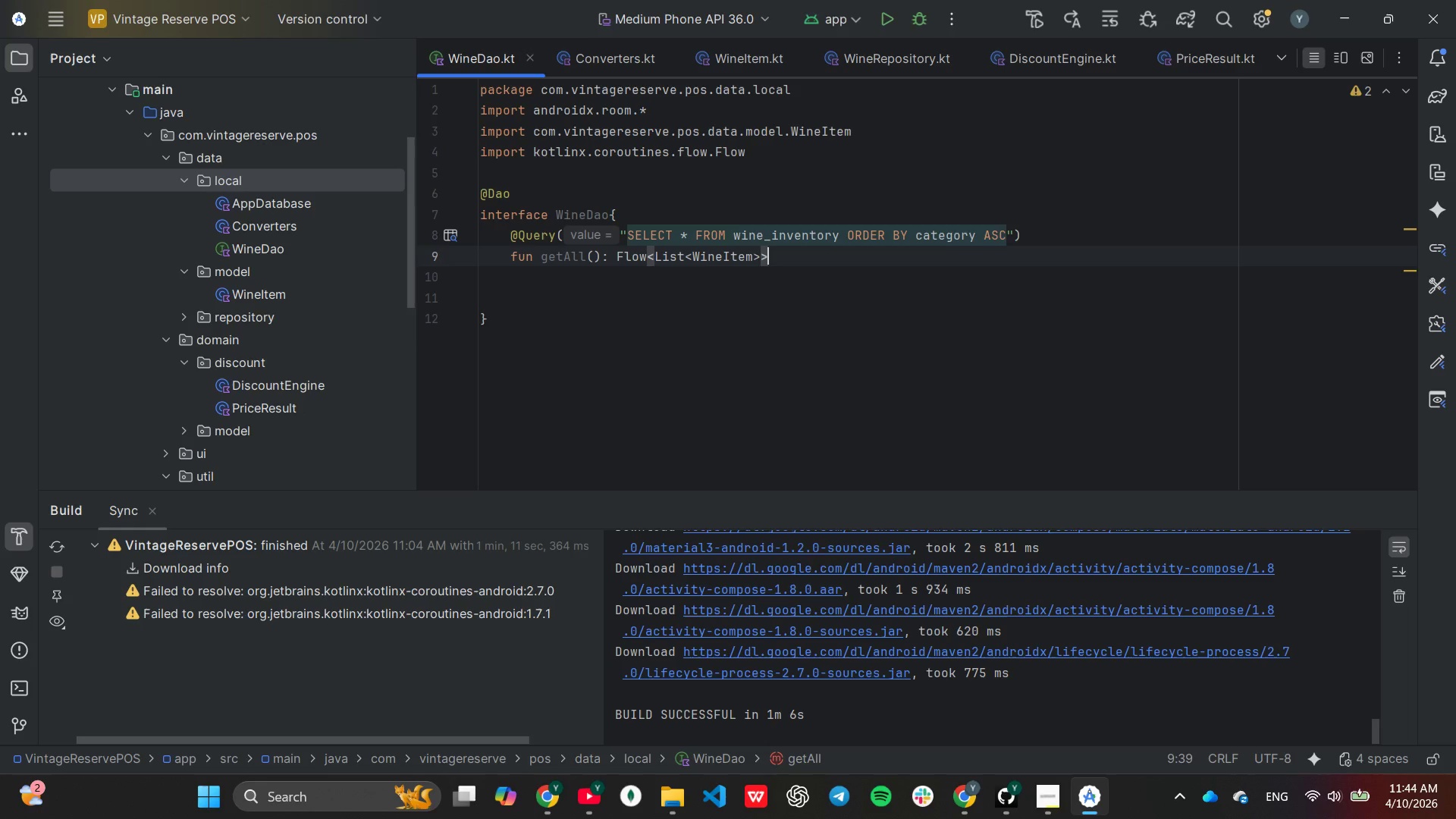 
hold_key(key=ArrowLeft, duration=1.09)
 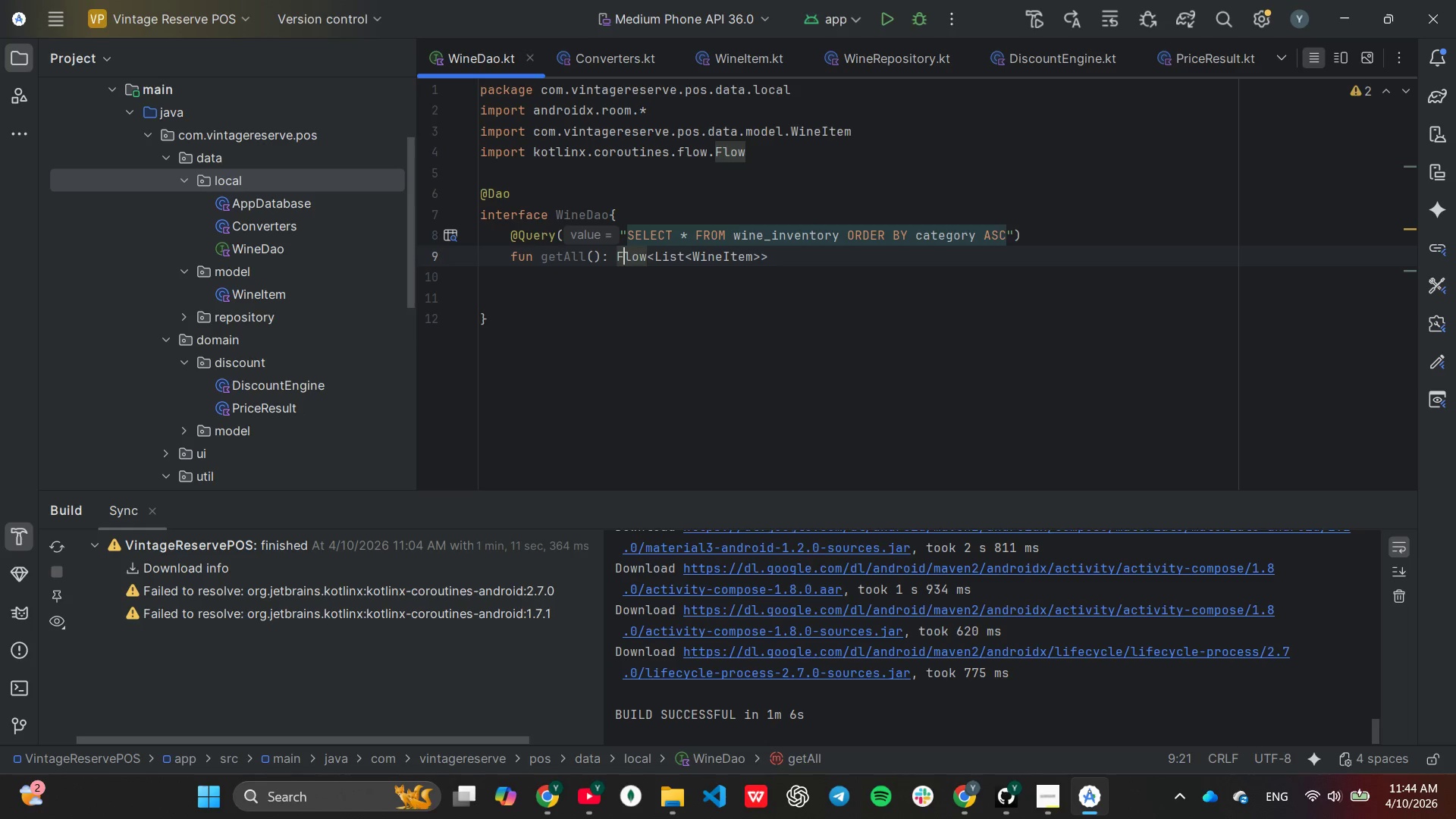 
key(ArrowLeft)
 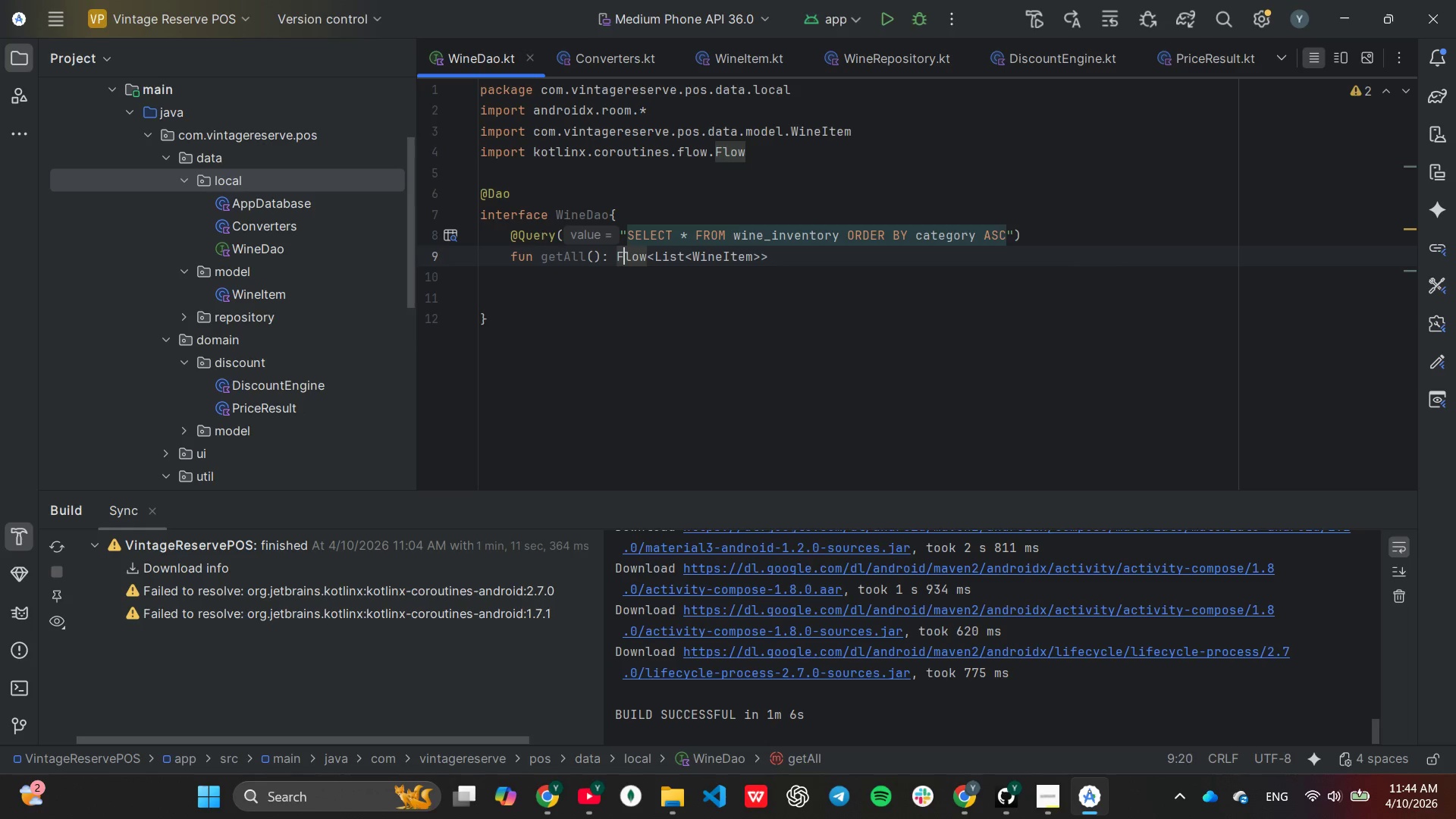 
key(ArrowLeft)
 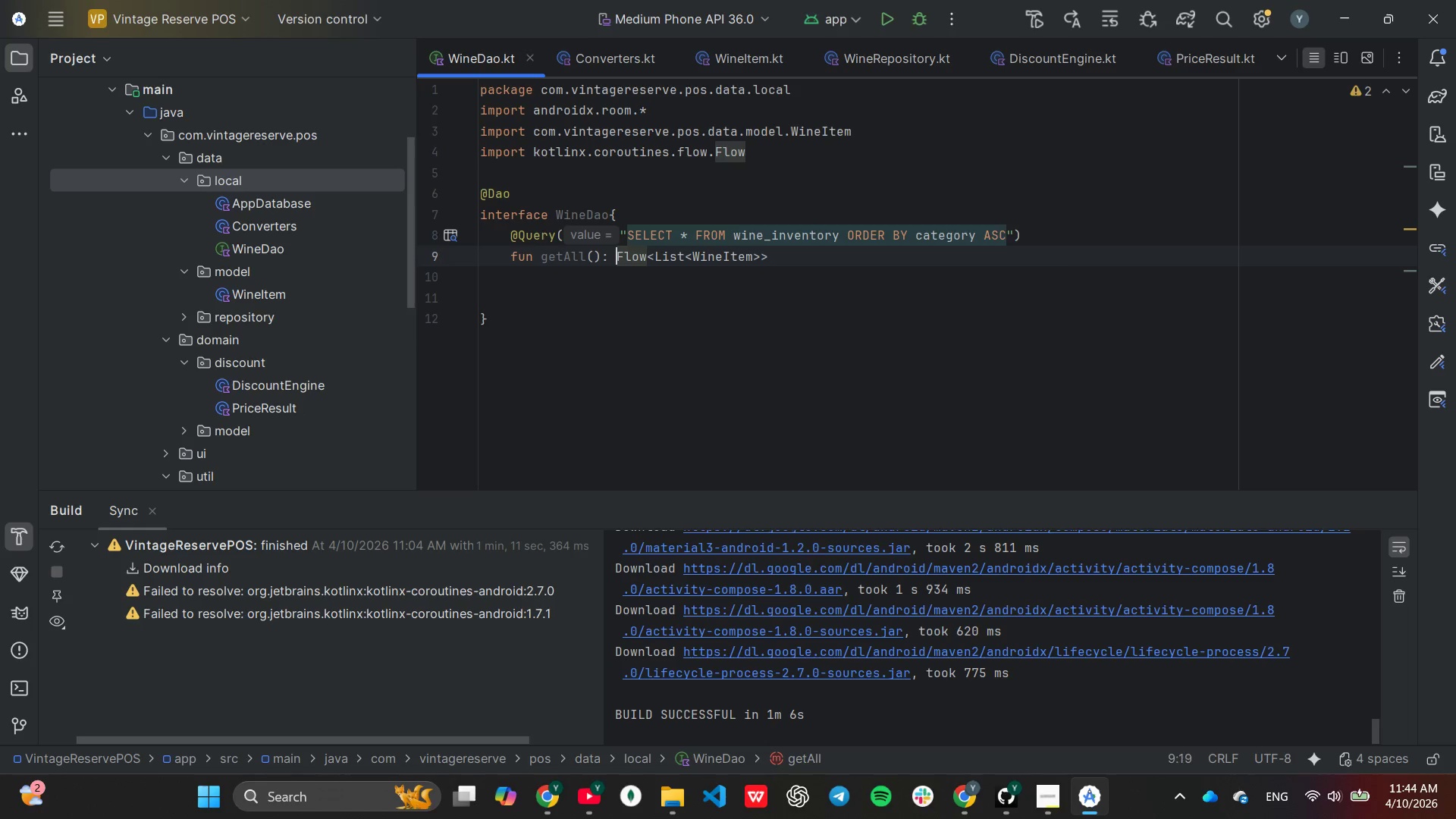 
key(ArrowLeft)
 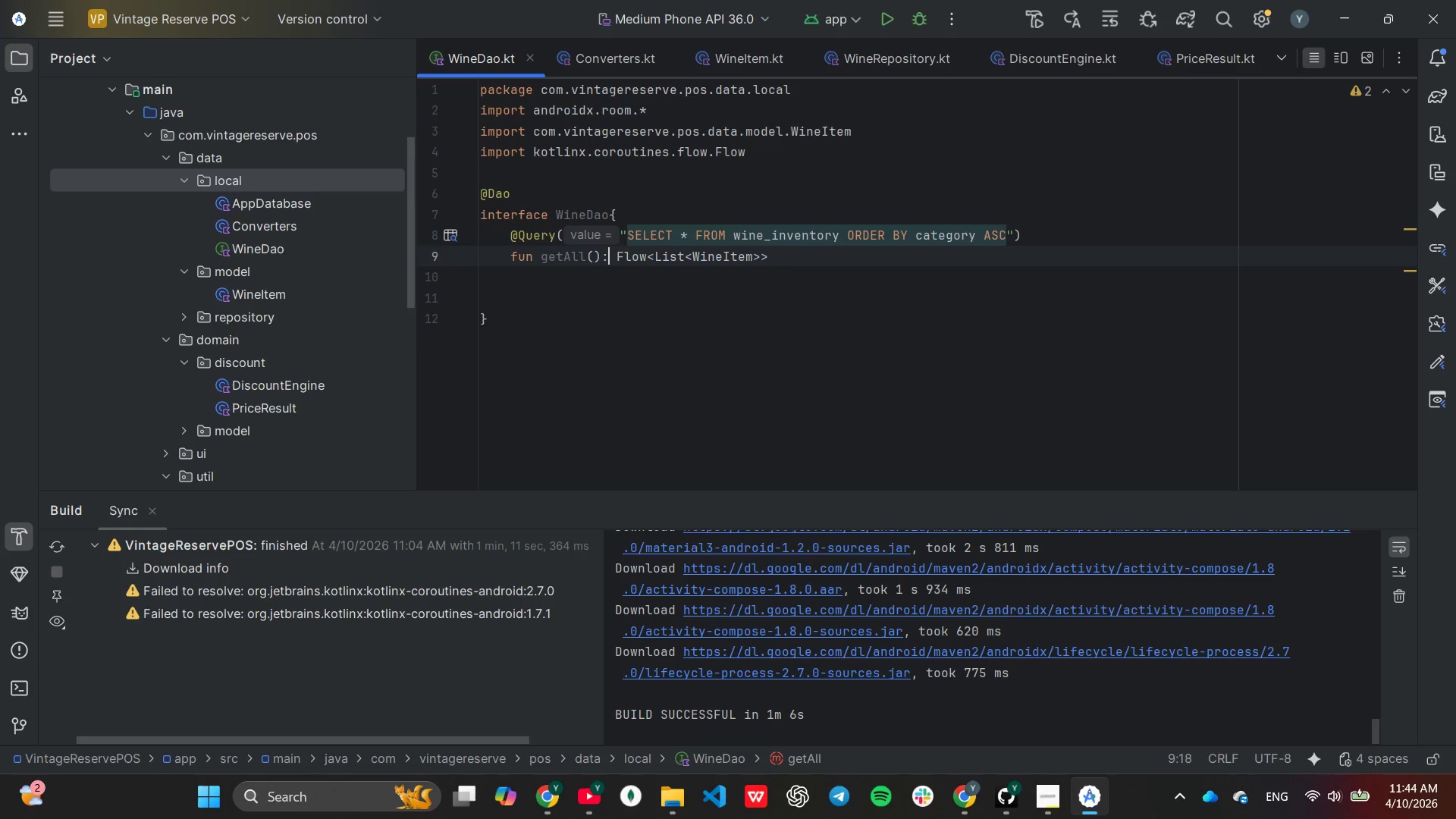 
key(ArrowLeft)
 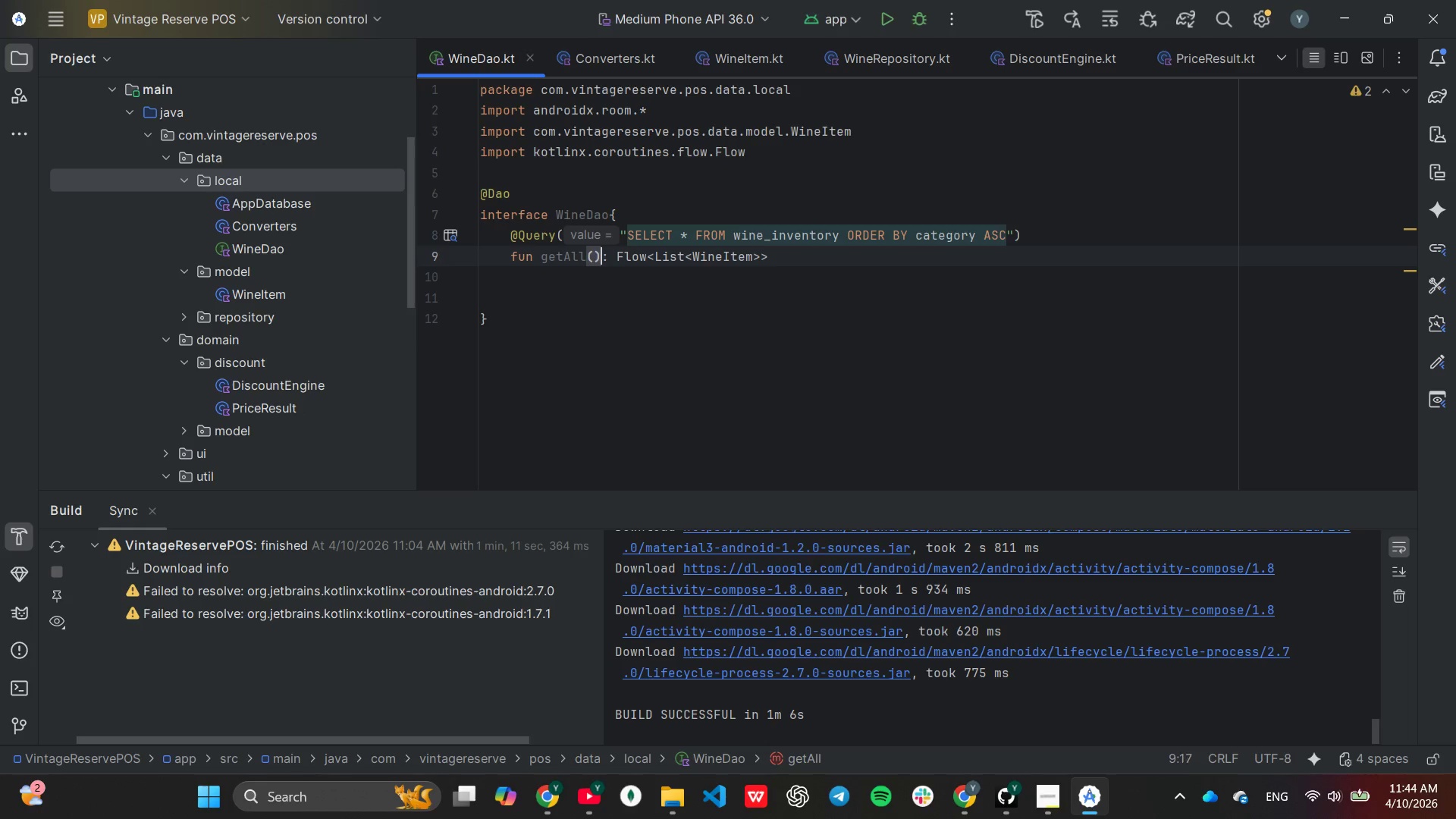 
key(ArrowLeft)
 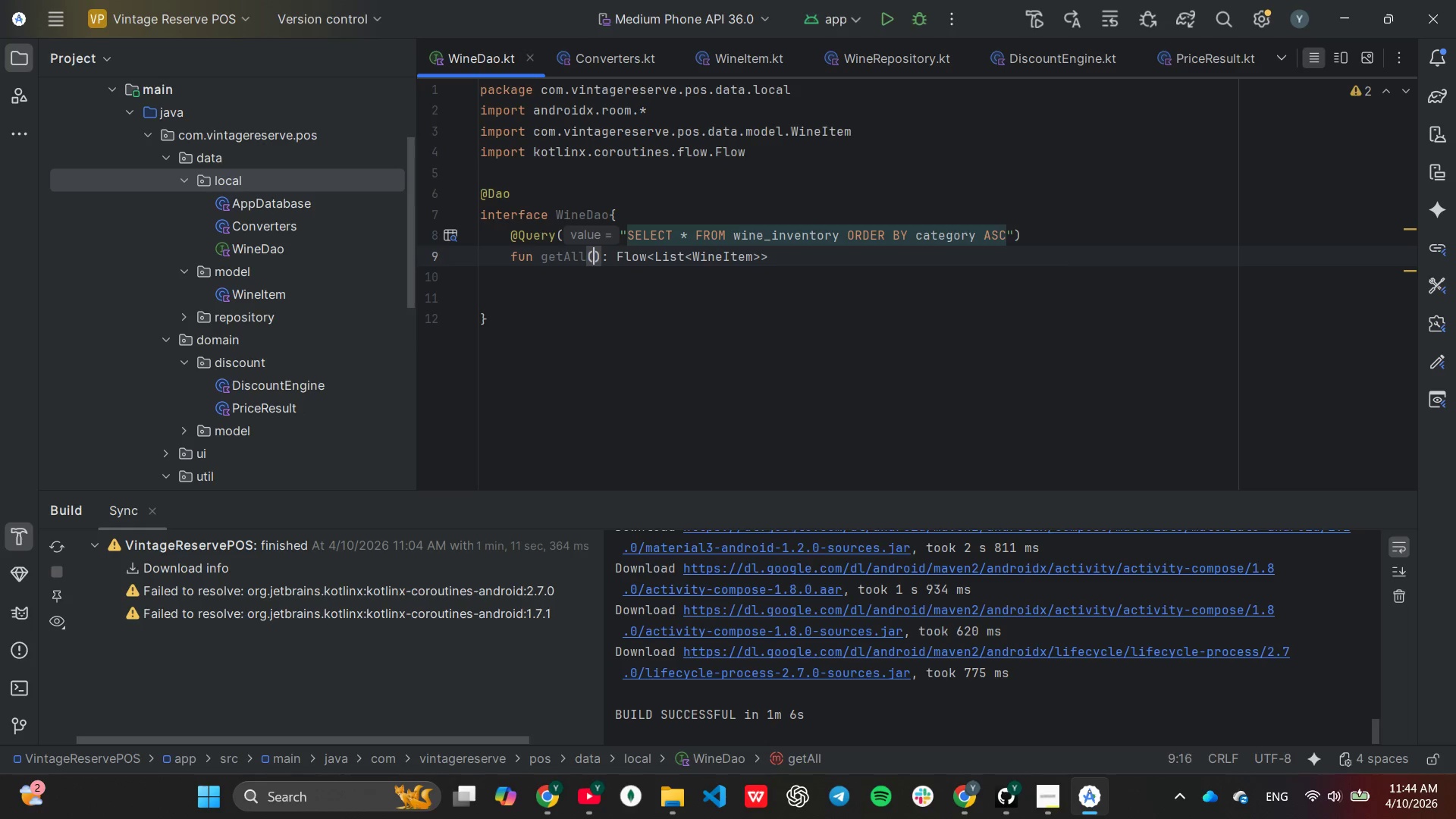 
key(ArrowLeft)
 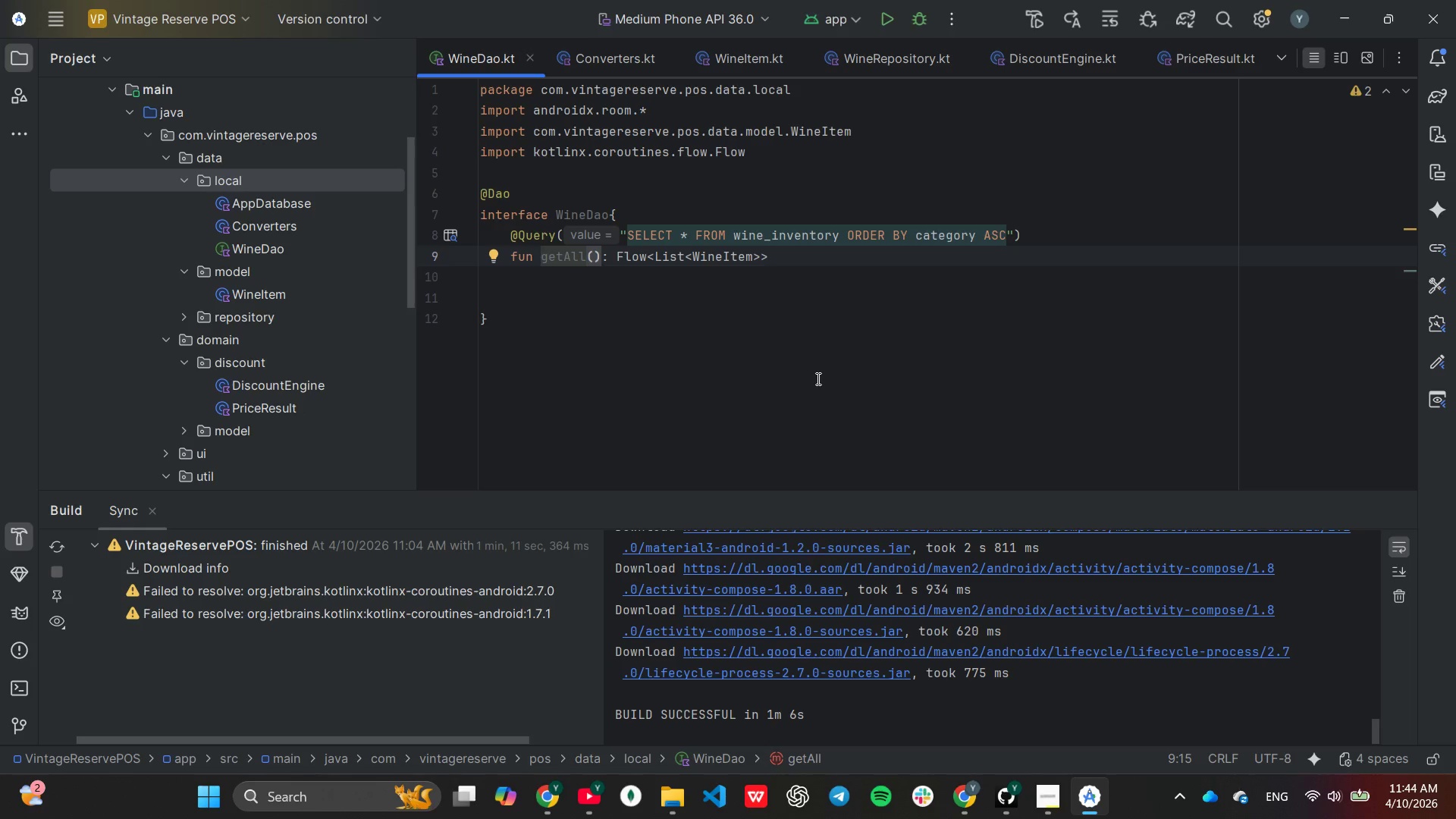 
type(Wines)
 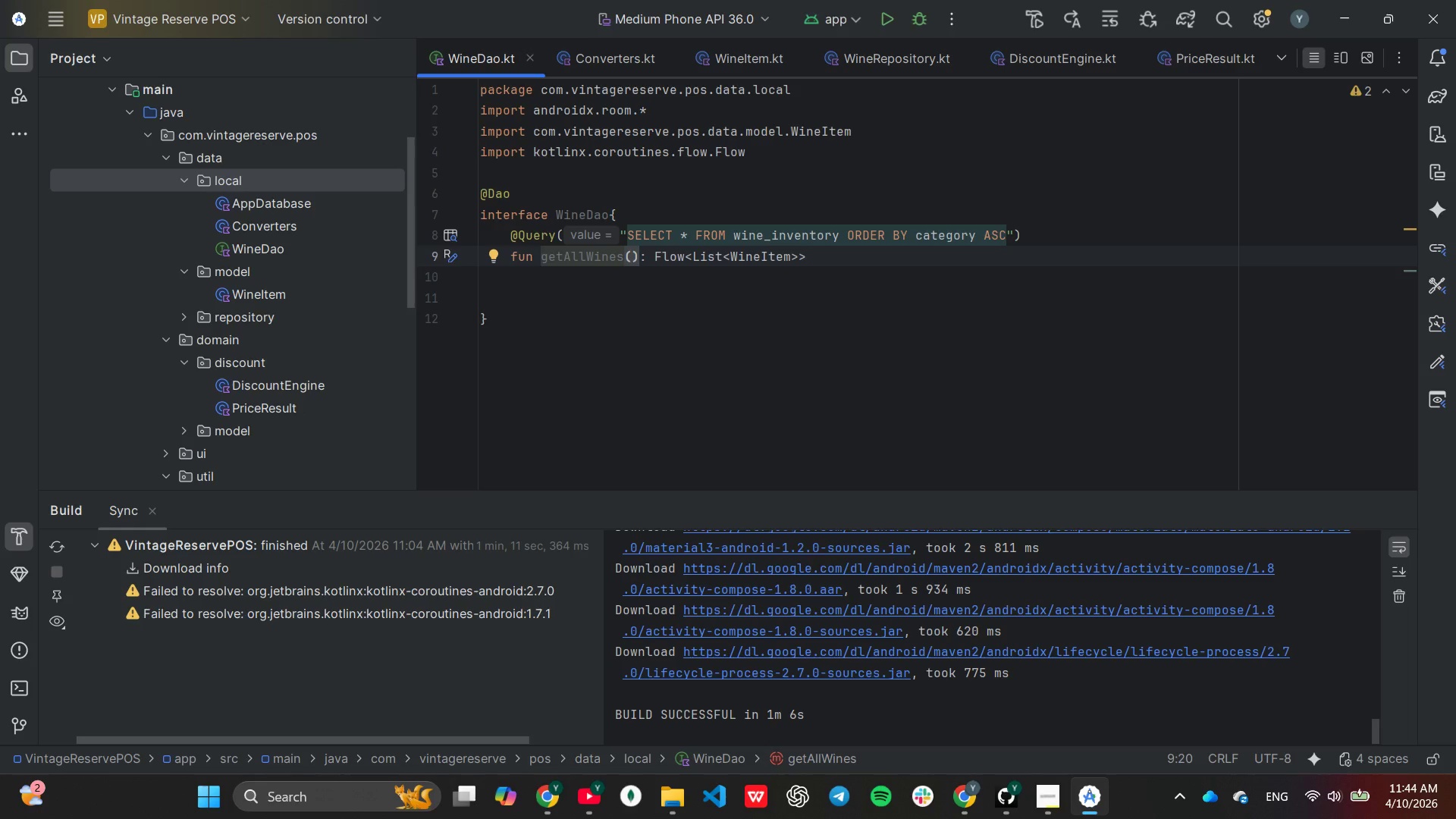 
wait(7.33)
 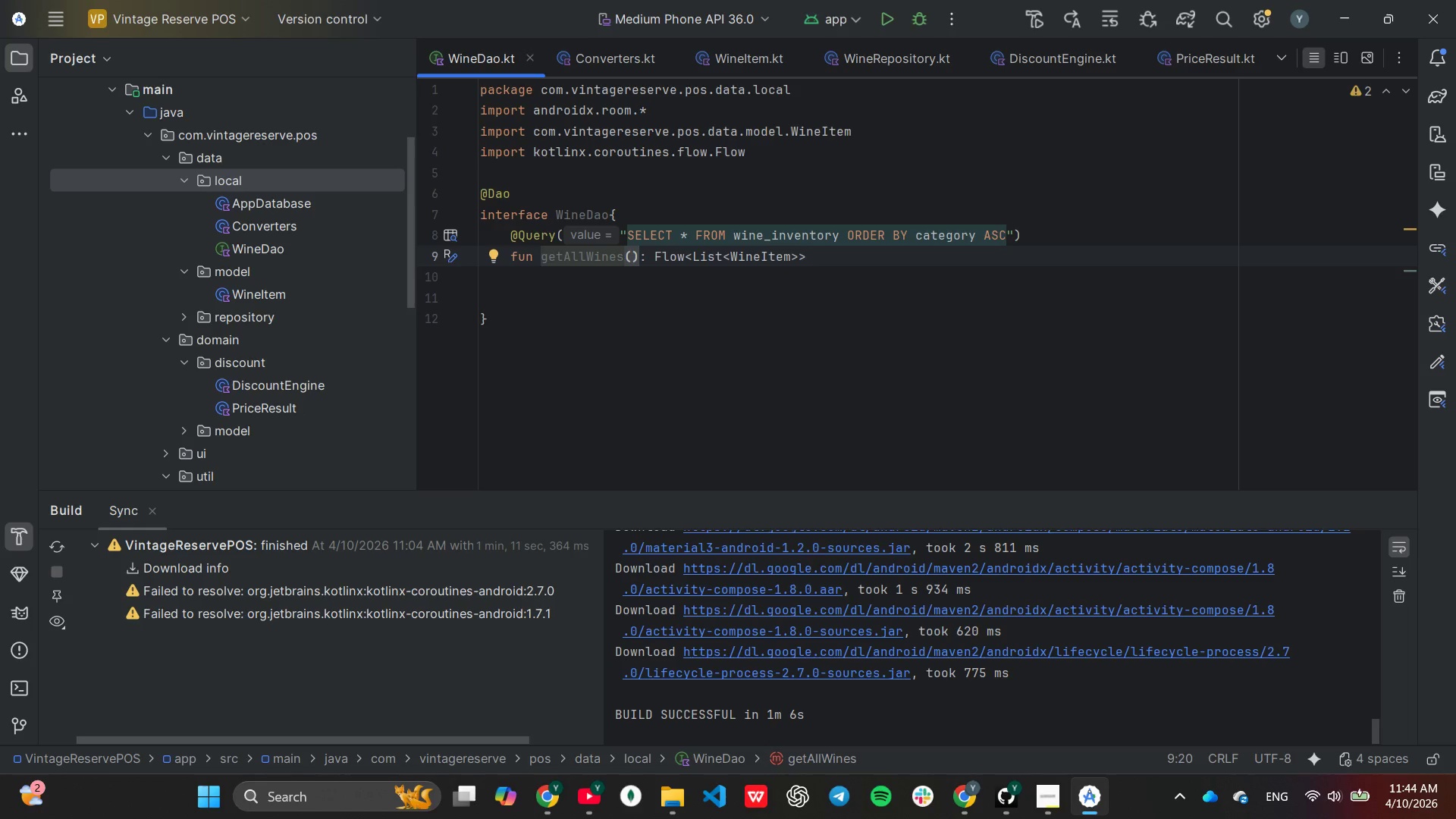 
key(End)
 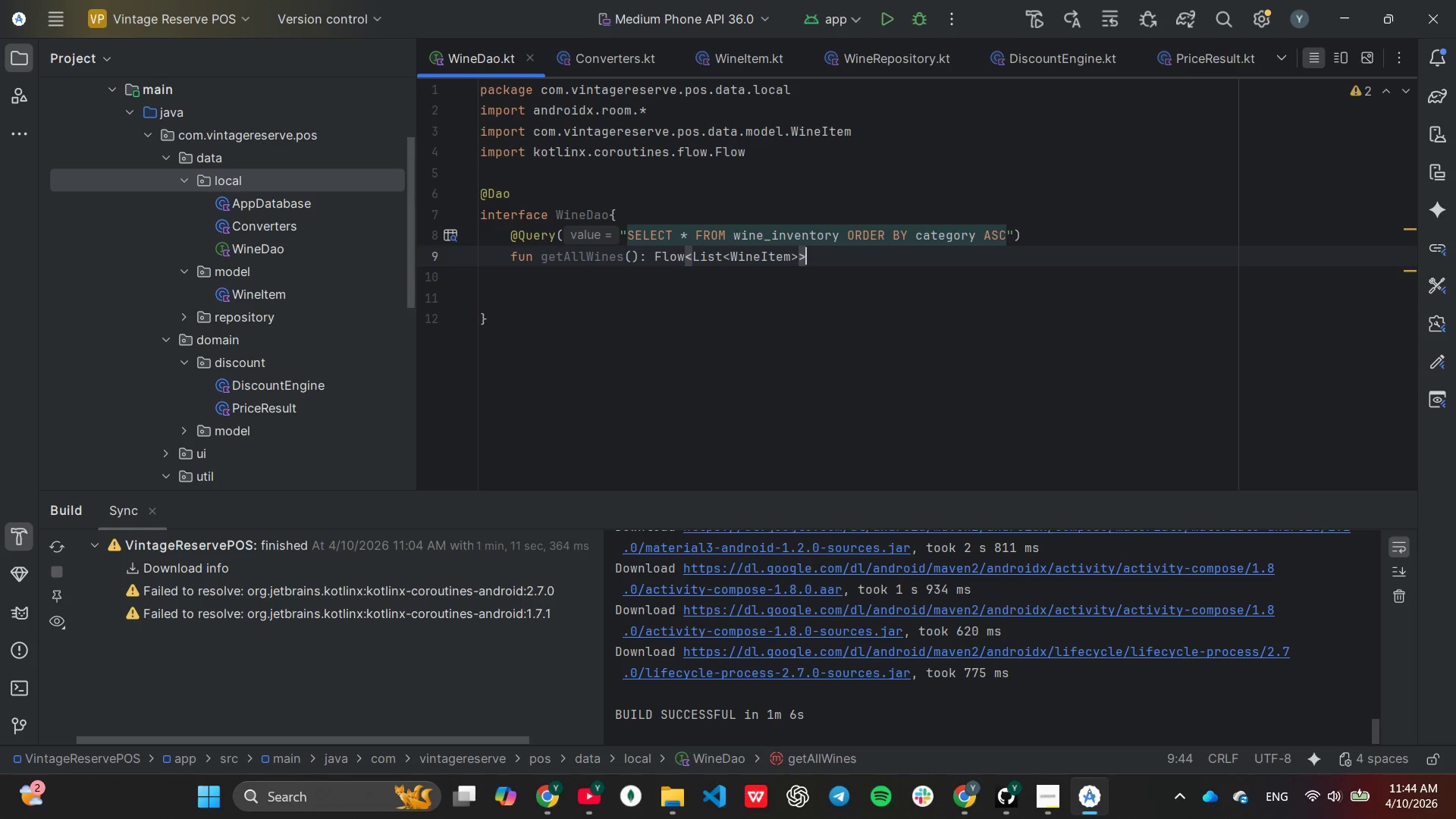 
key(ArrowDown)
 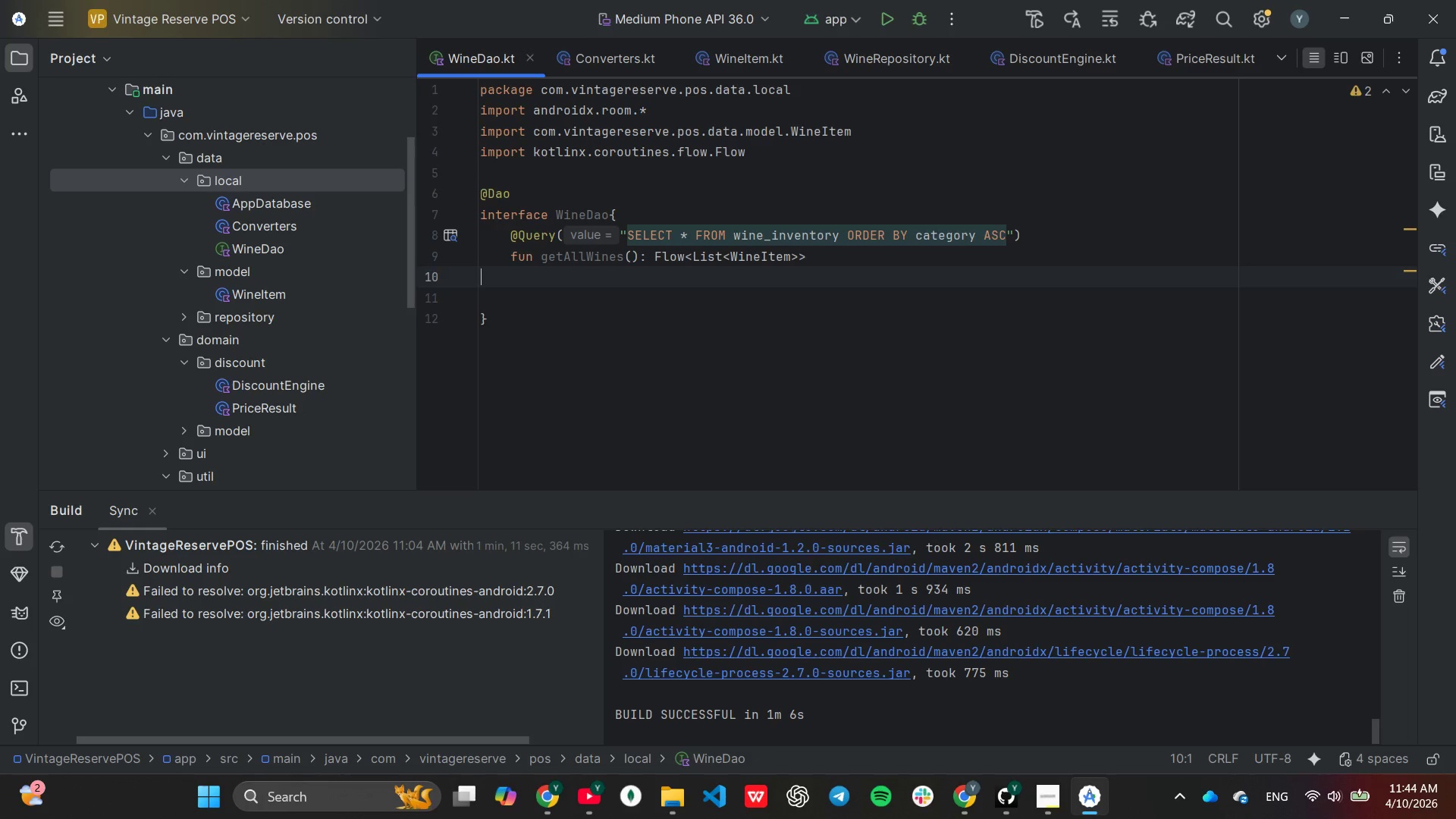 
key(ArrowDown)
 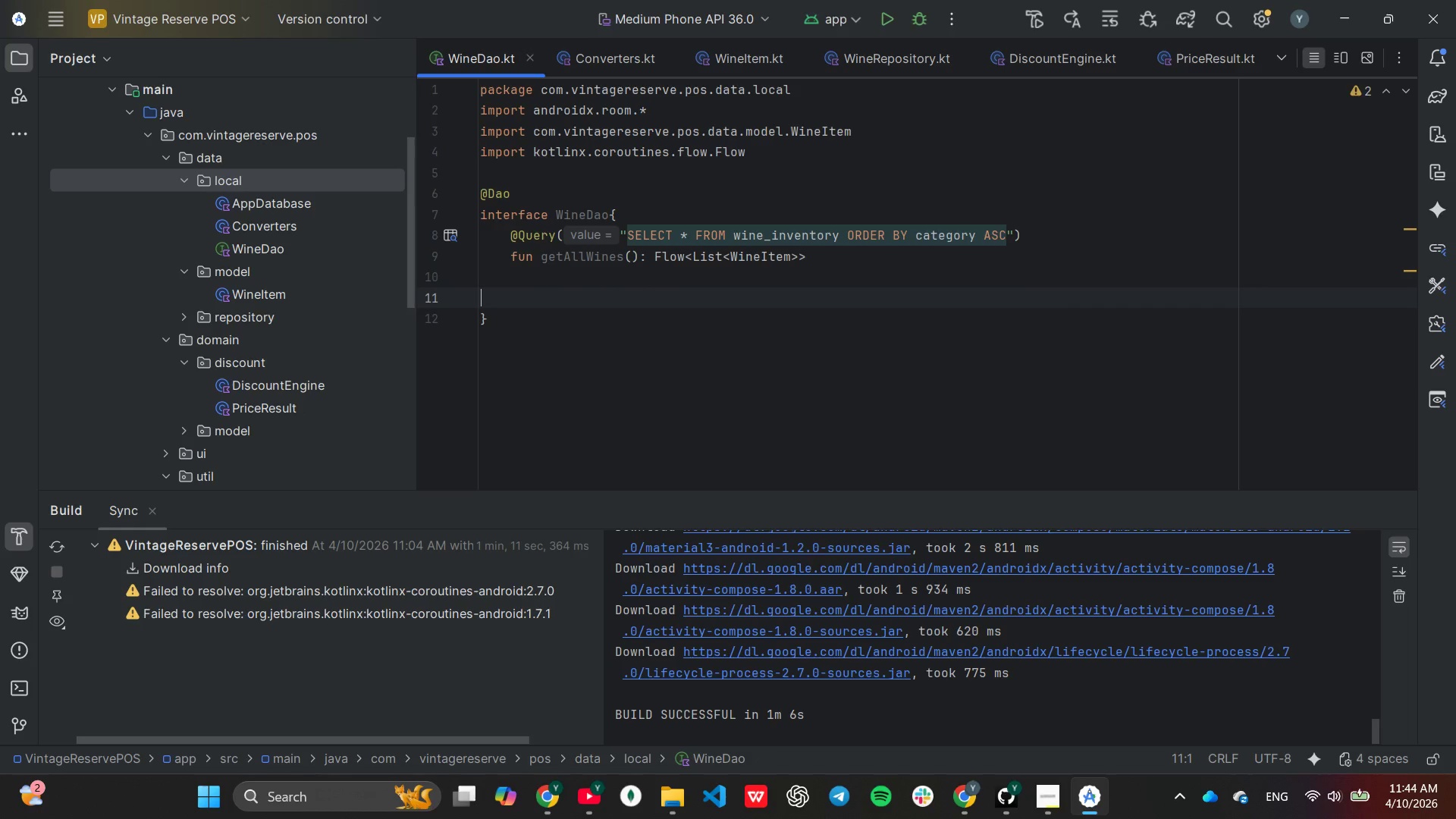 
key(Tab)
type(@Ins)
 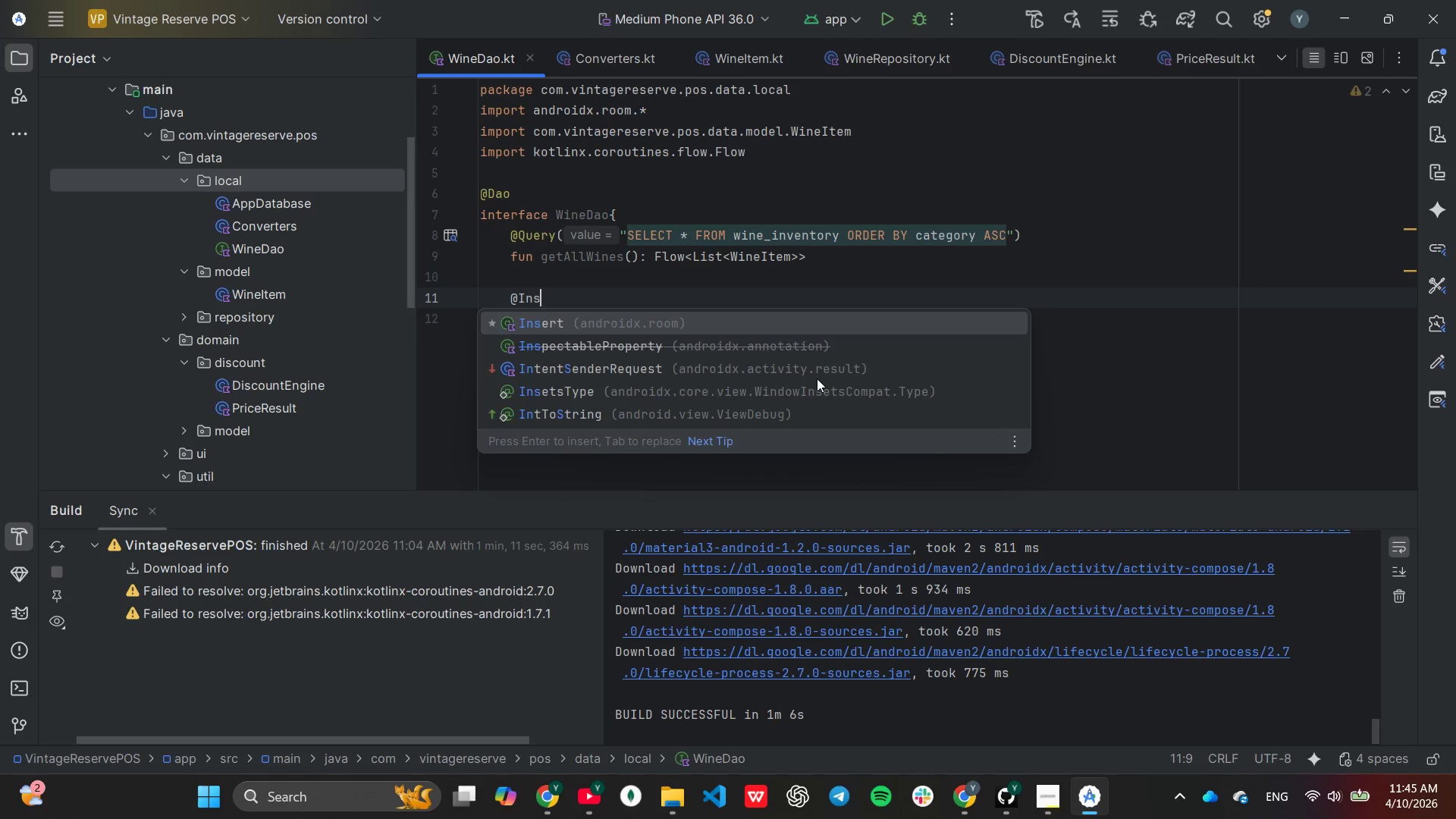 
 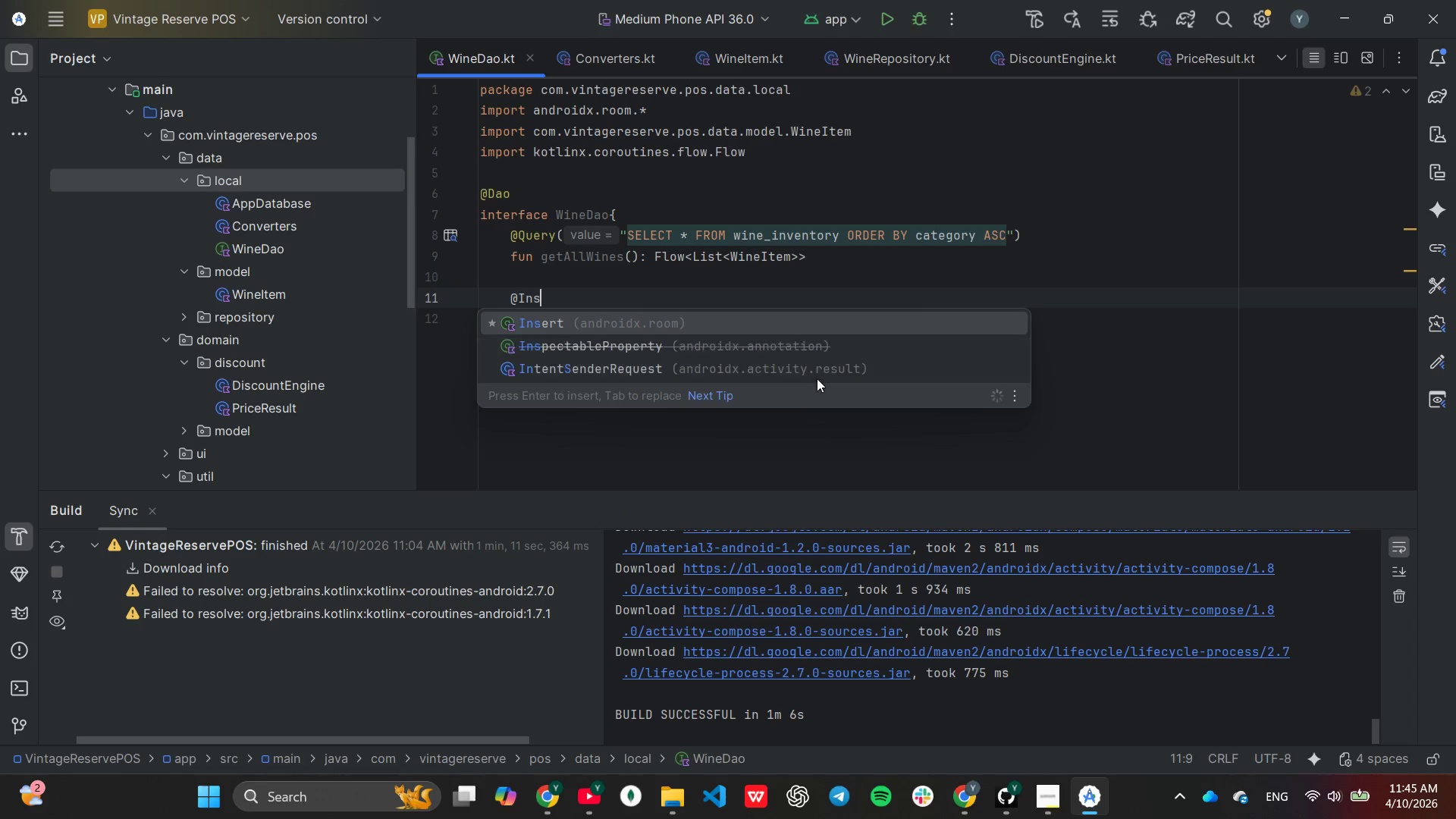 
key(Enter)
 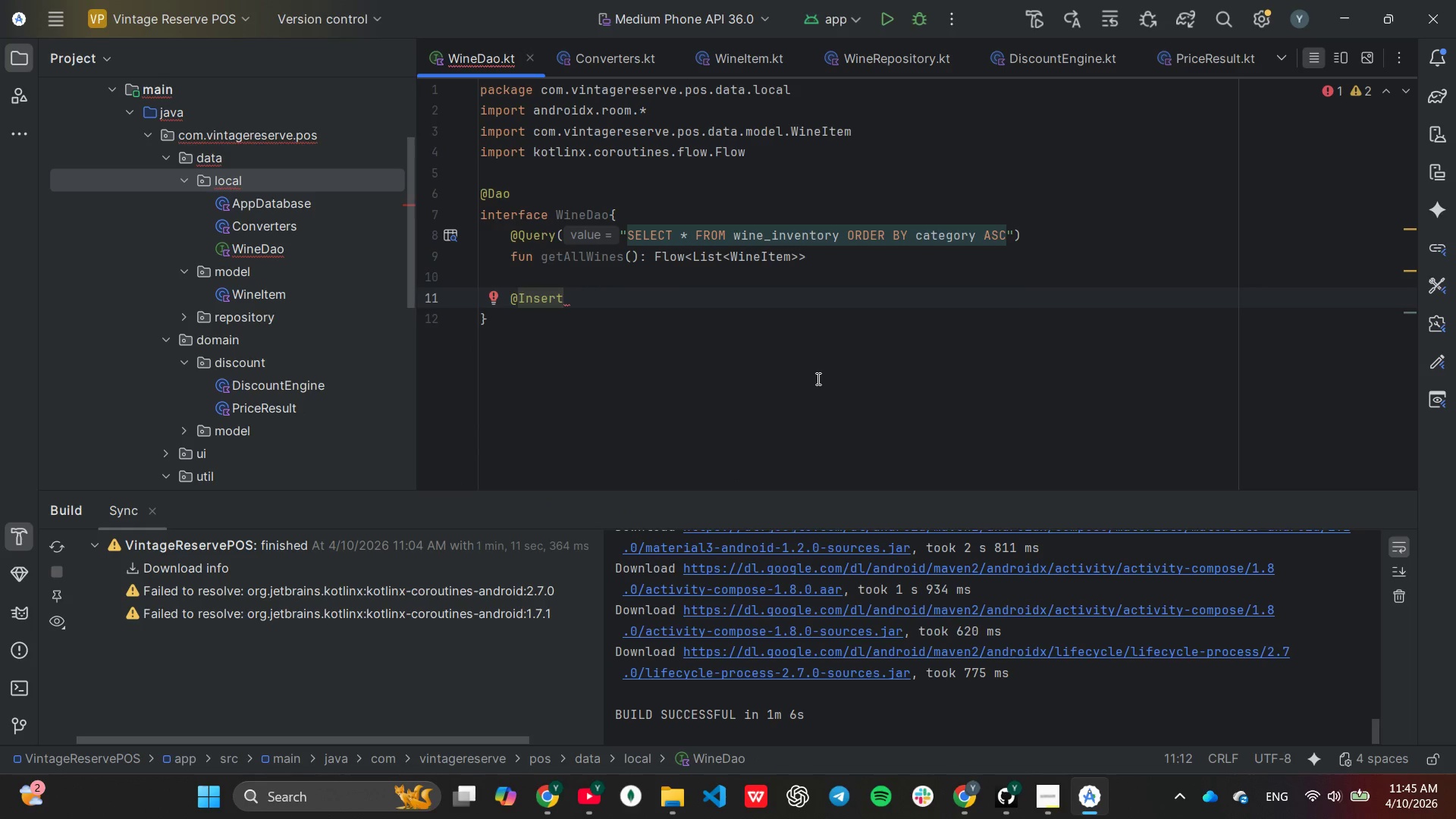 
type((onC)
 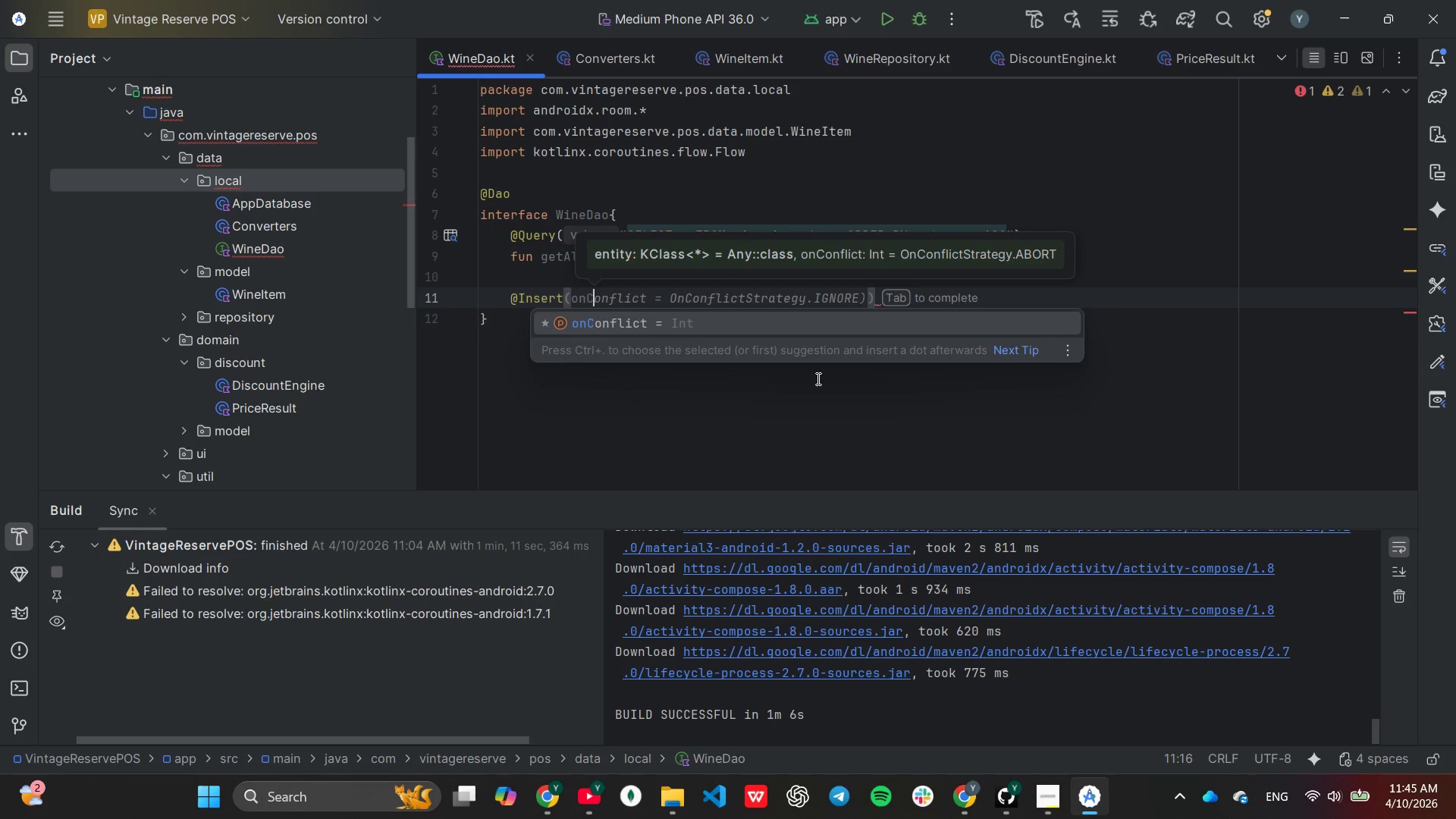 
key(Enter)
 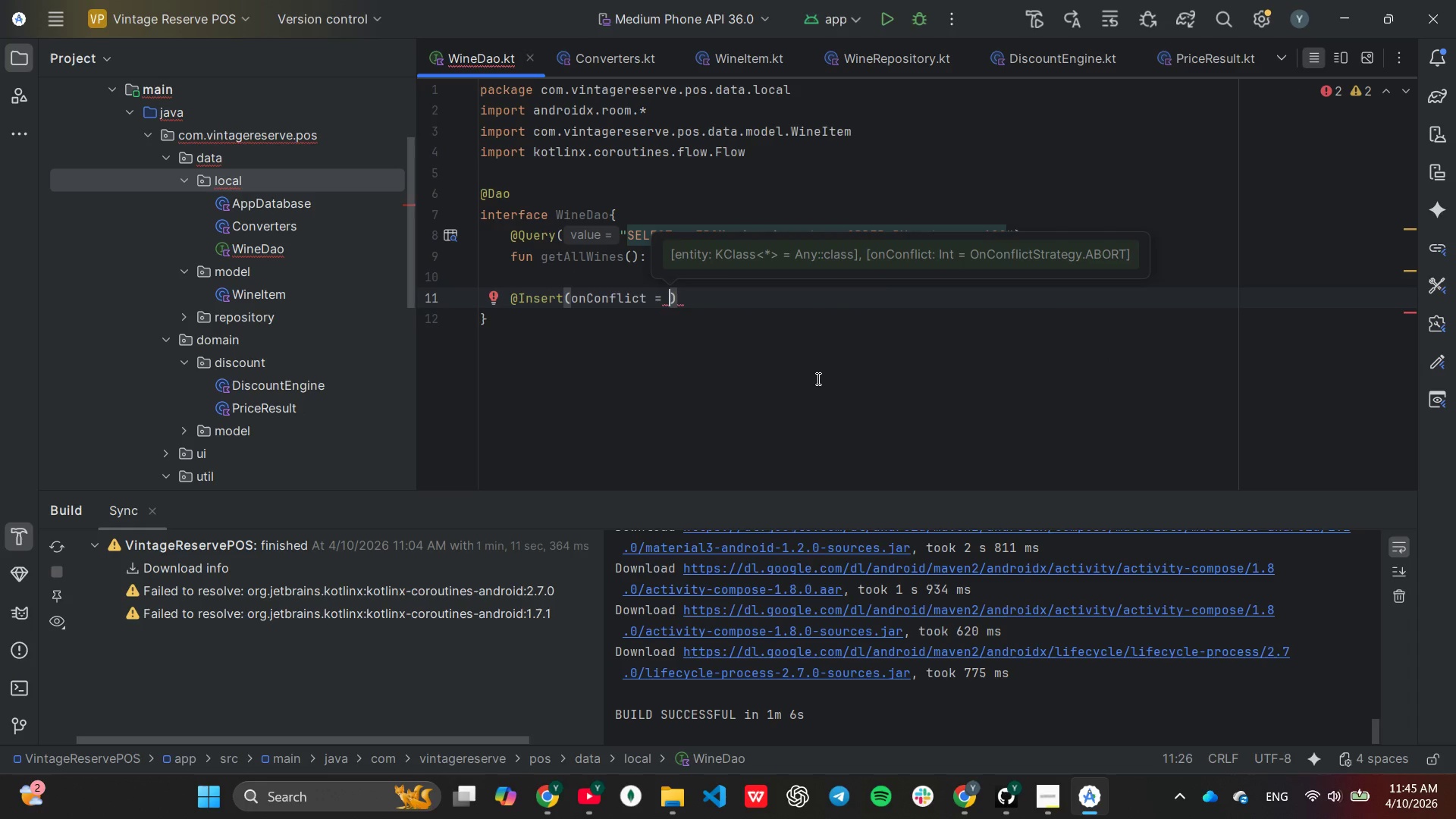 
type(OnCon)
key(Tab)
 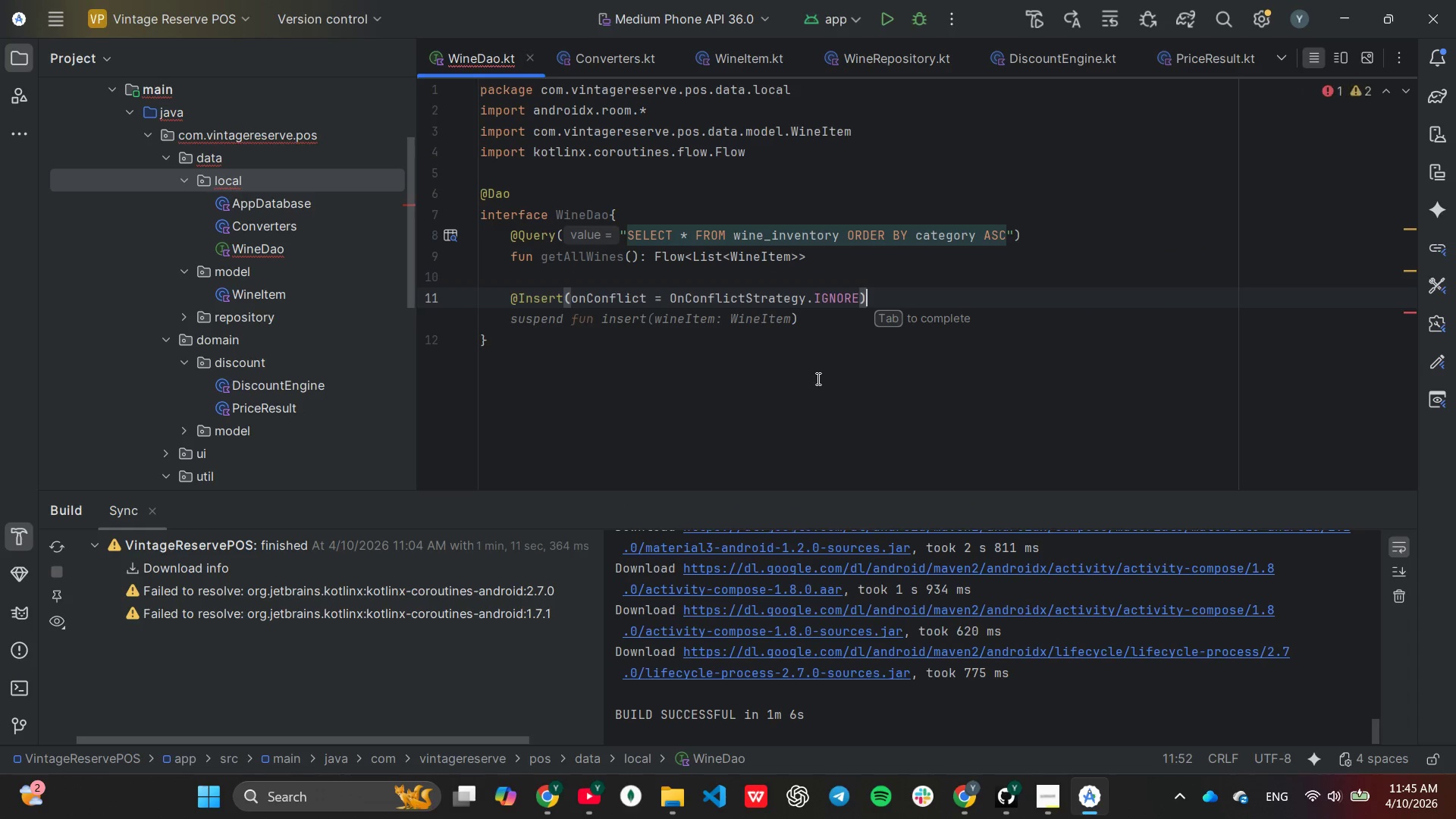 
key(ArrowLeft)
 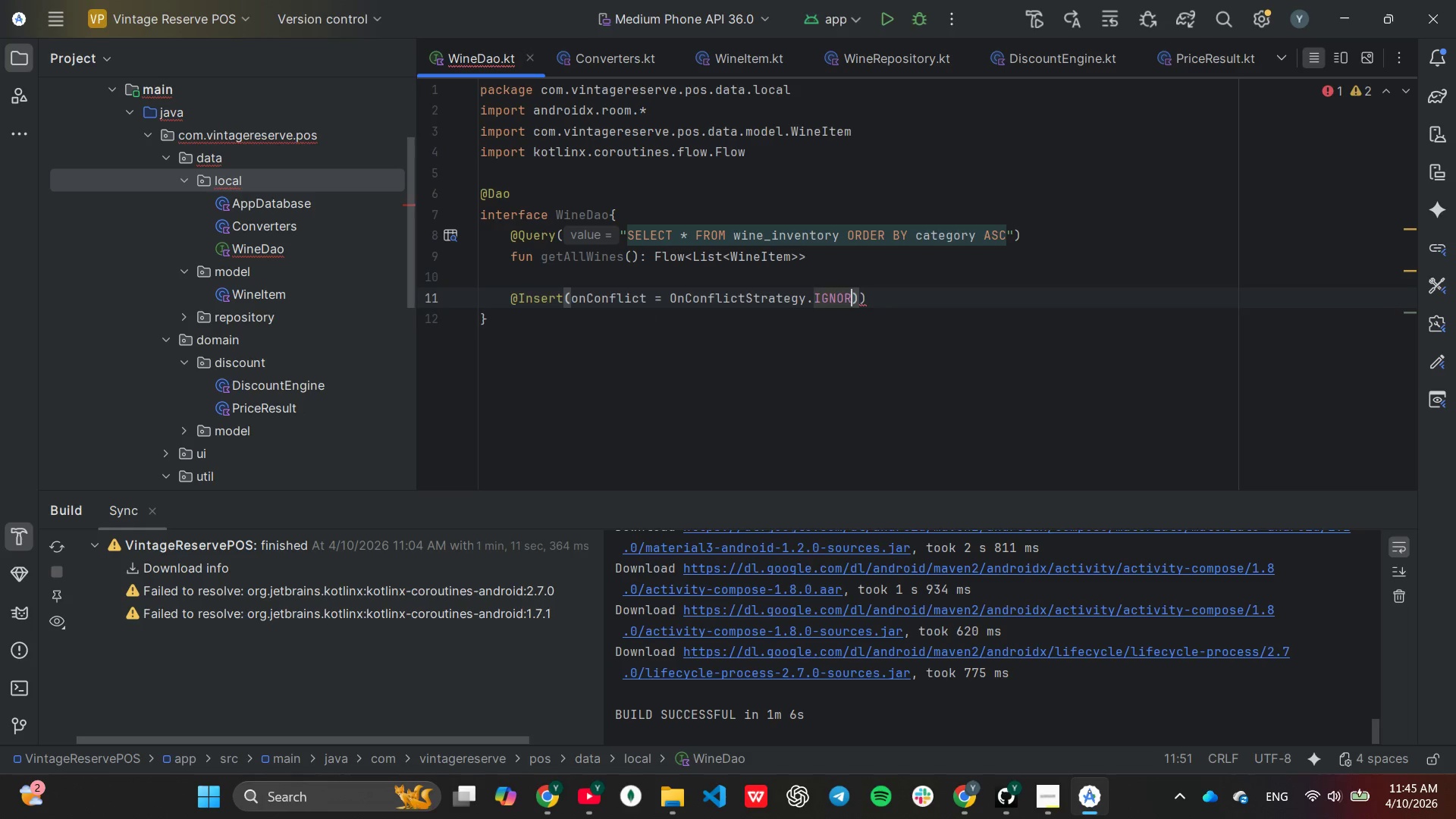 
key(Backspace)
 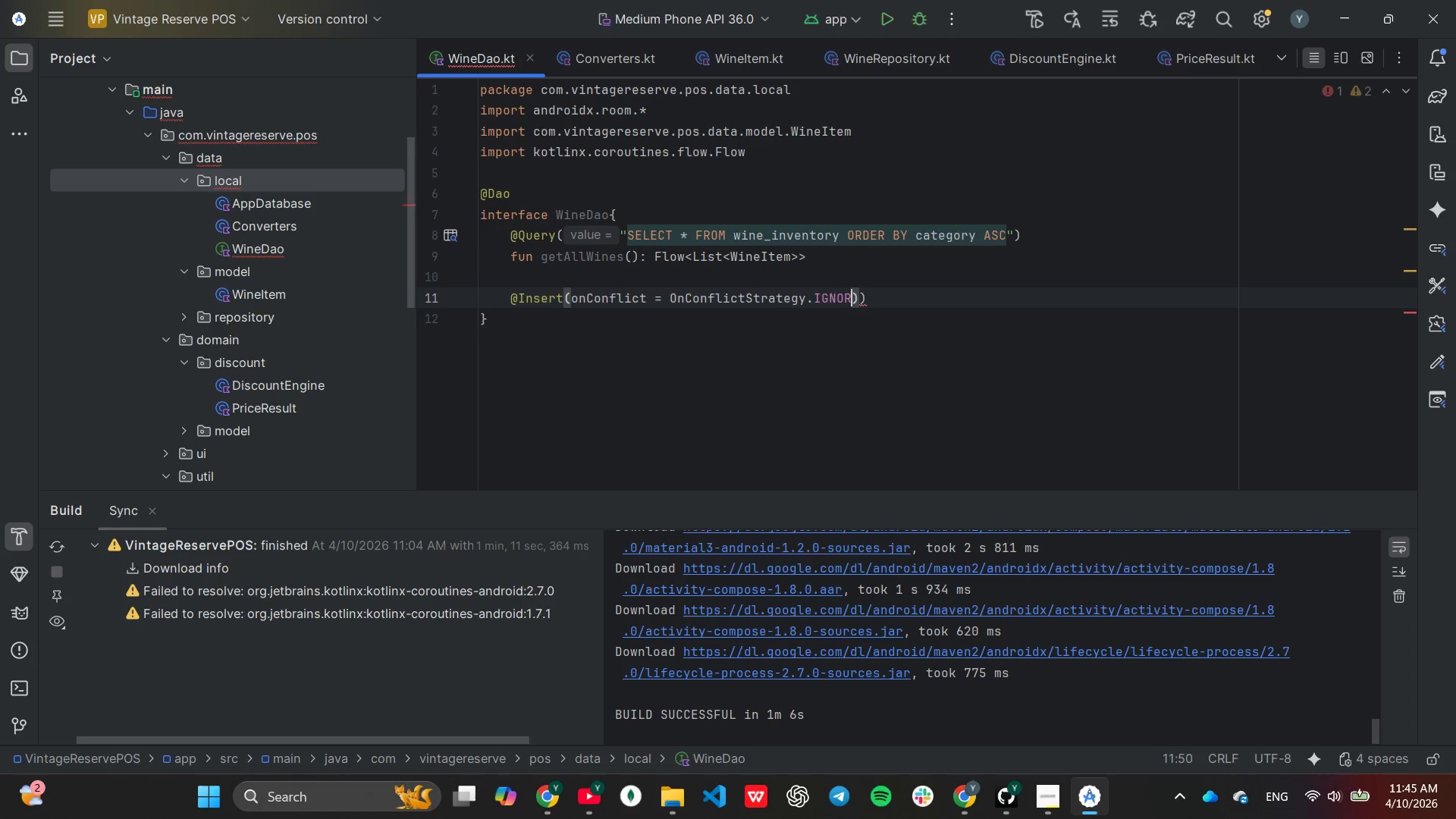 
key(Backspace)
 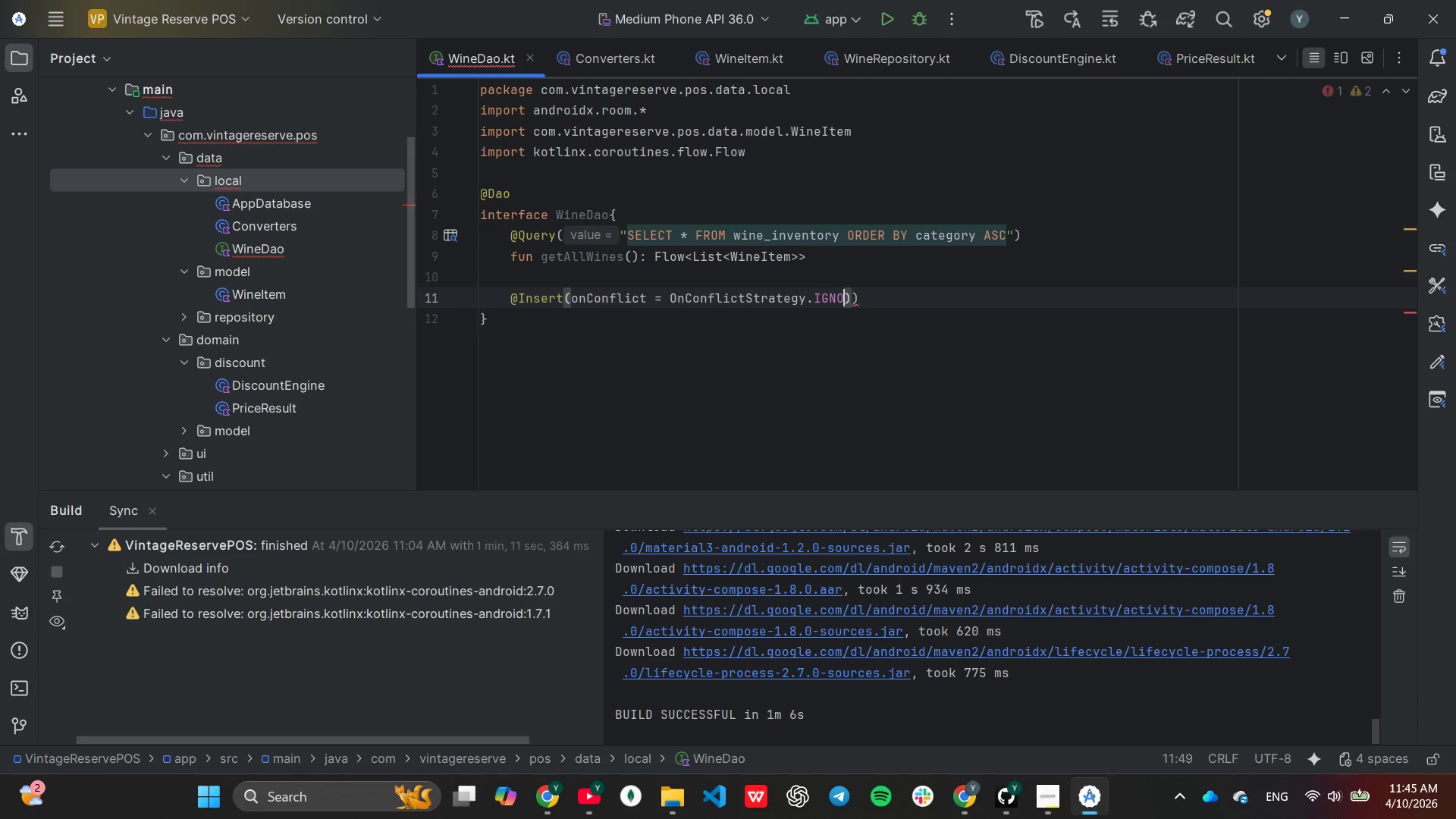 
key(Backspace)
 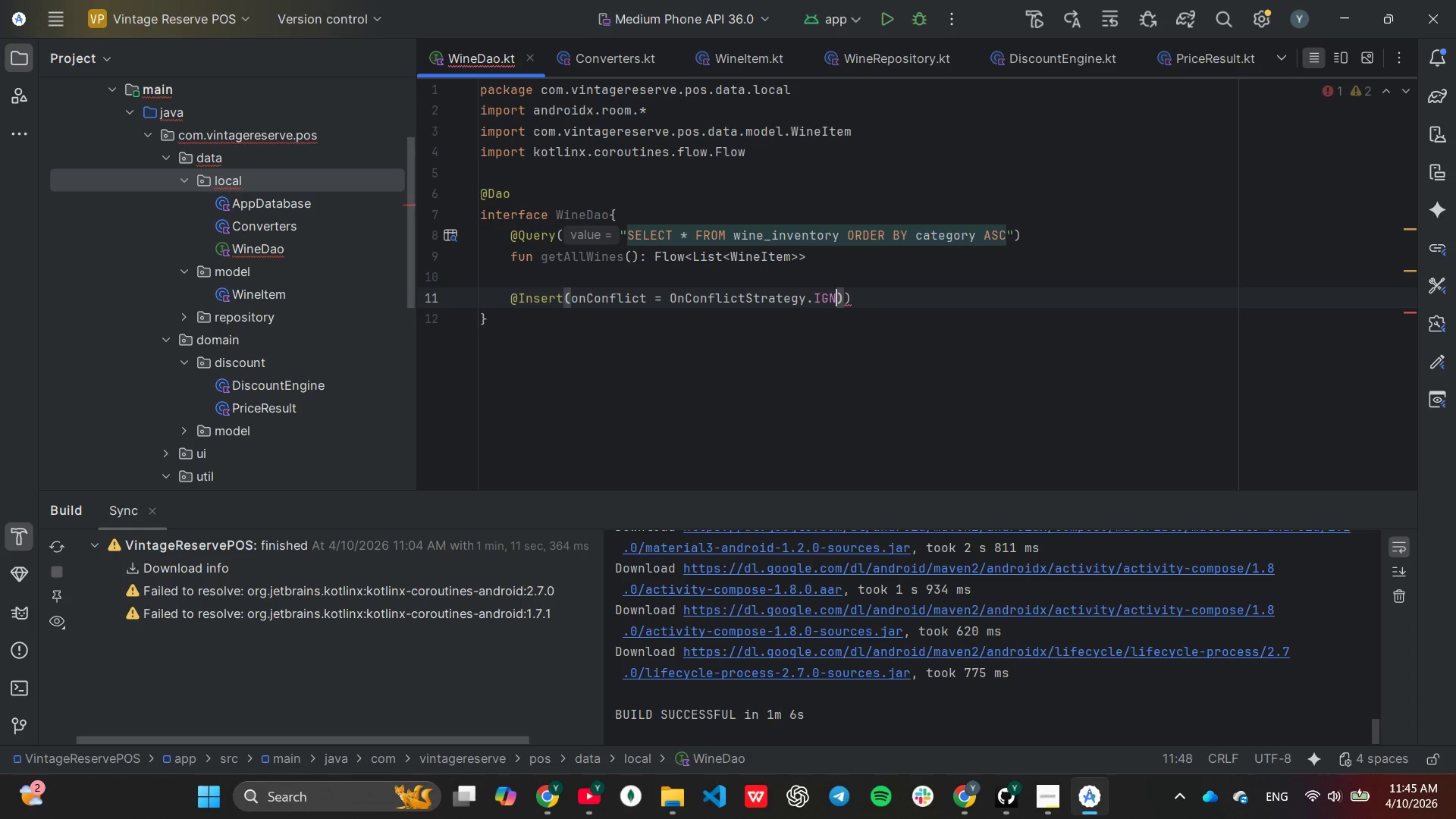 
key(Backspace)
 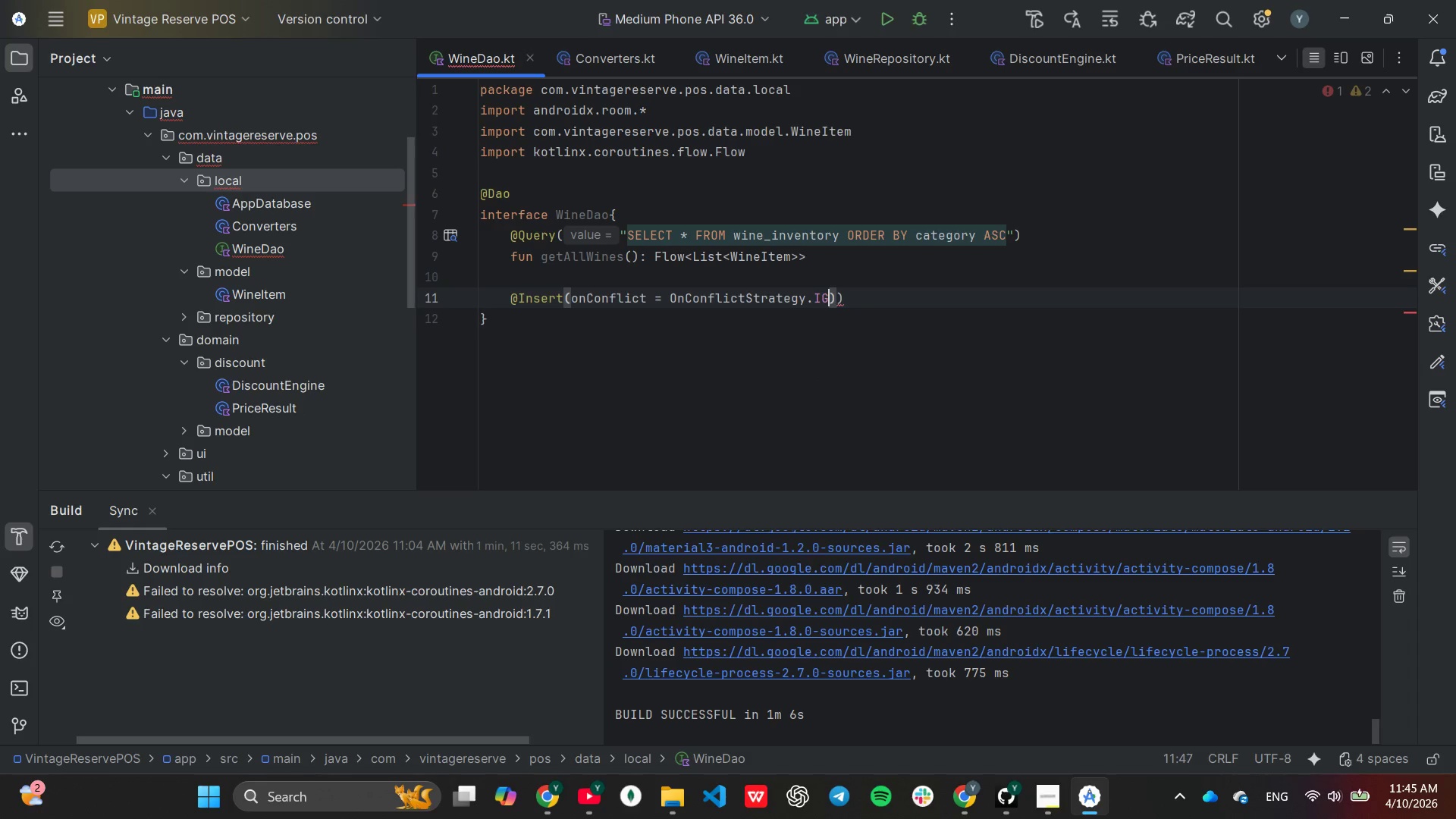 
key(Backspace)
 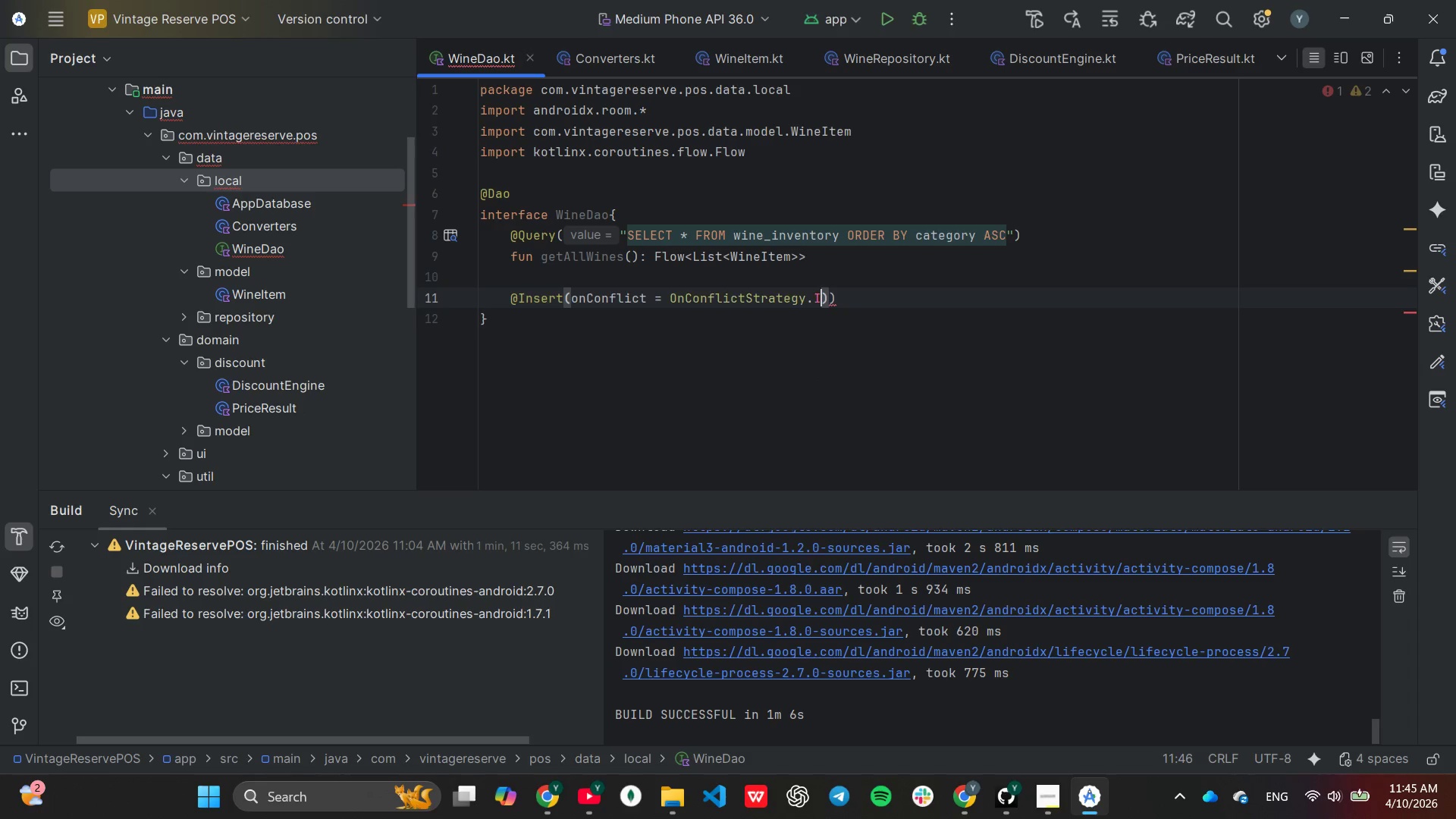 
key(Backspace)
 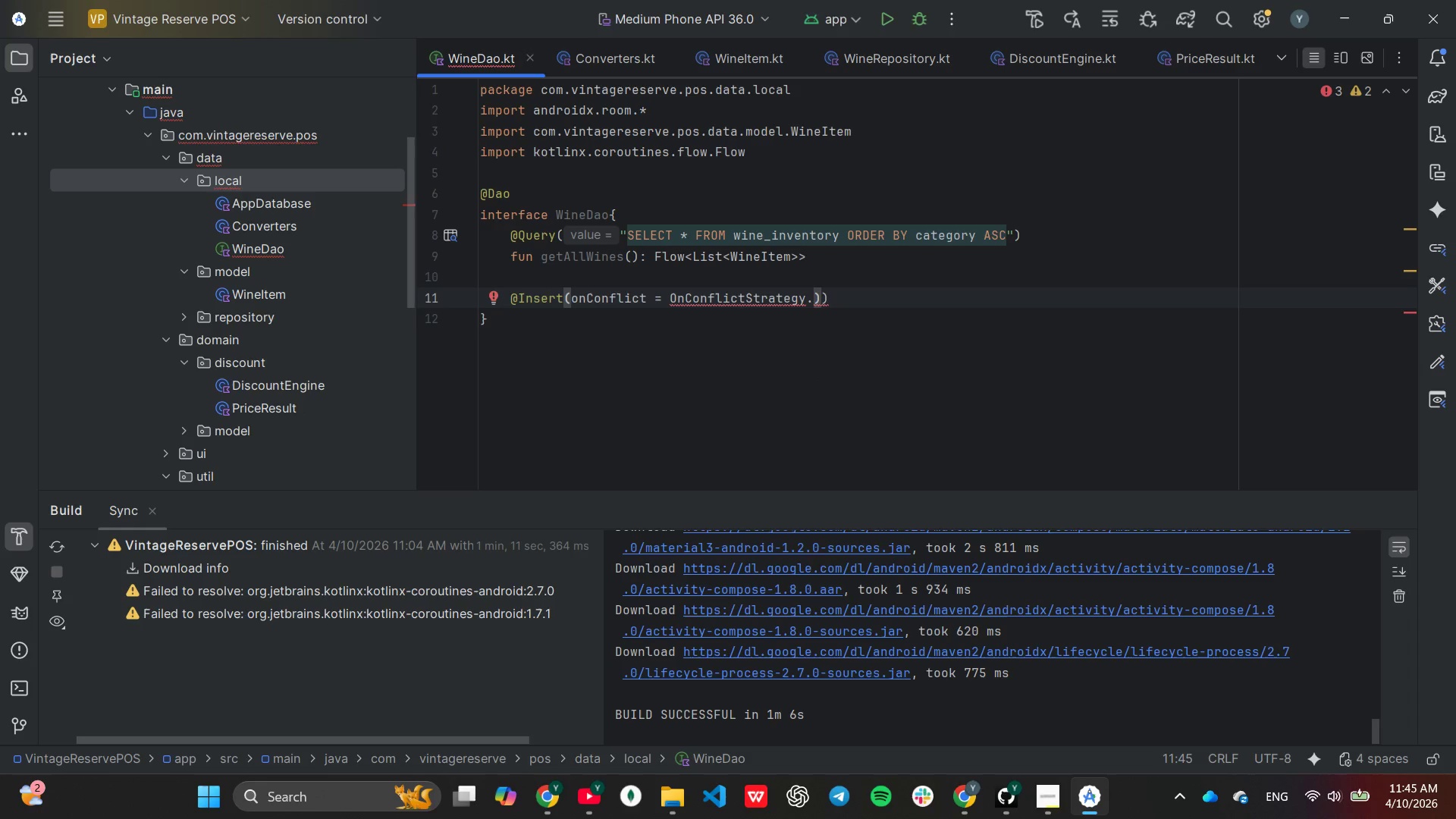 
key(Shift+R)
 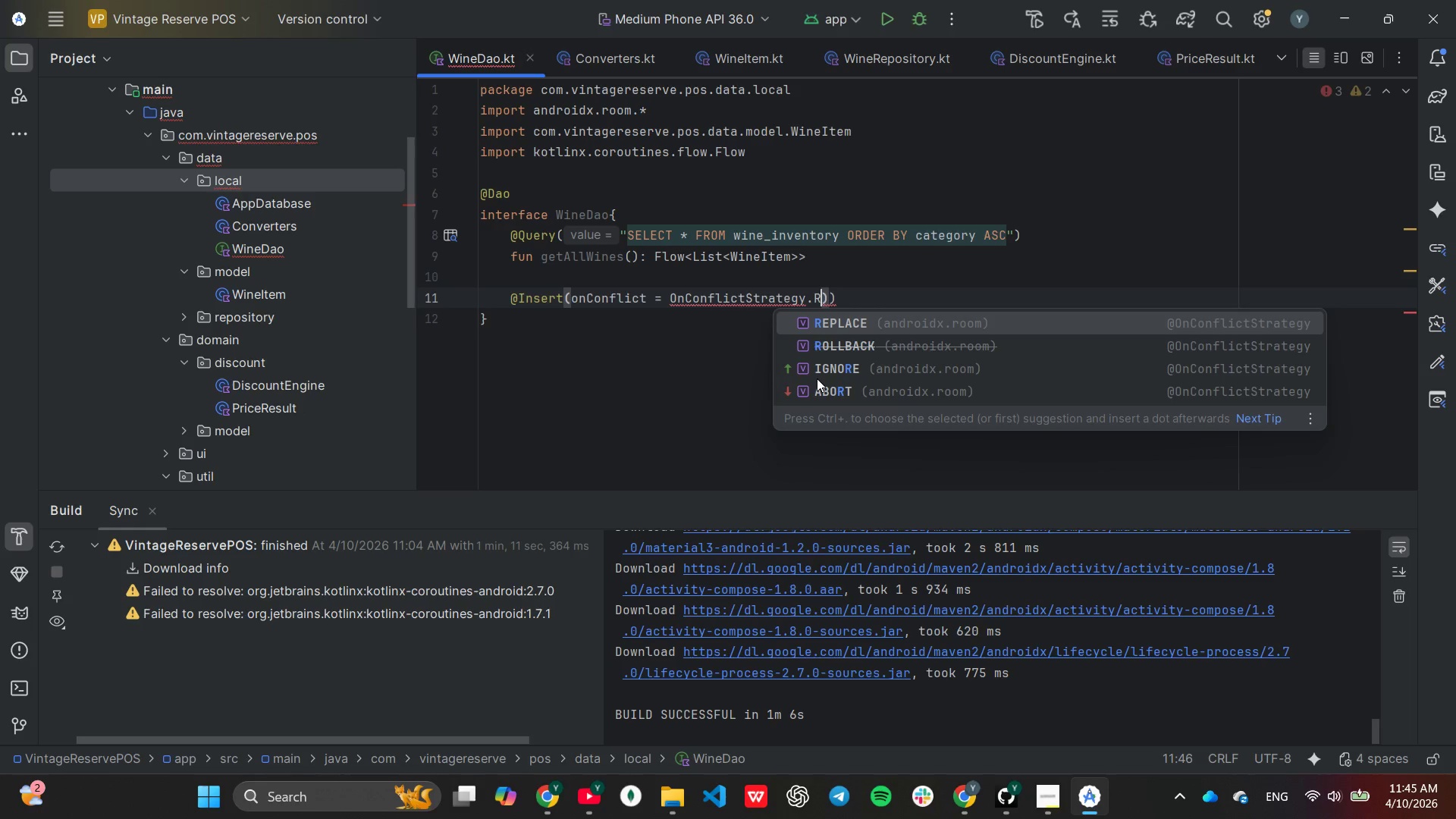 
key(Enter)
 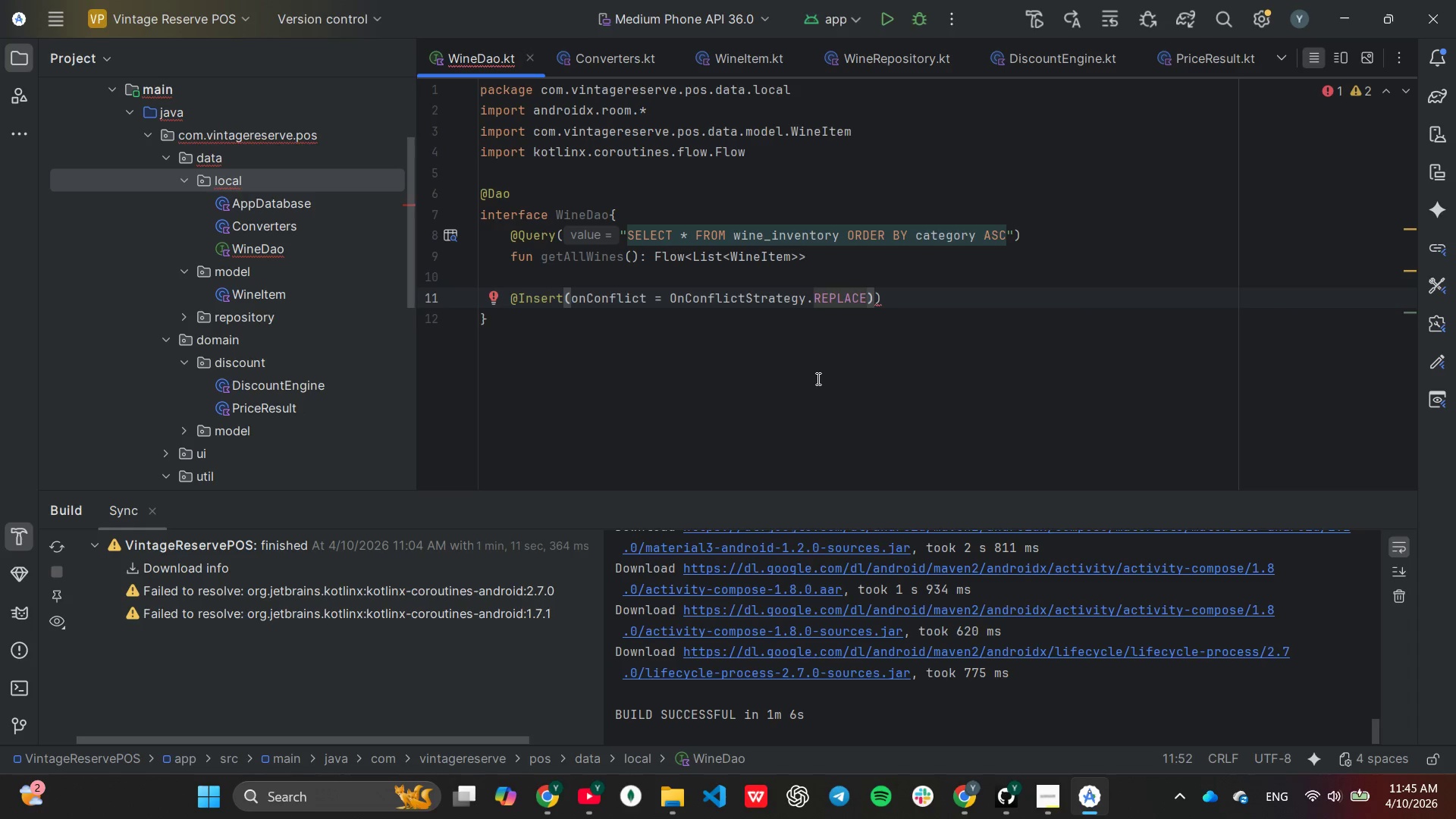 
key(ArrowRight)
 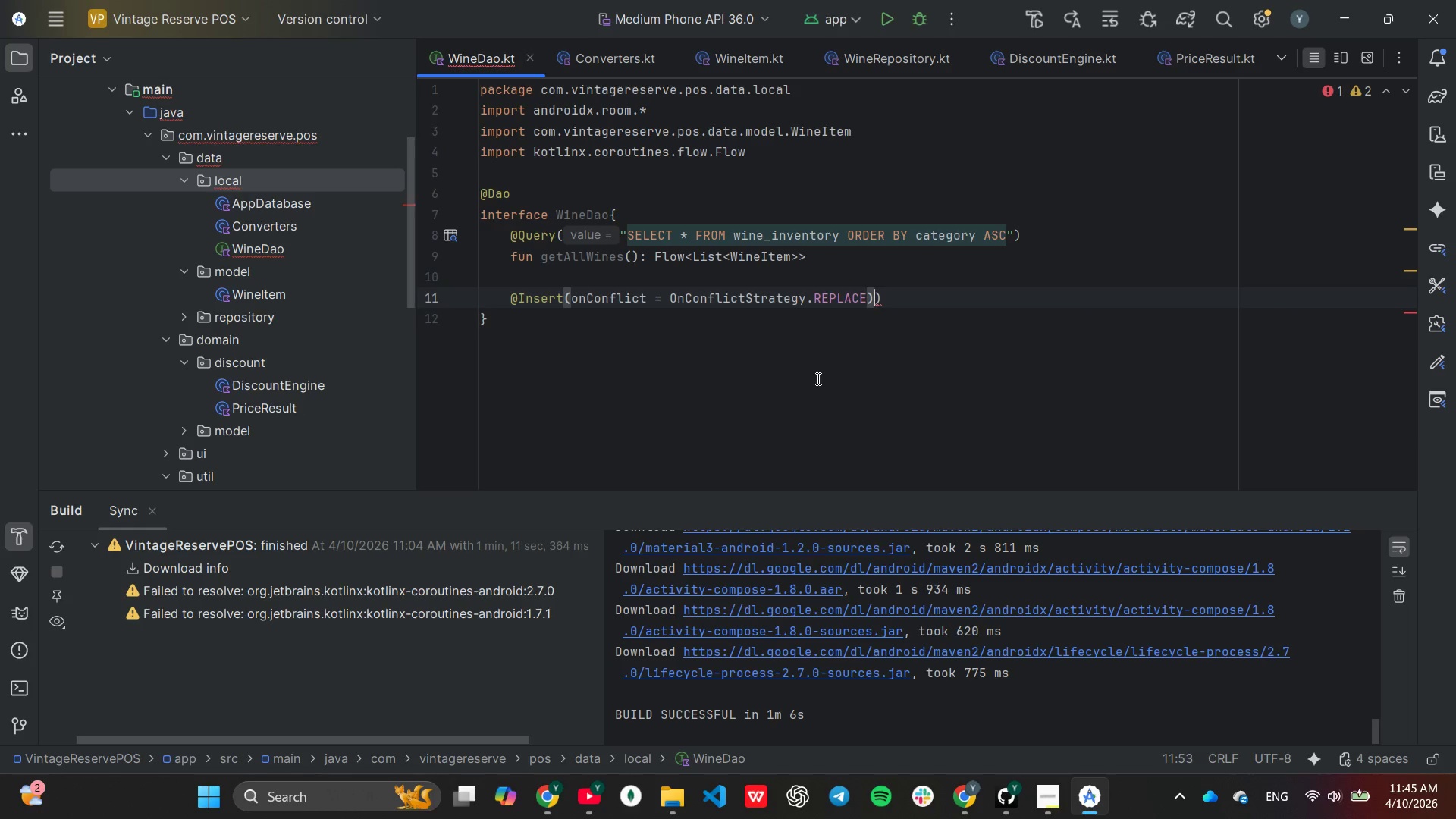 
key(ArrowRight)
 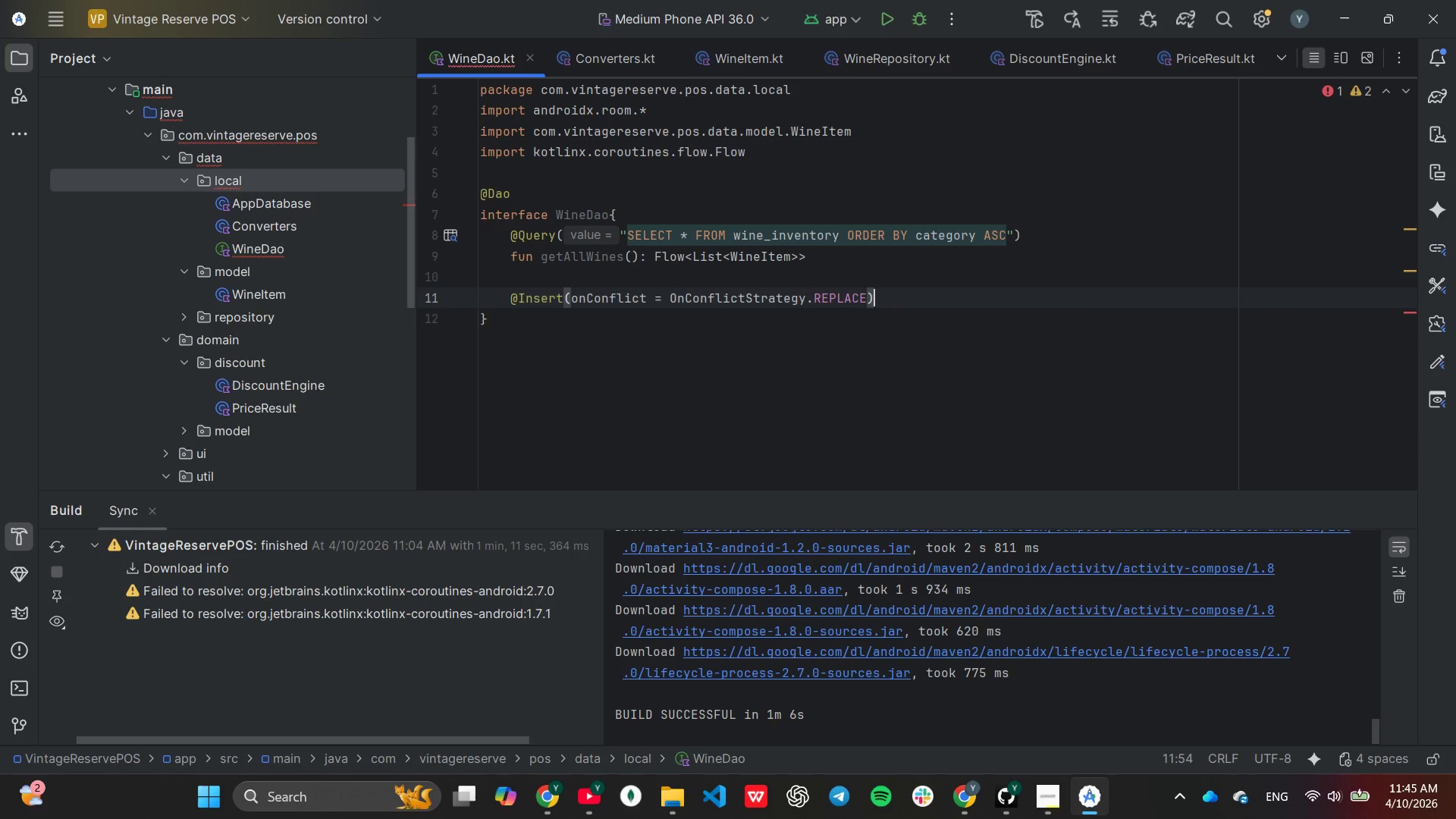 
key(Backspace)
 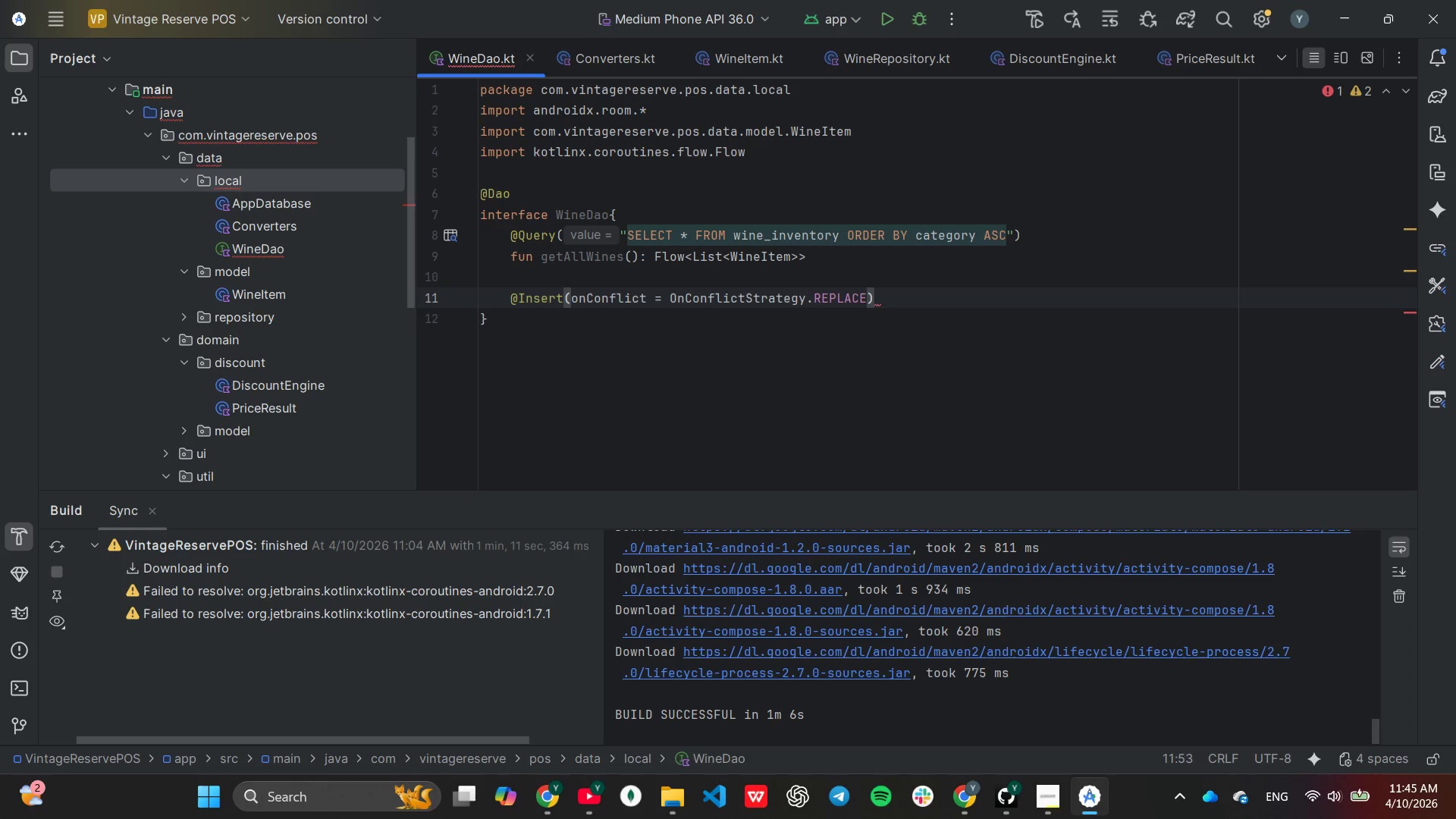 
wait(7.02)
 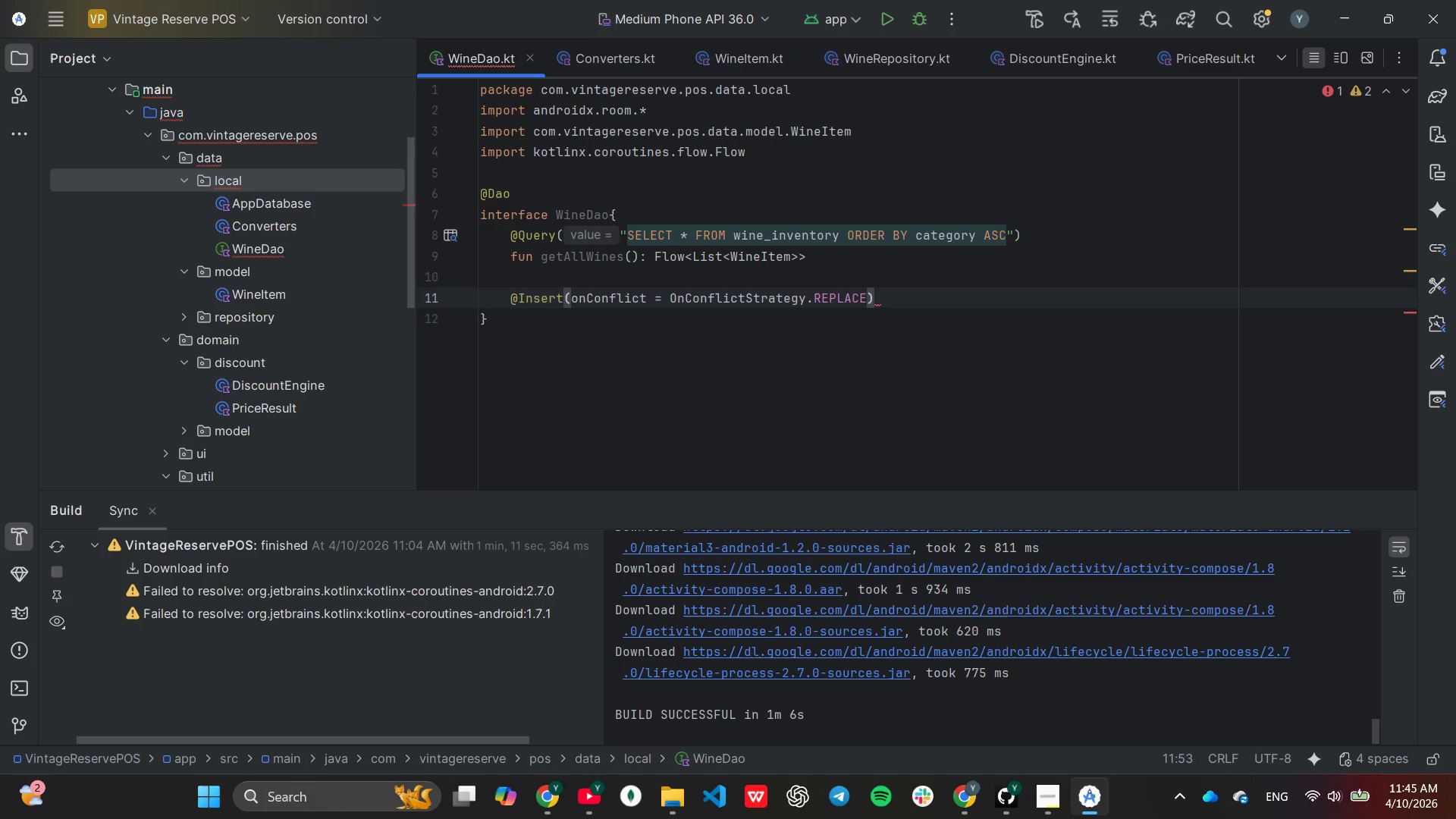 
key(Enter)
 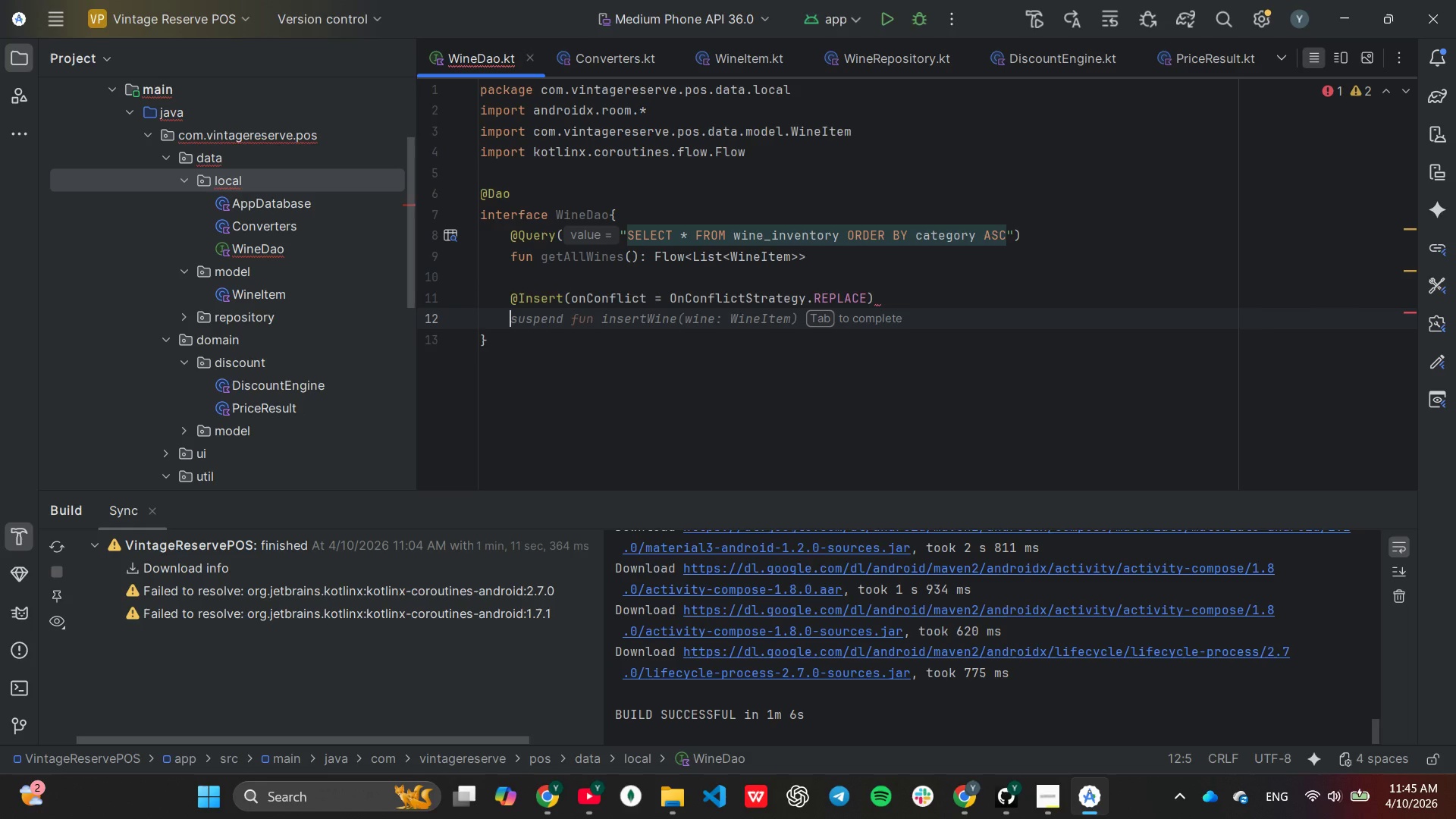 
type(sus)
key(Tab)
 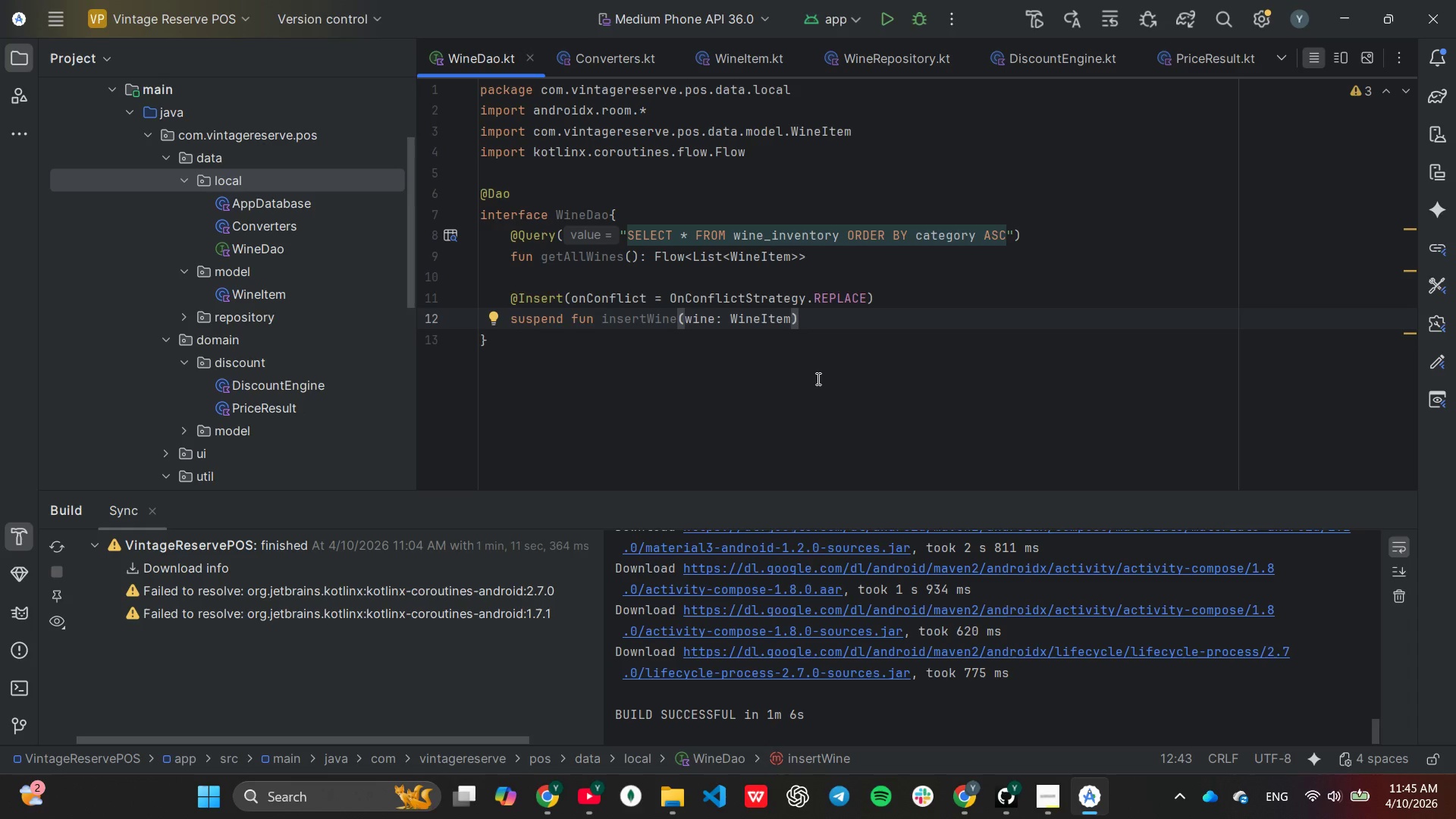 
wait(5.41)
 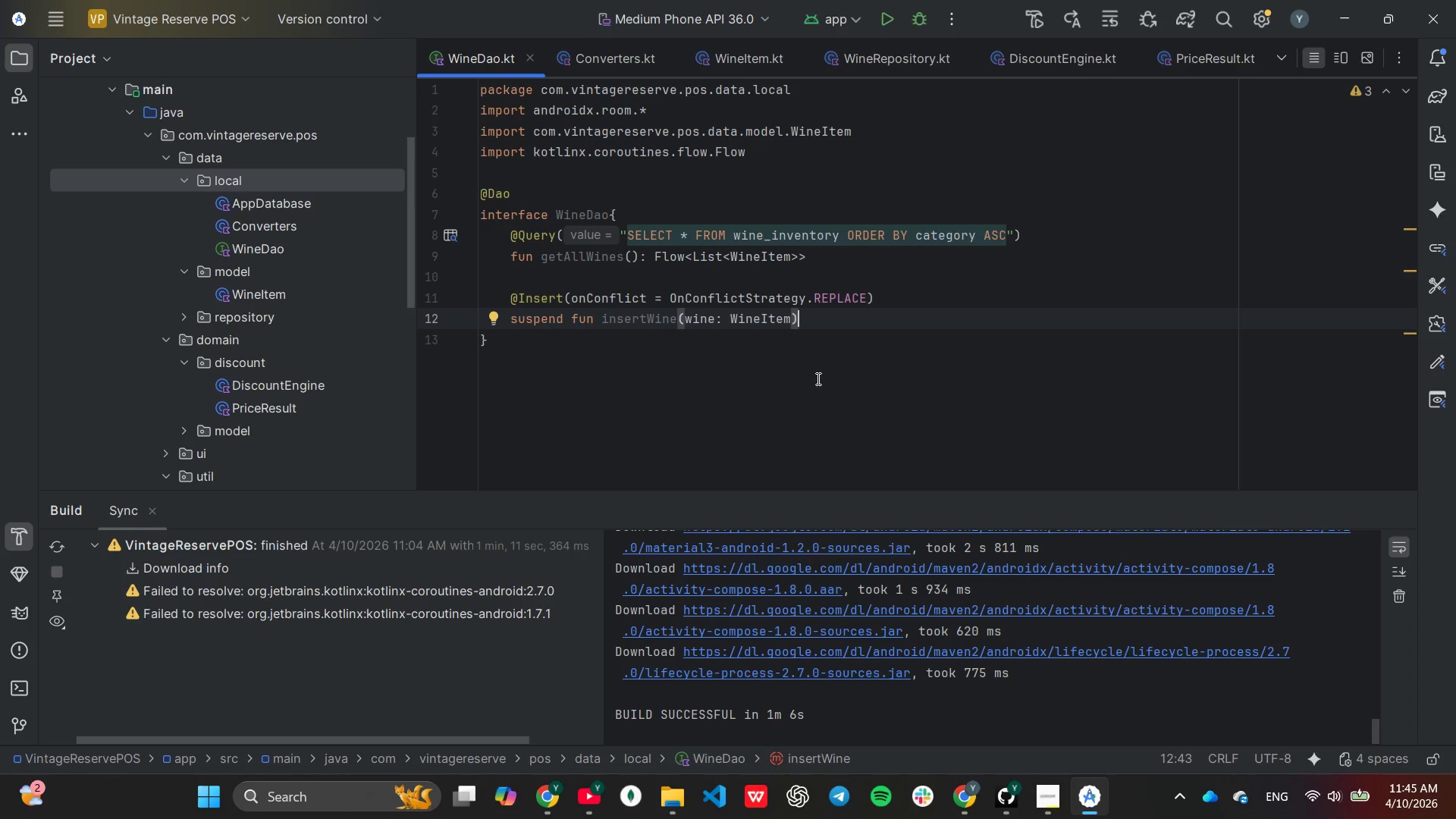 
key(ArrowLeft)
 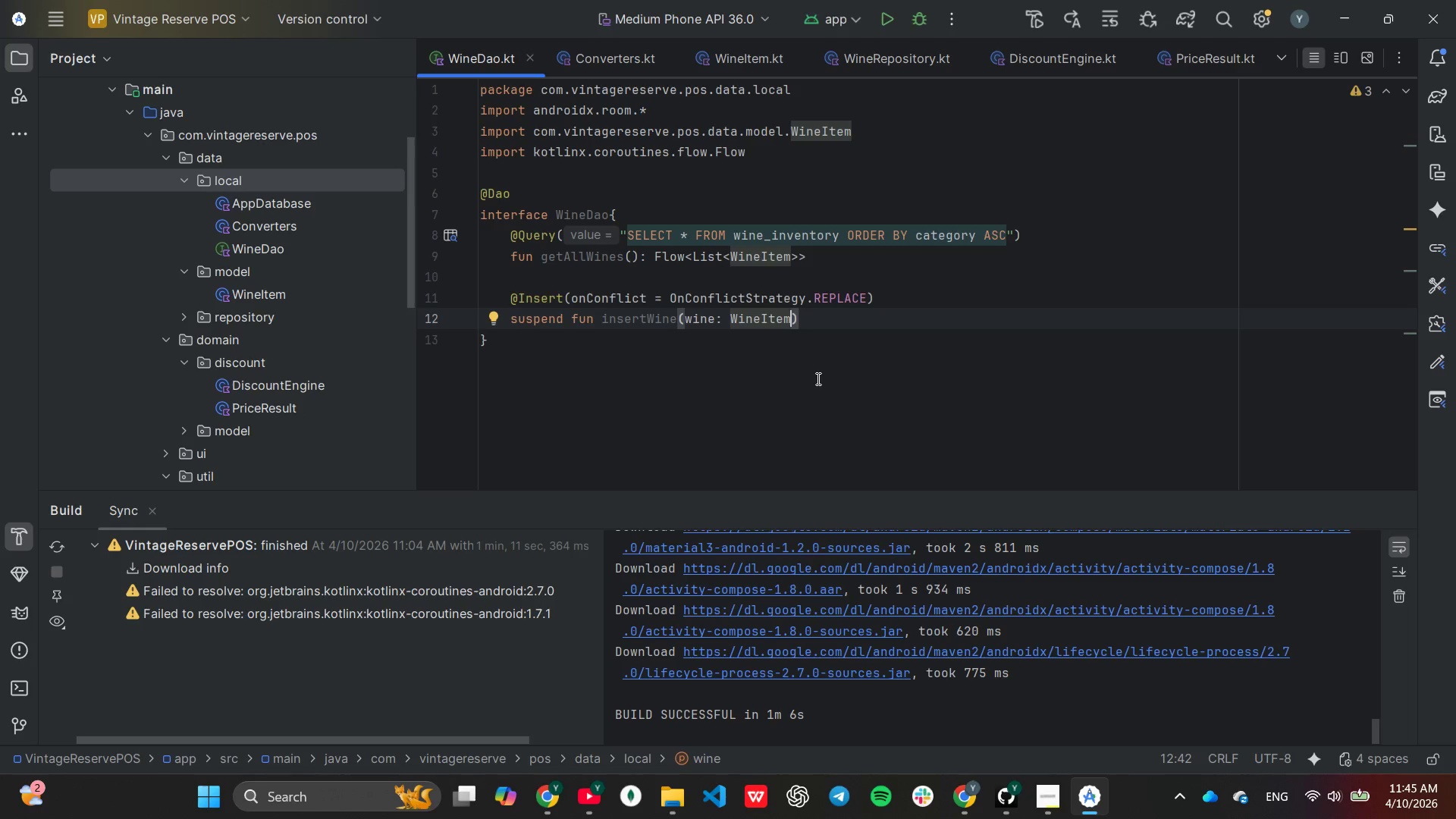 
hold_key(key=Backspace, duration=1.01)
 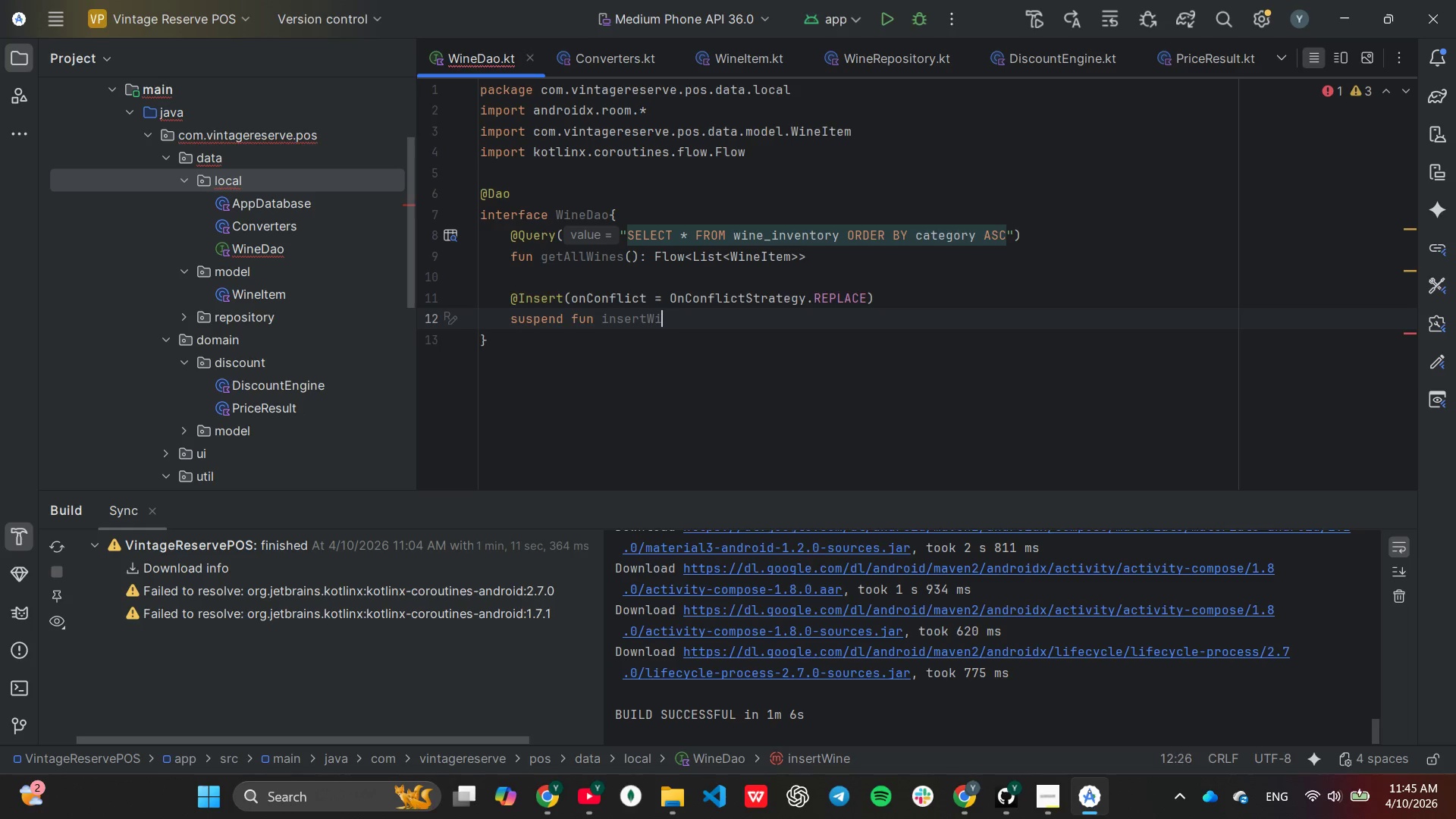 
key(Backspace)
key(Backspace)
key(Backspace)
type(All(win)
key(Tab)
 